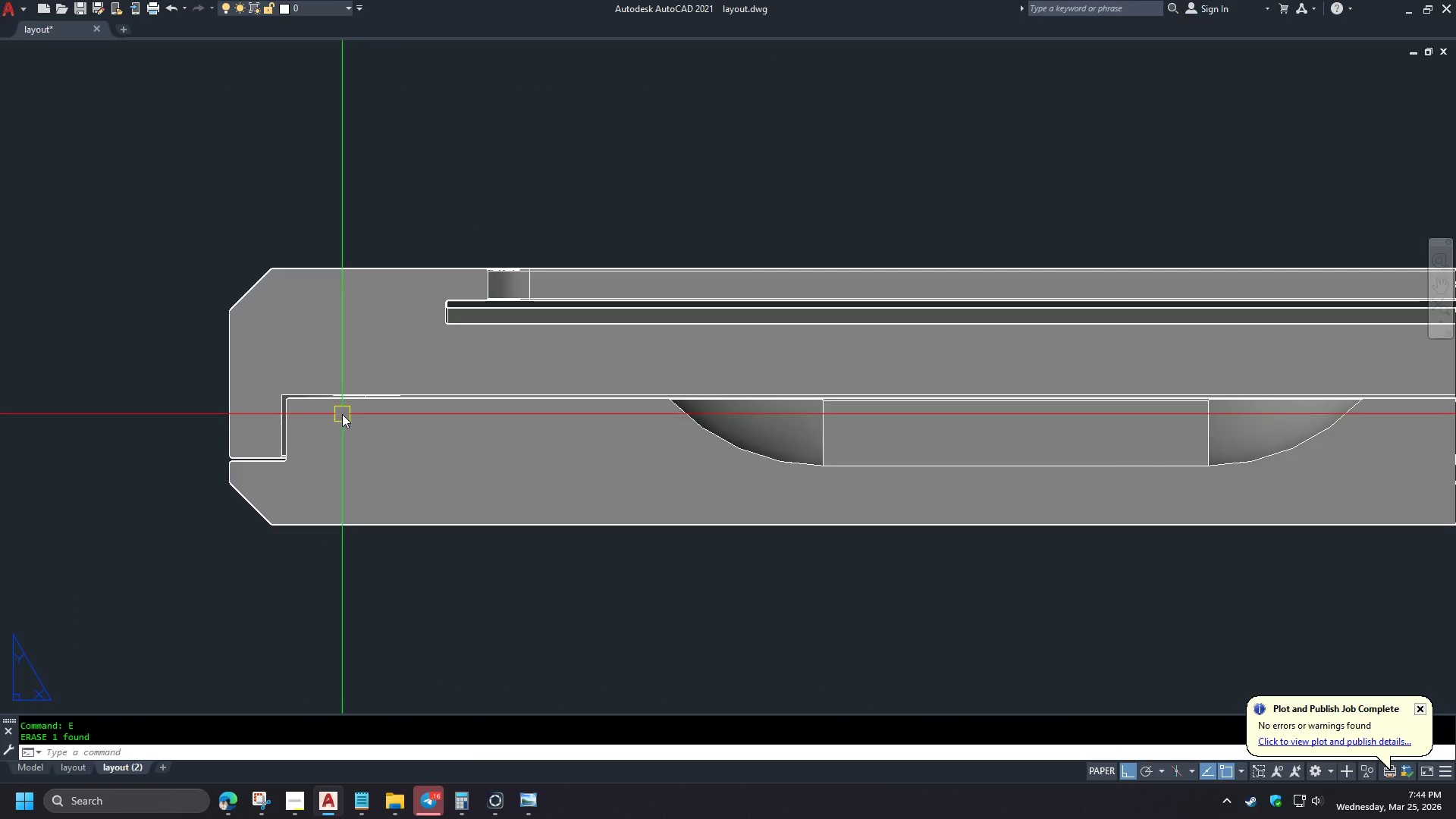 
scroll: coordinate [685, 456], scroll_direction: down, amount: 6.0
 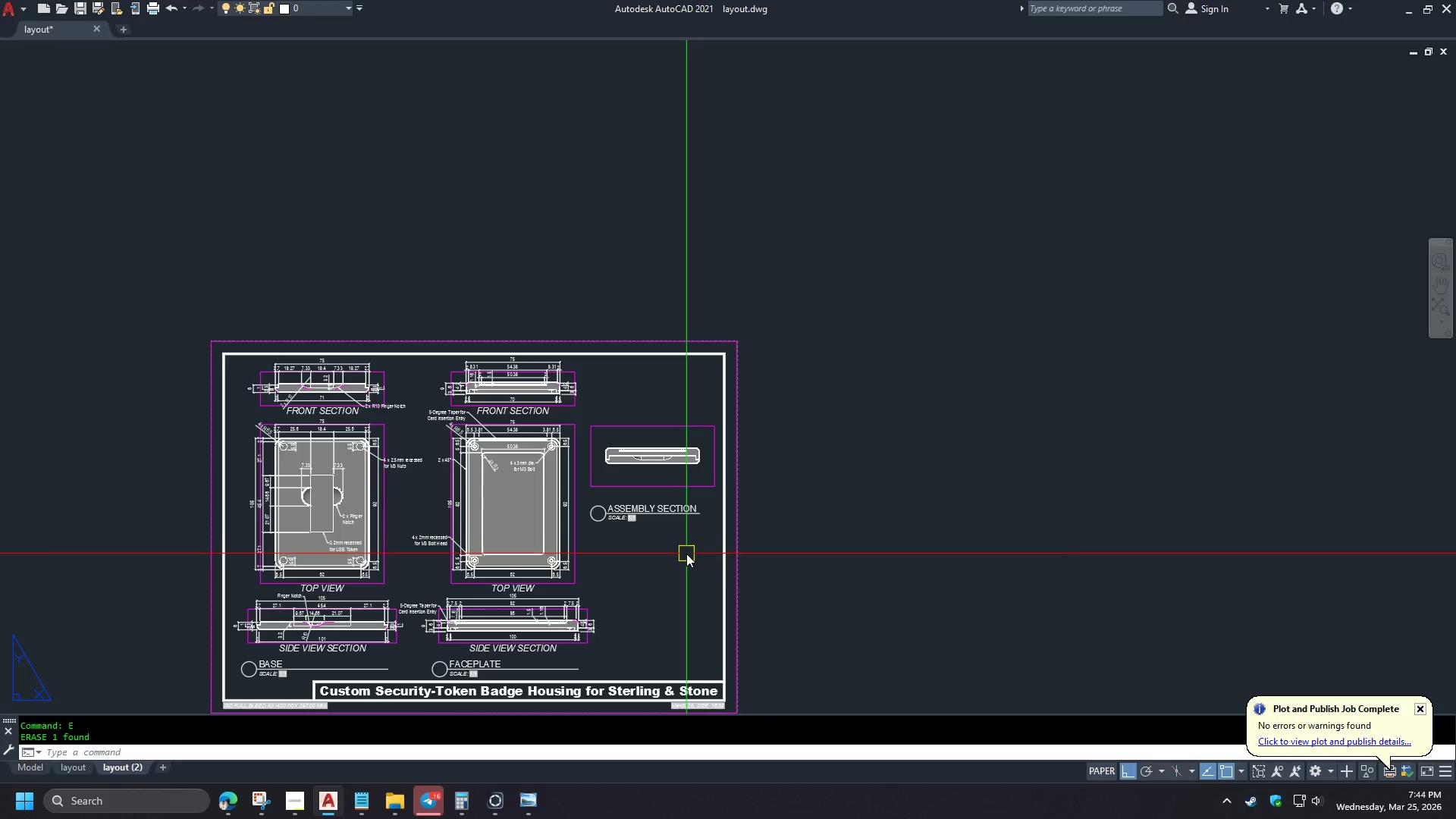 
left_click([534, 411])
 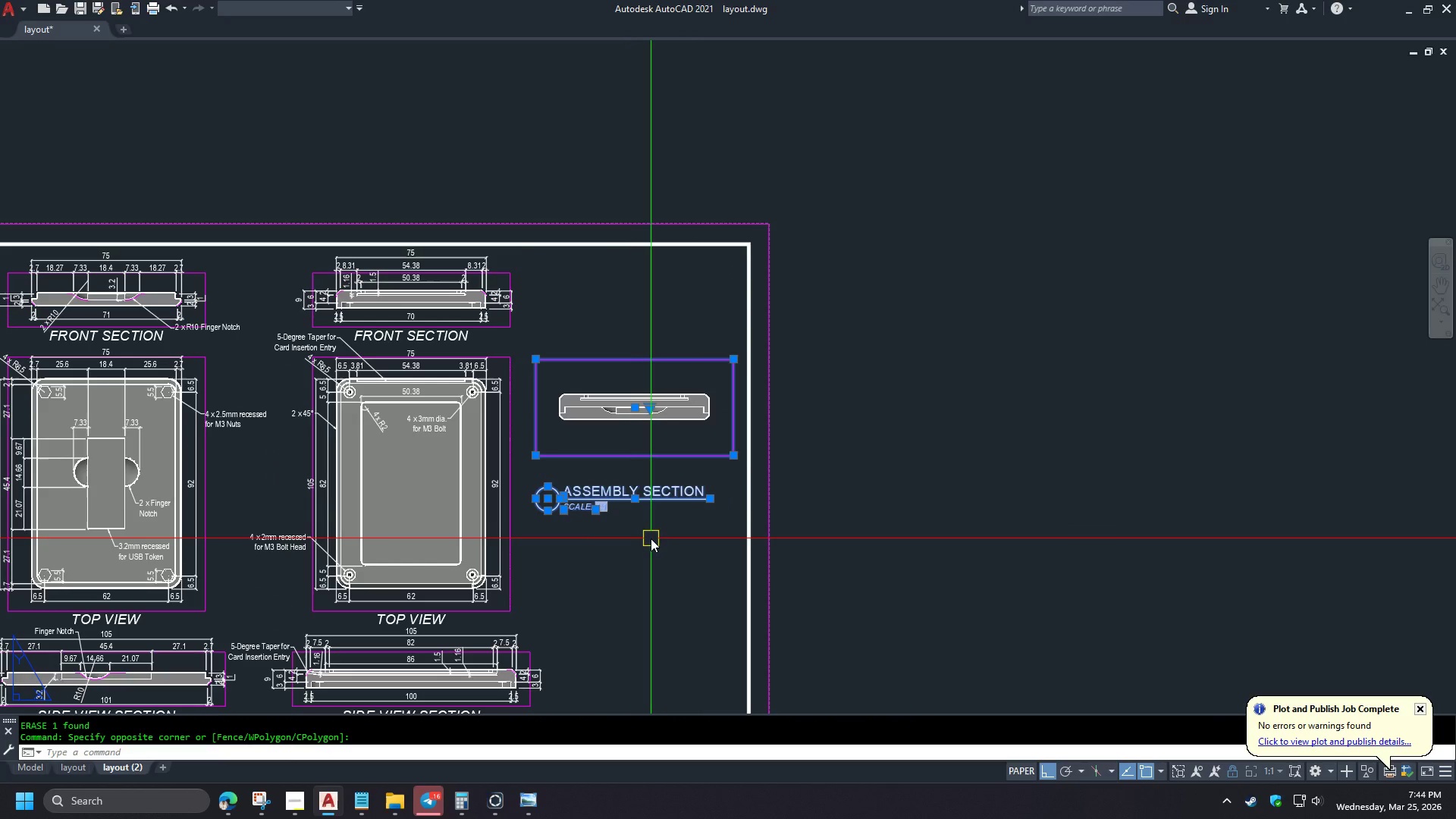 
scroll: coordinate [681, 539], scroll_direction: up, amount: 1.0
 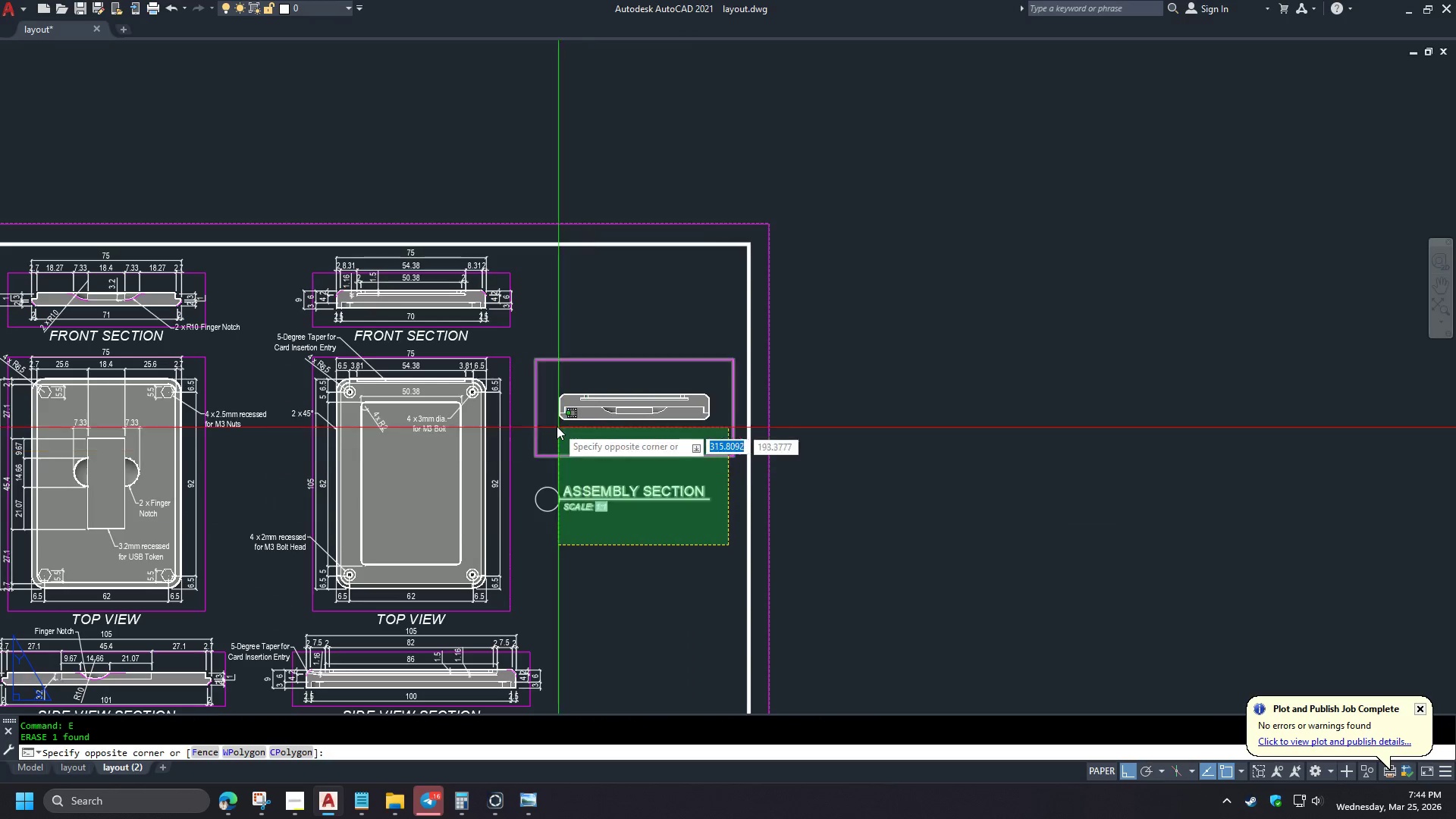 
key(M)
 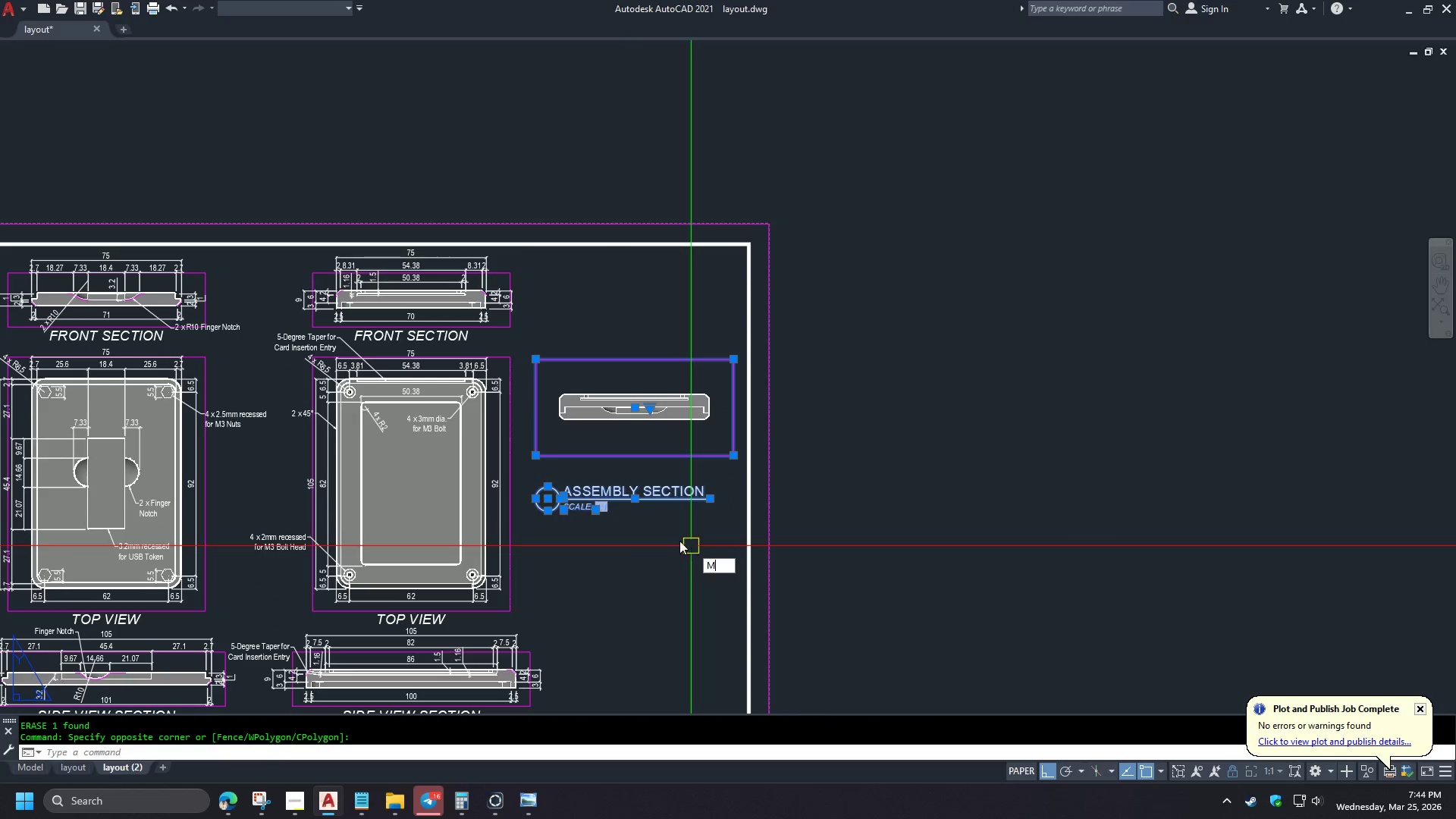 
key(Space)
 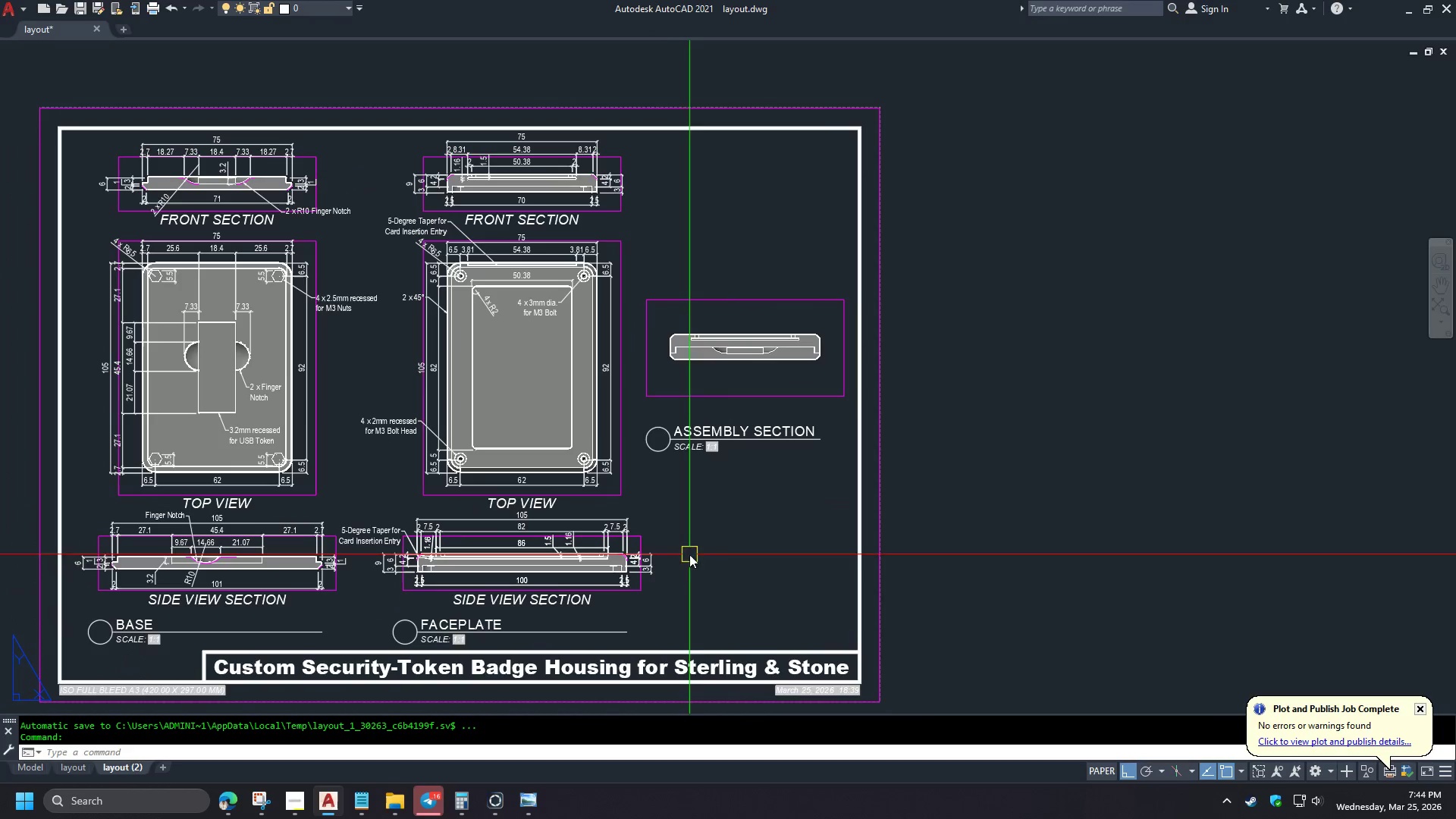 
wait(14.41)
 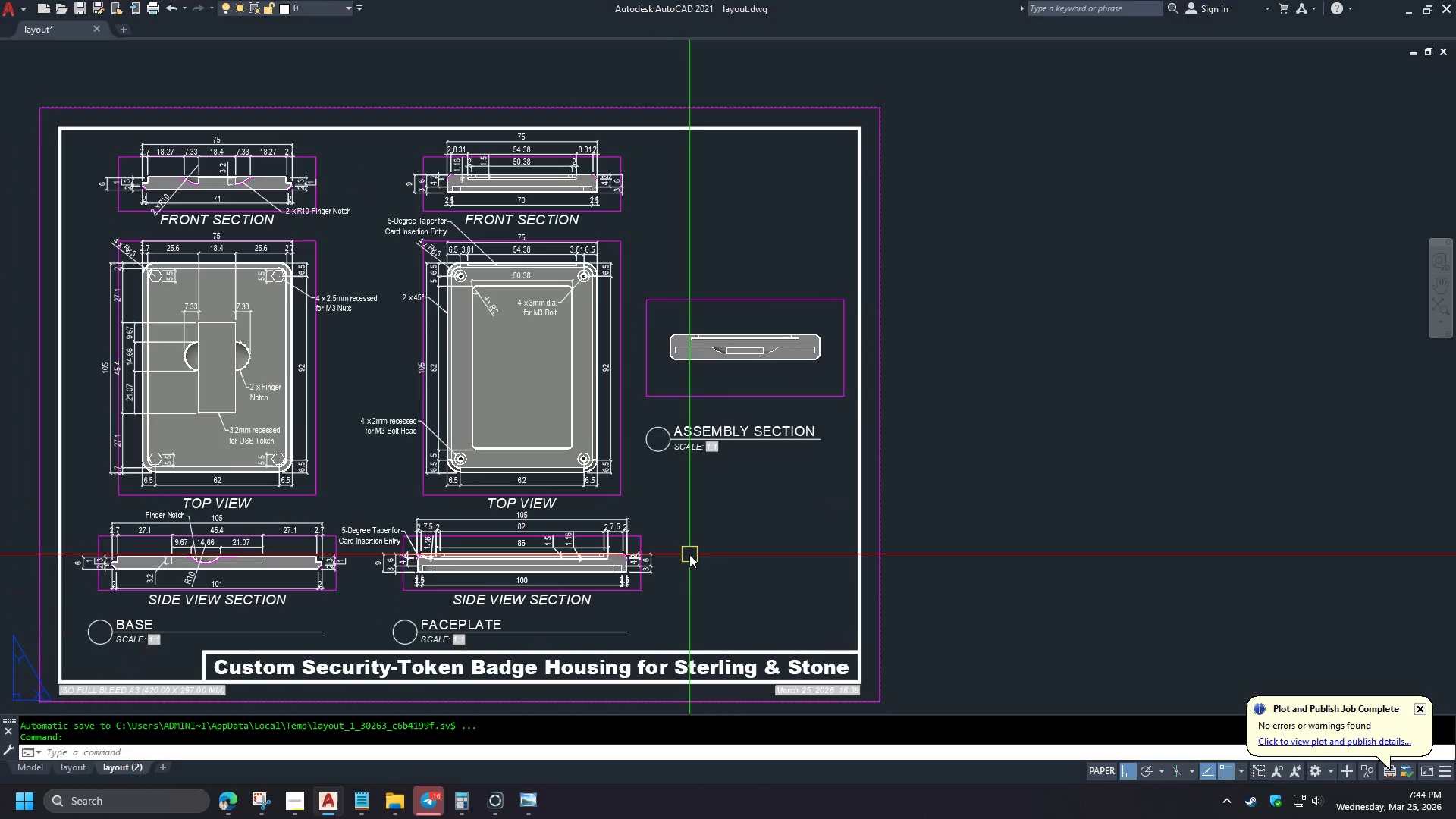 
left_click([378, 154])
 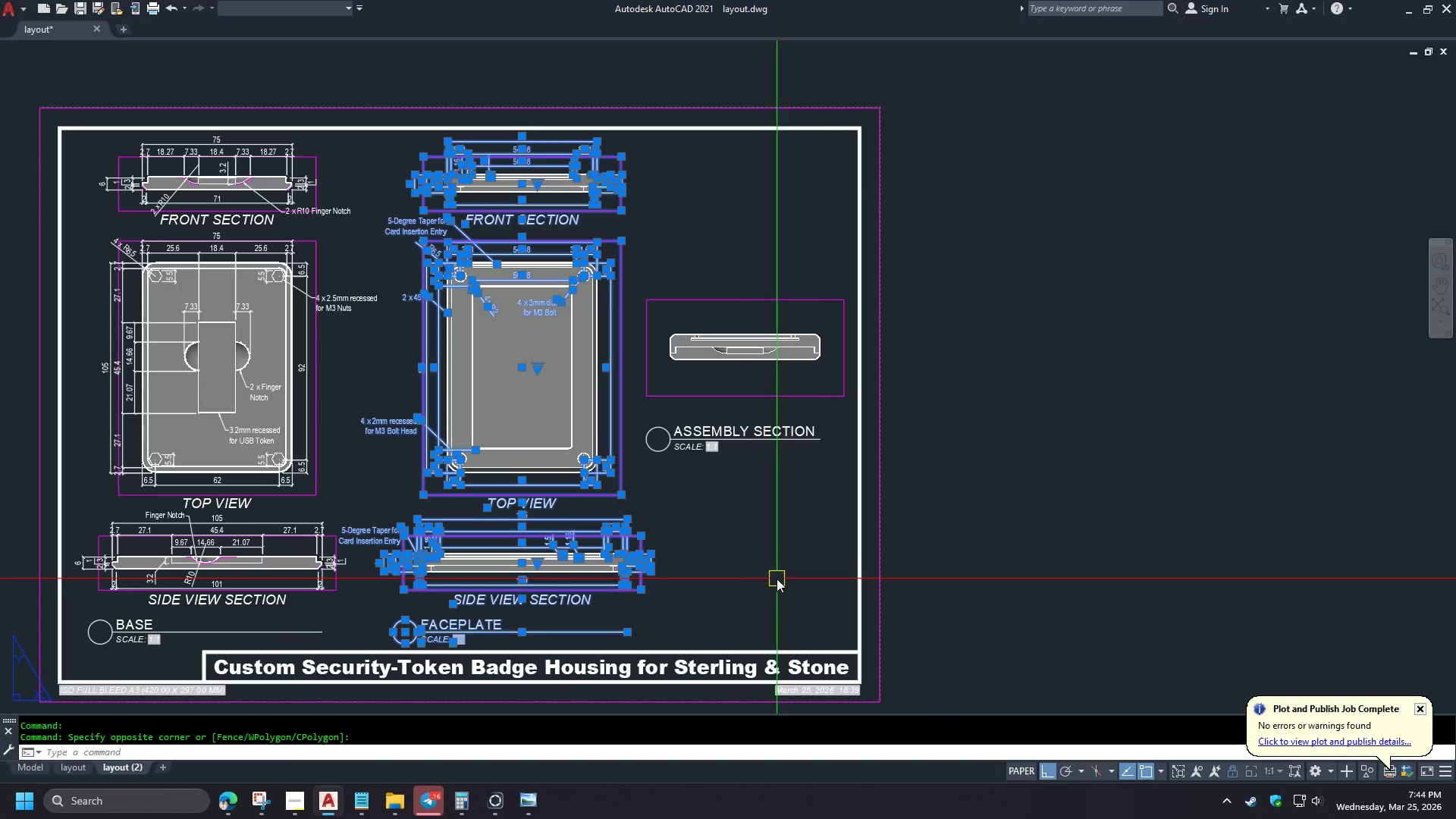 
key(M)
 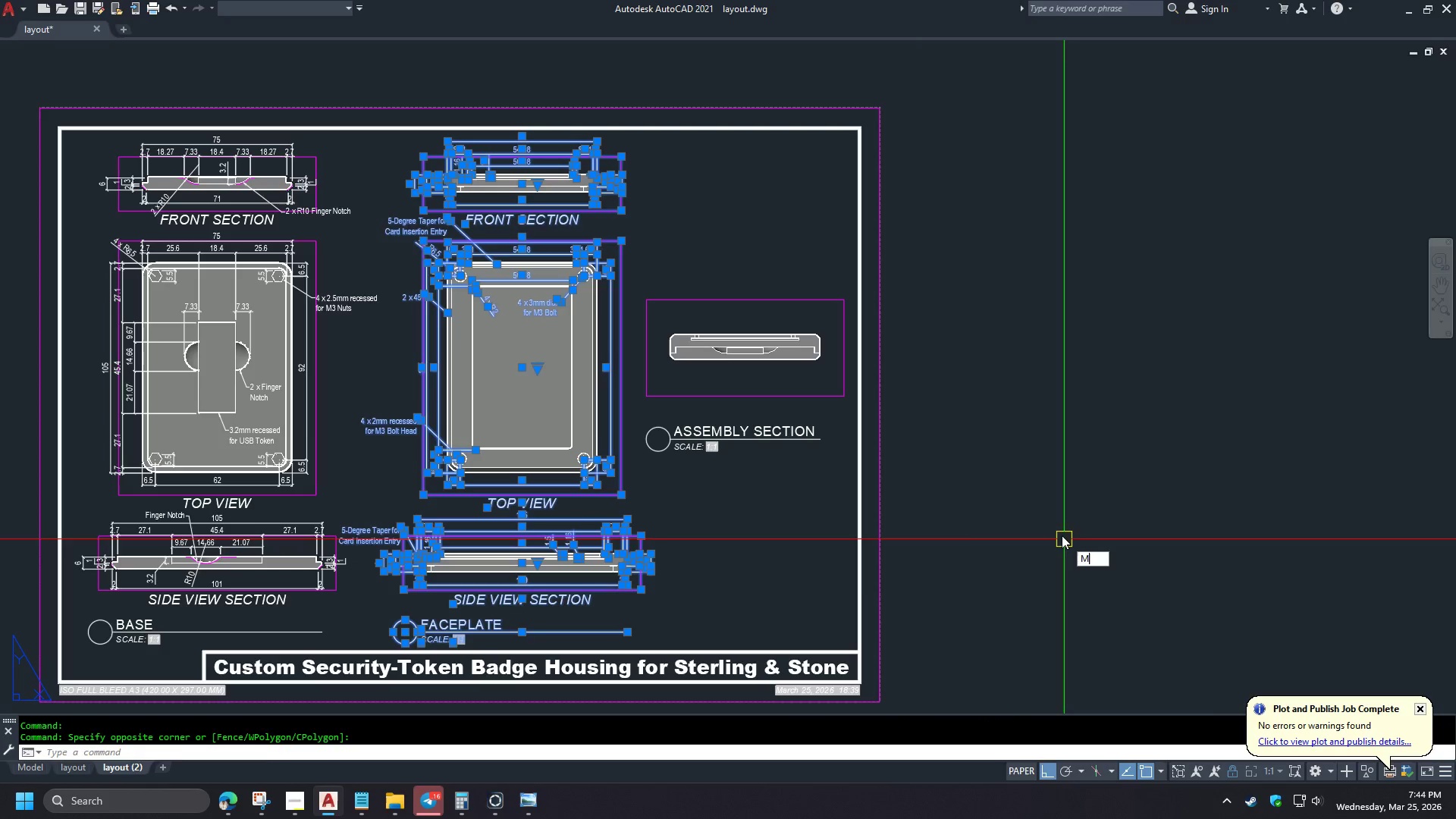 
key(Space)
 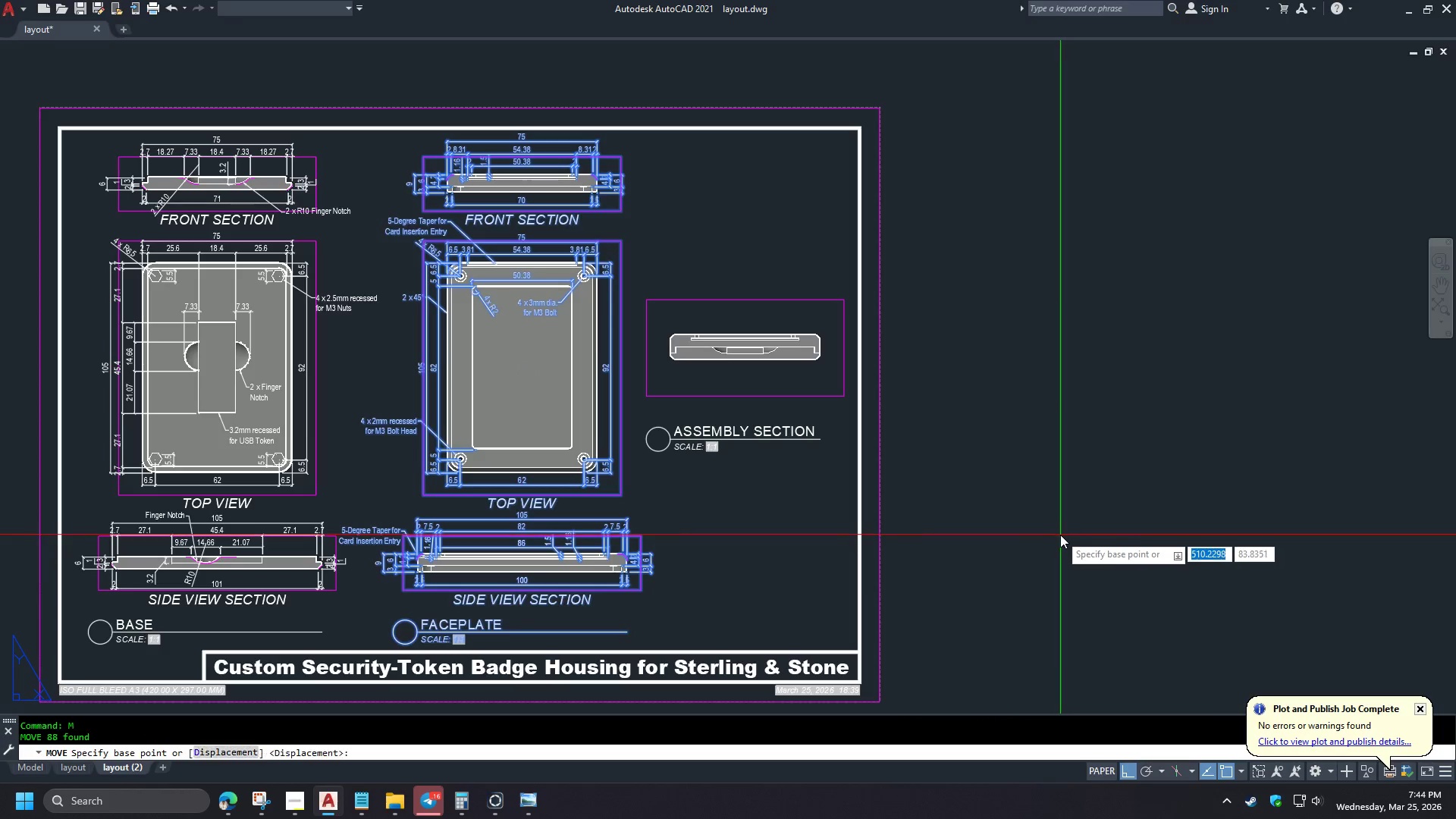 
left_click([1060, 535])
 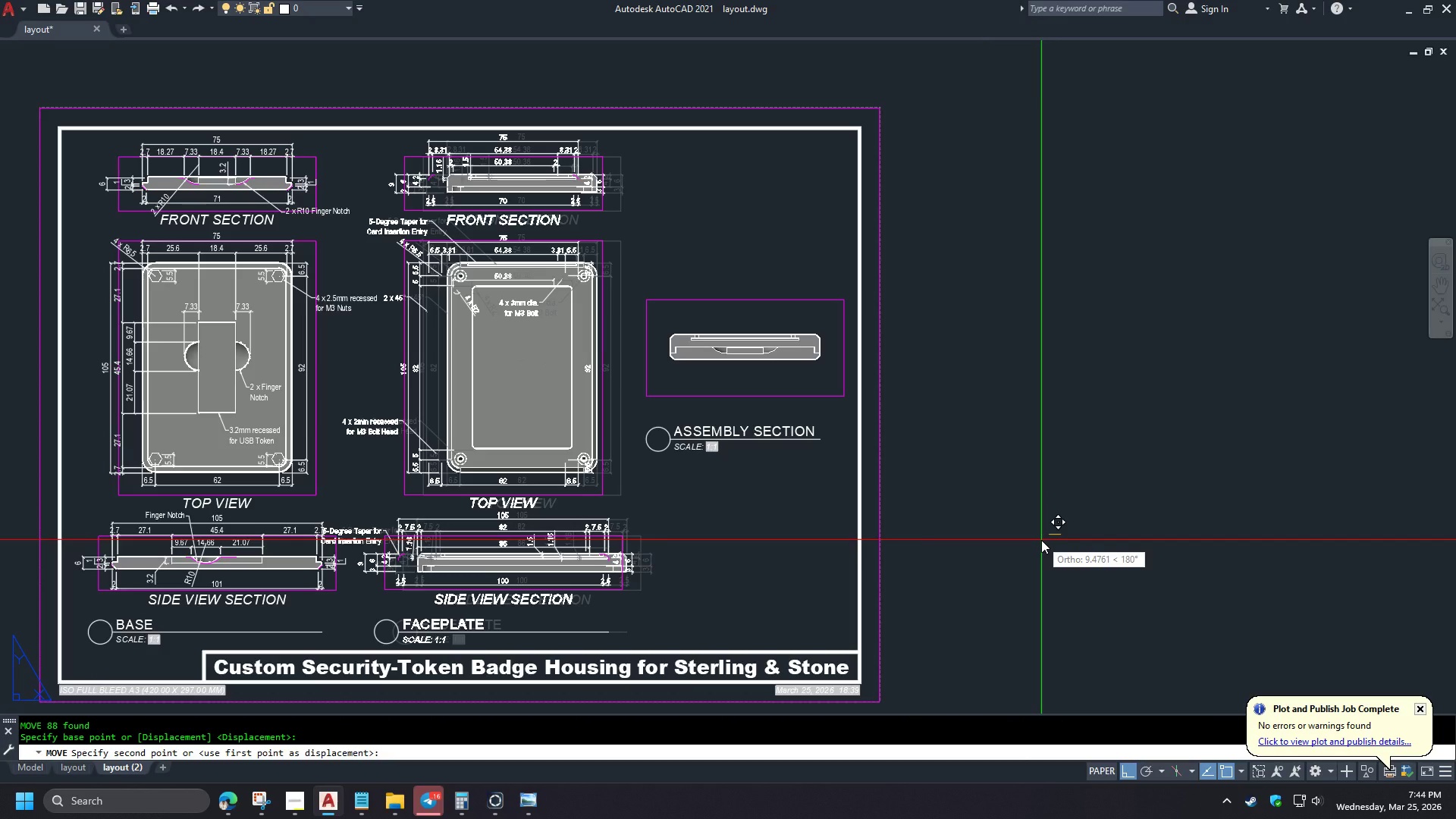 
key(Numpad1)
 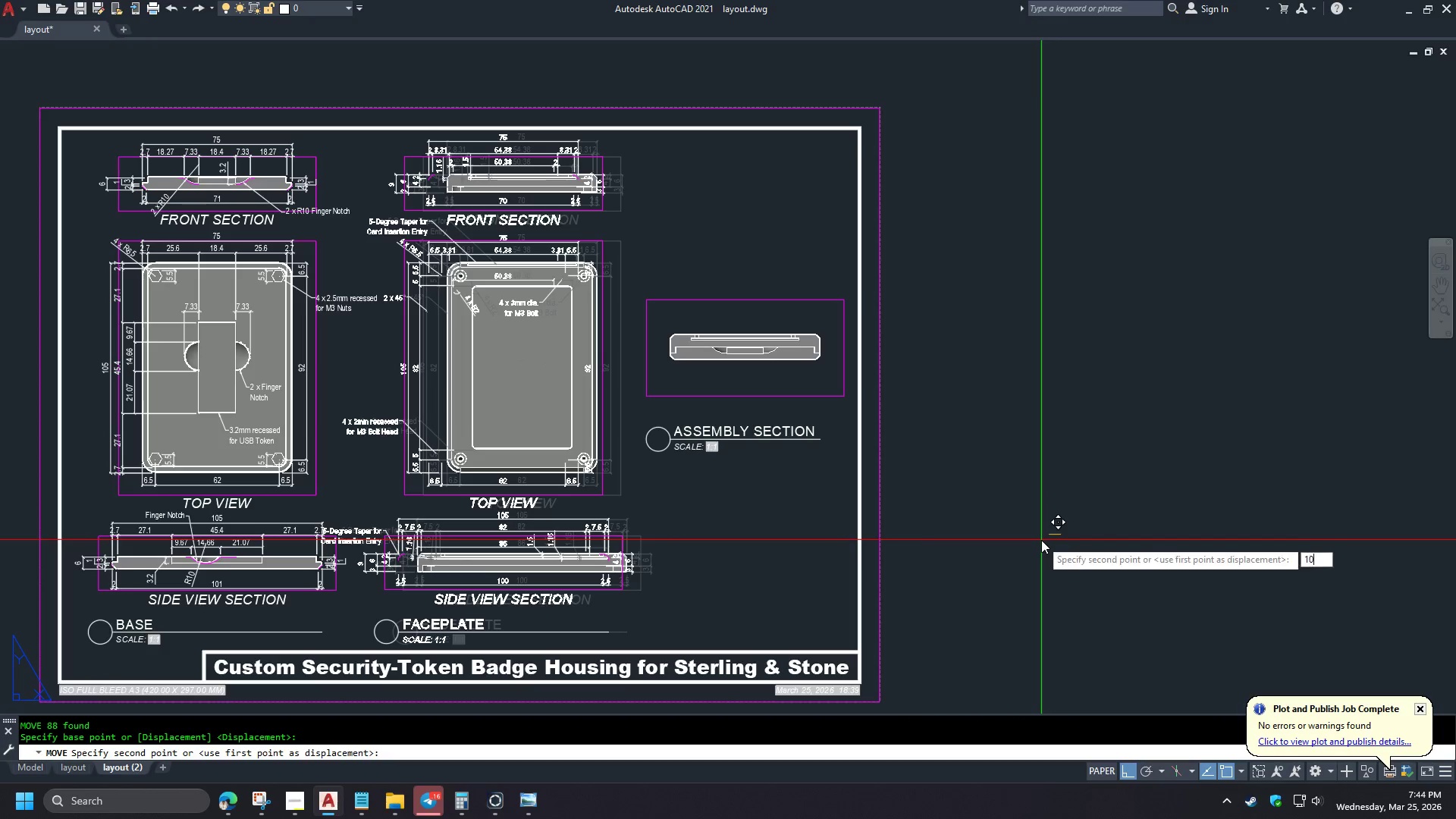 
key(Numpad0)
 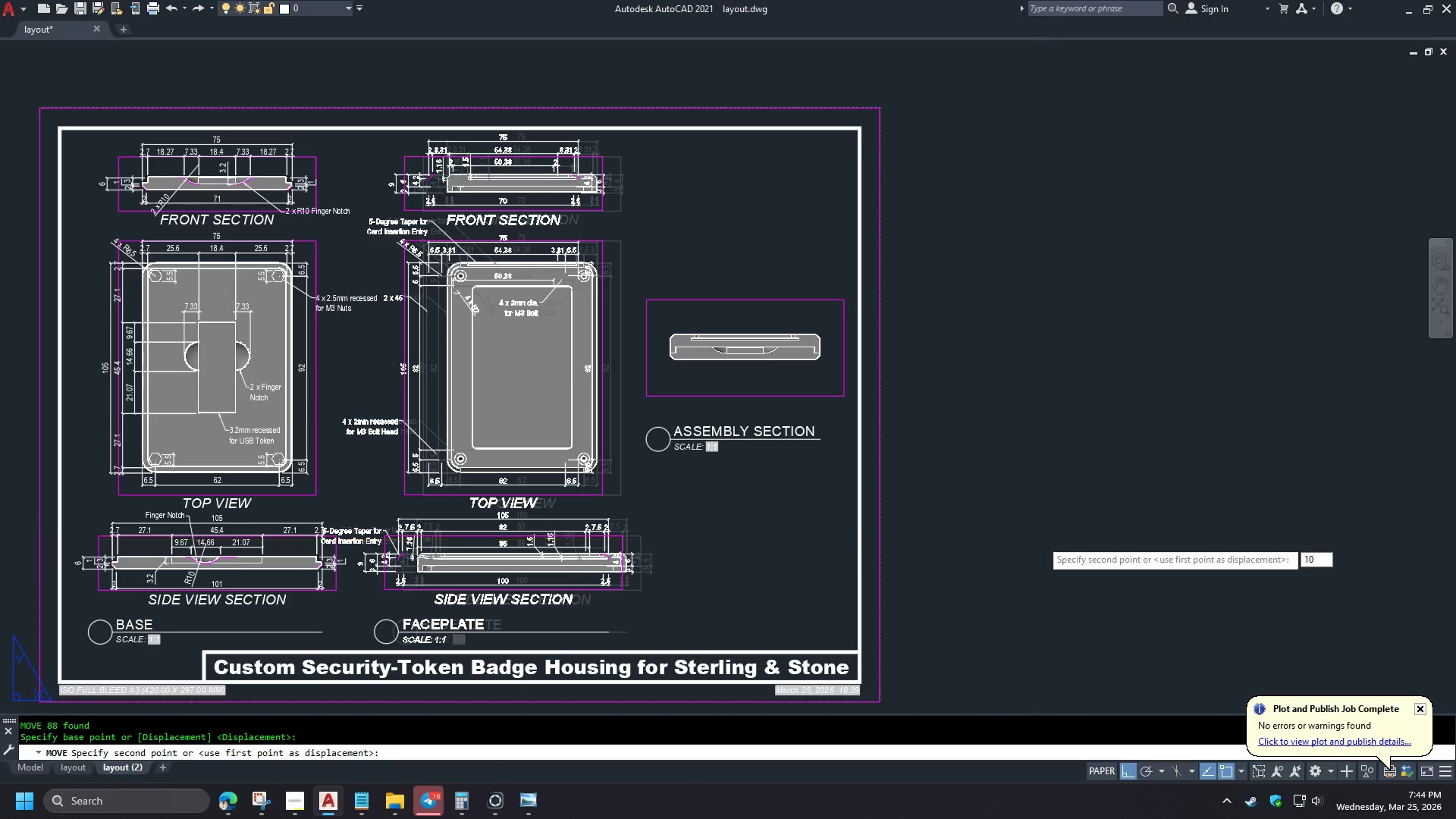 
key(Space)
 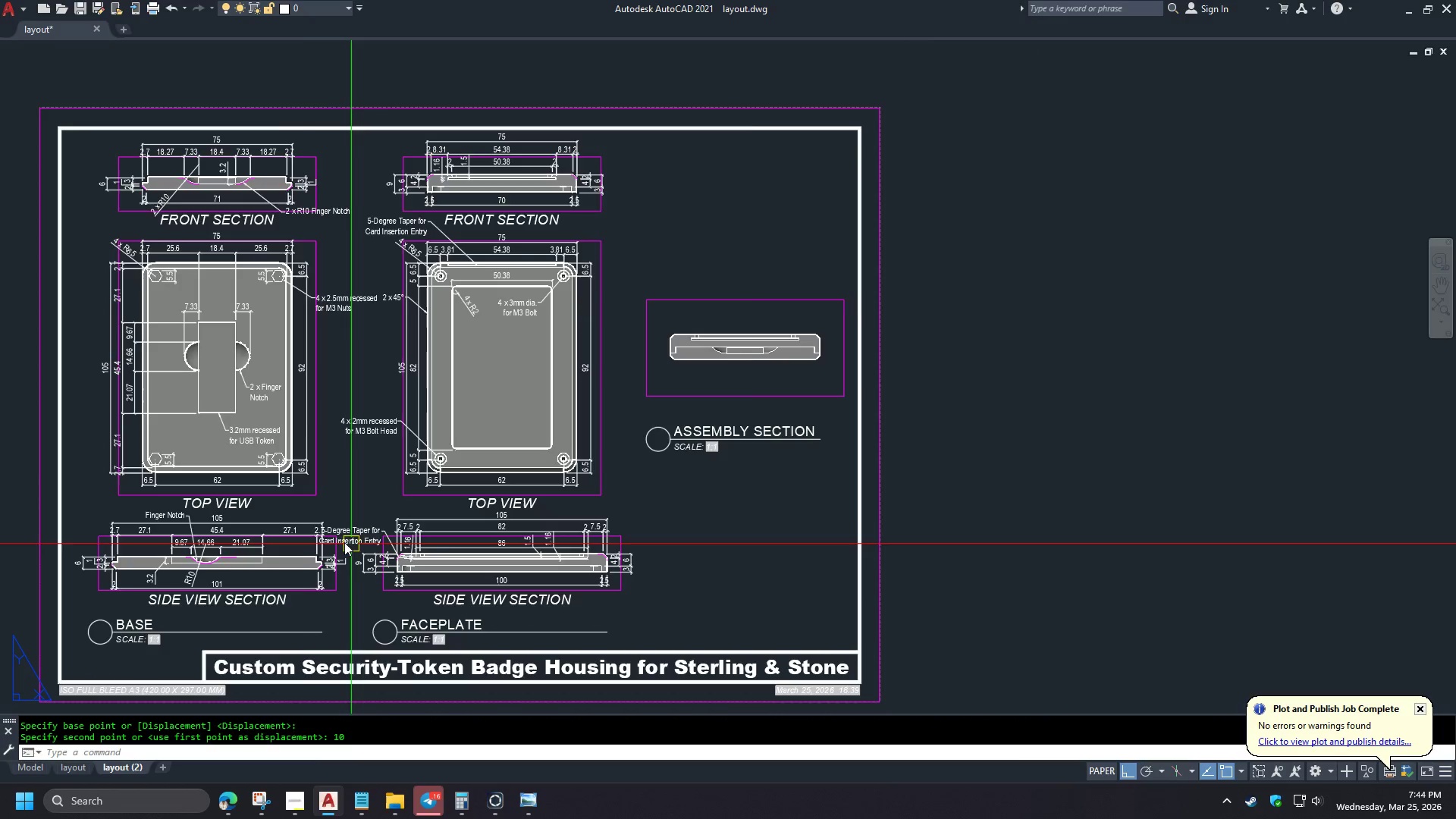 
key(S)
 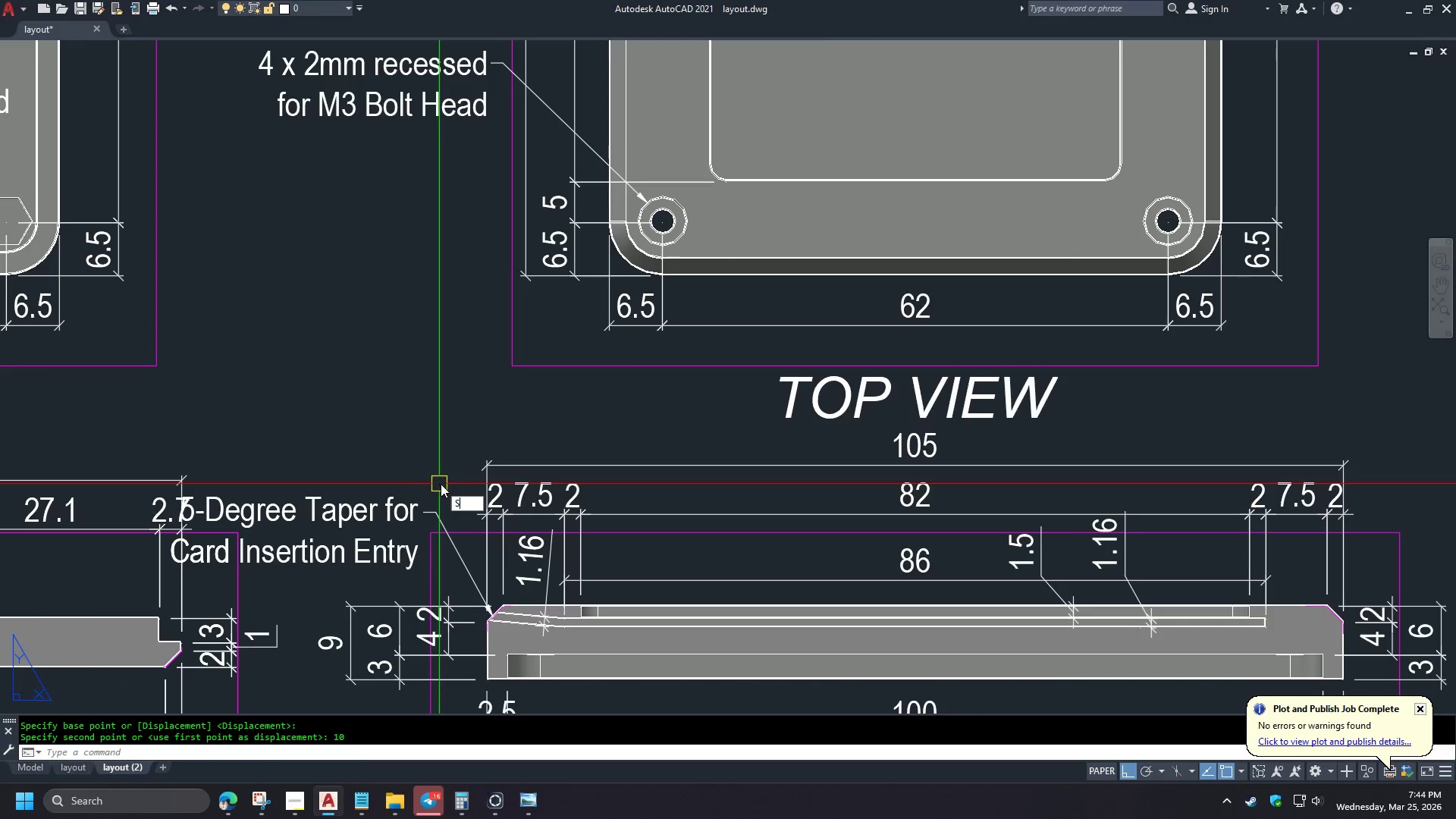 
key(Space)
 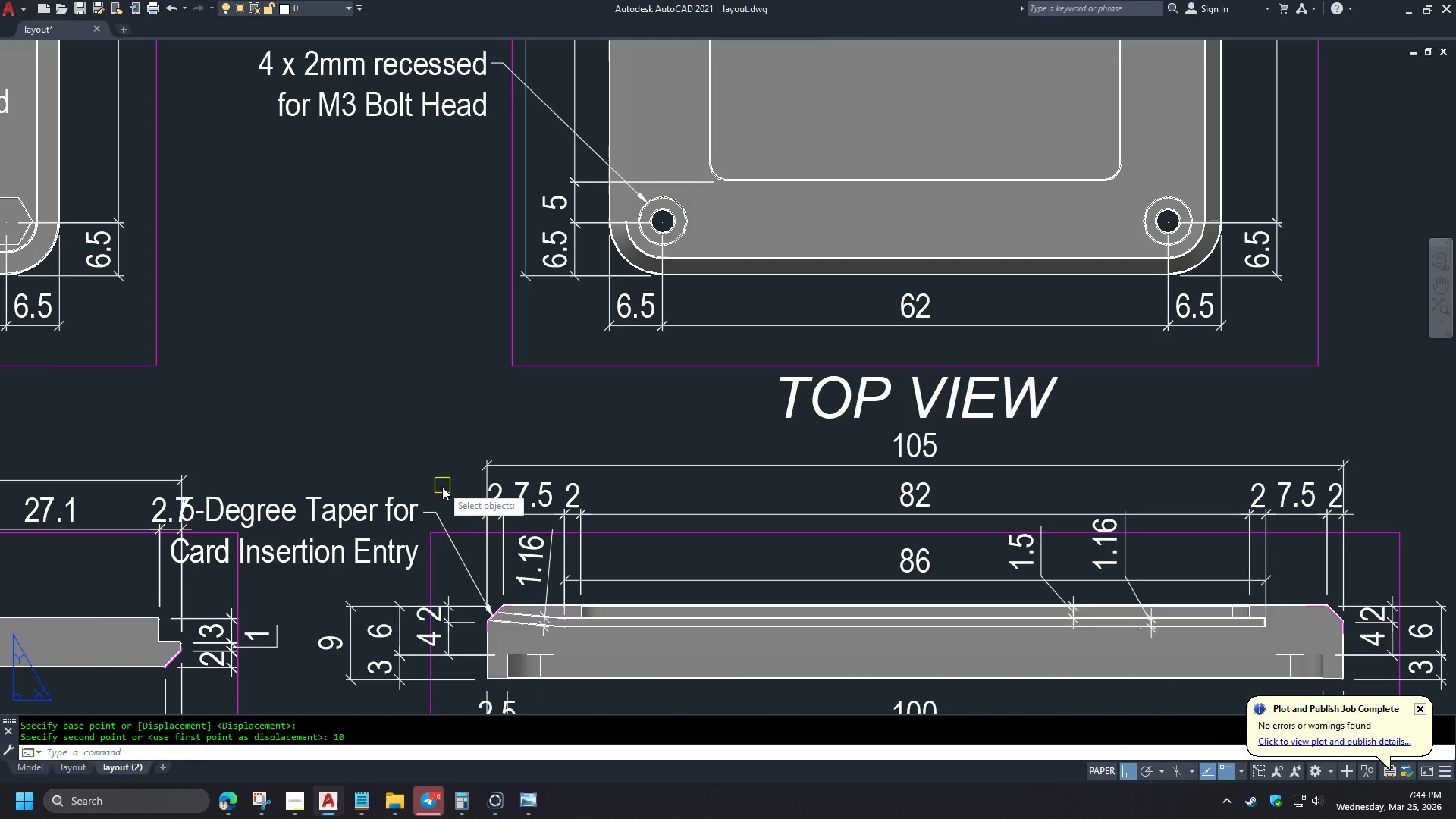 
left_click_drag(start_coordinate=[442, 487], to_coordinate=[437, 496])
 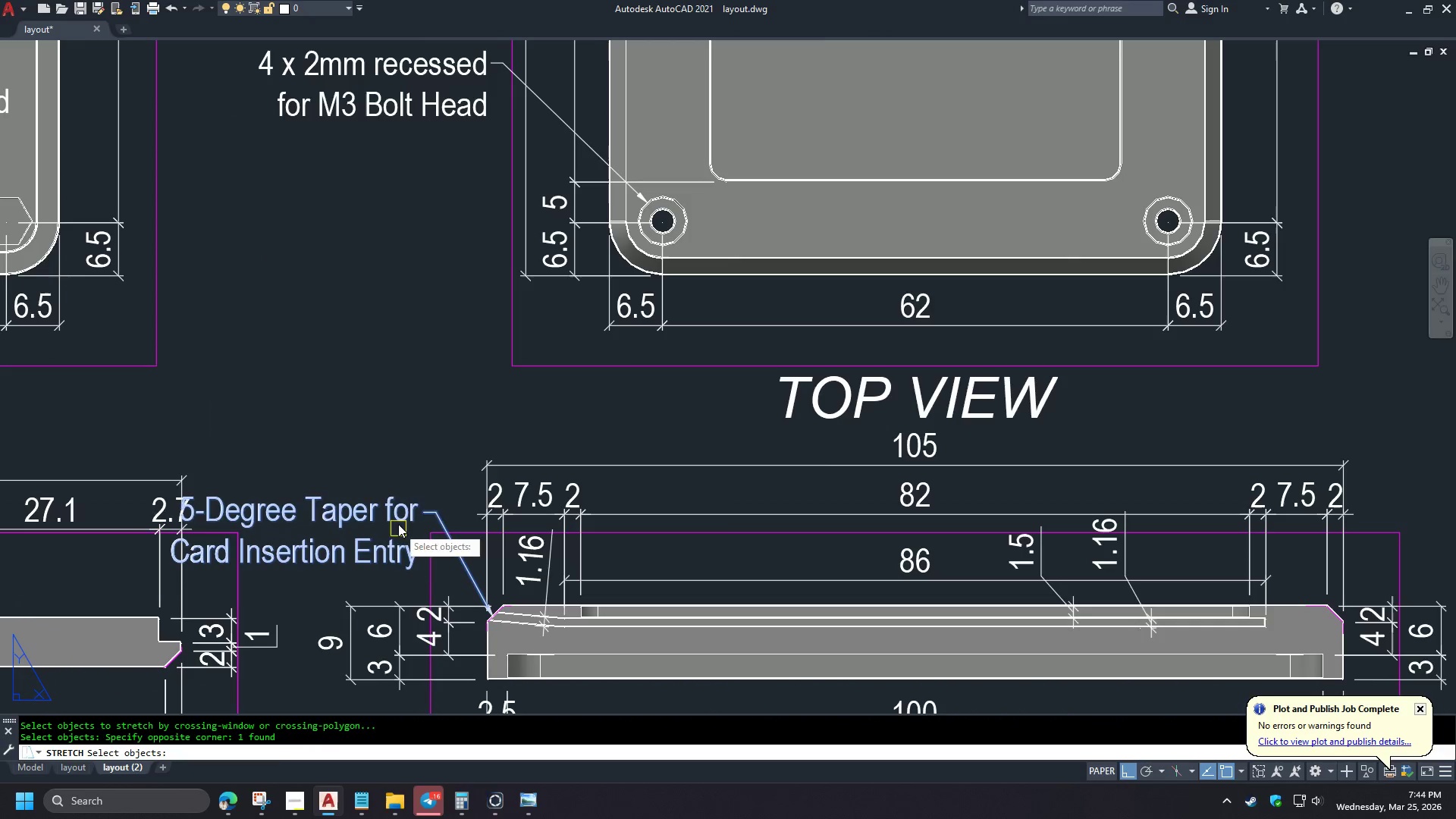 
key(Space)
 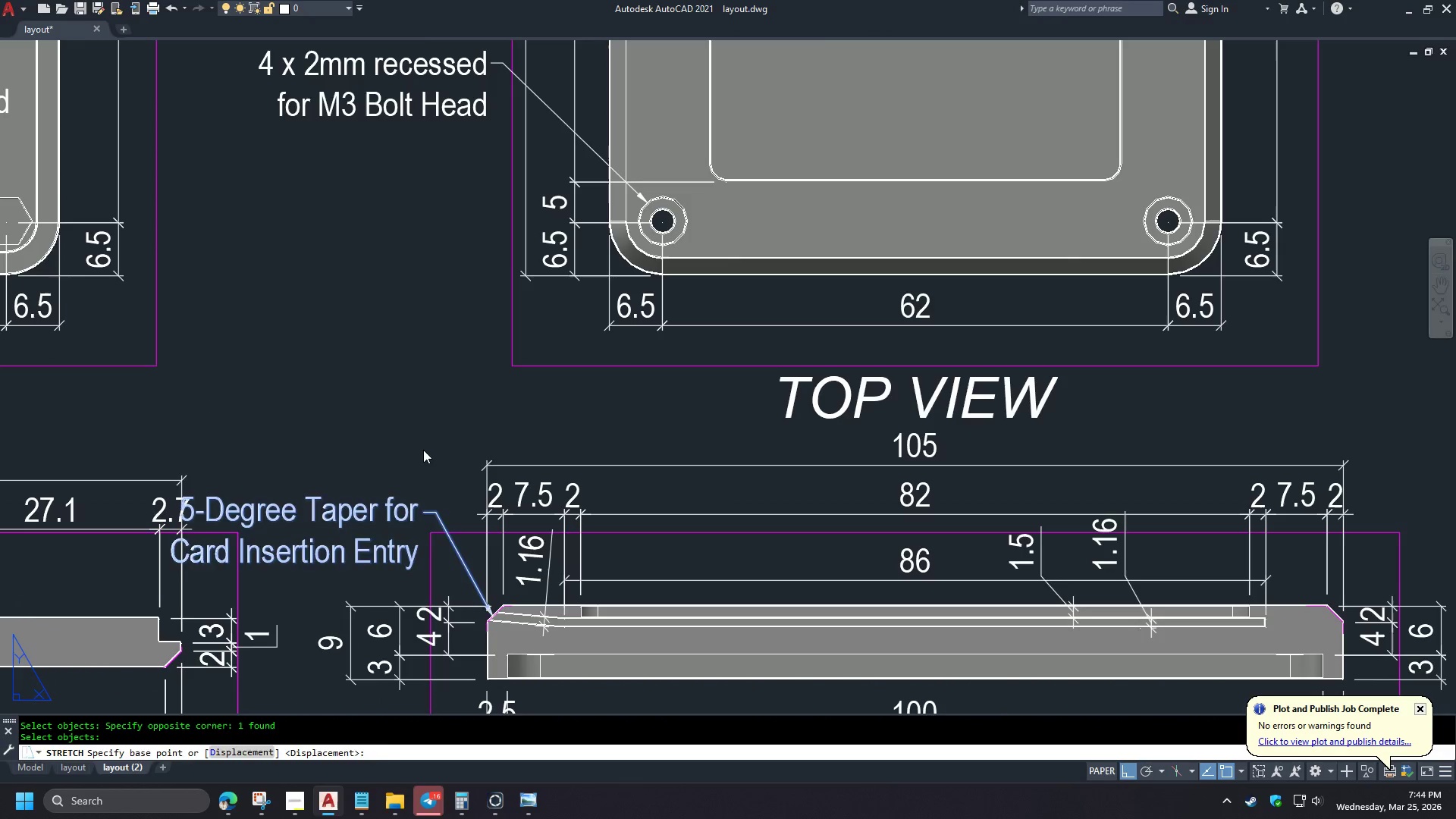 
left_click_drag(start_coordinate=[423, 451], to_coordinate=[425, 441])
 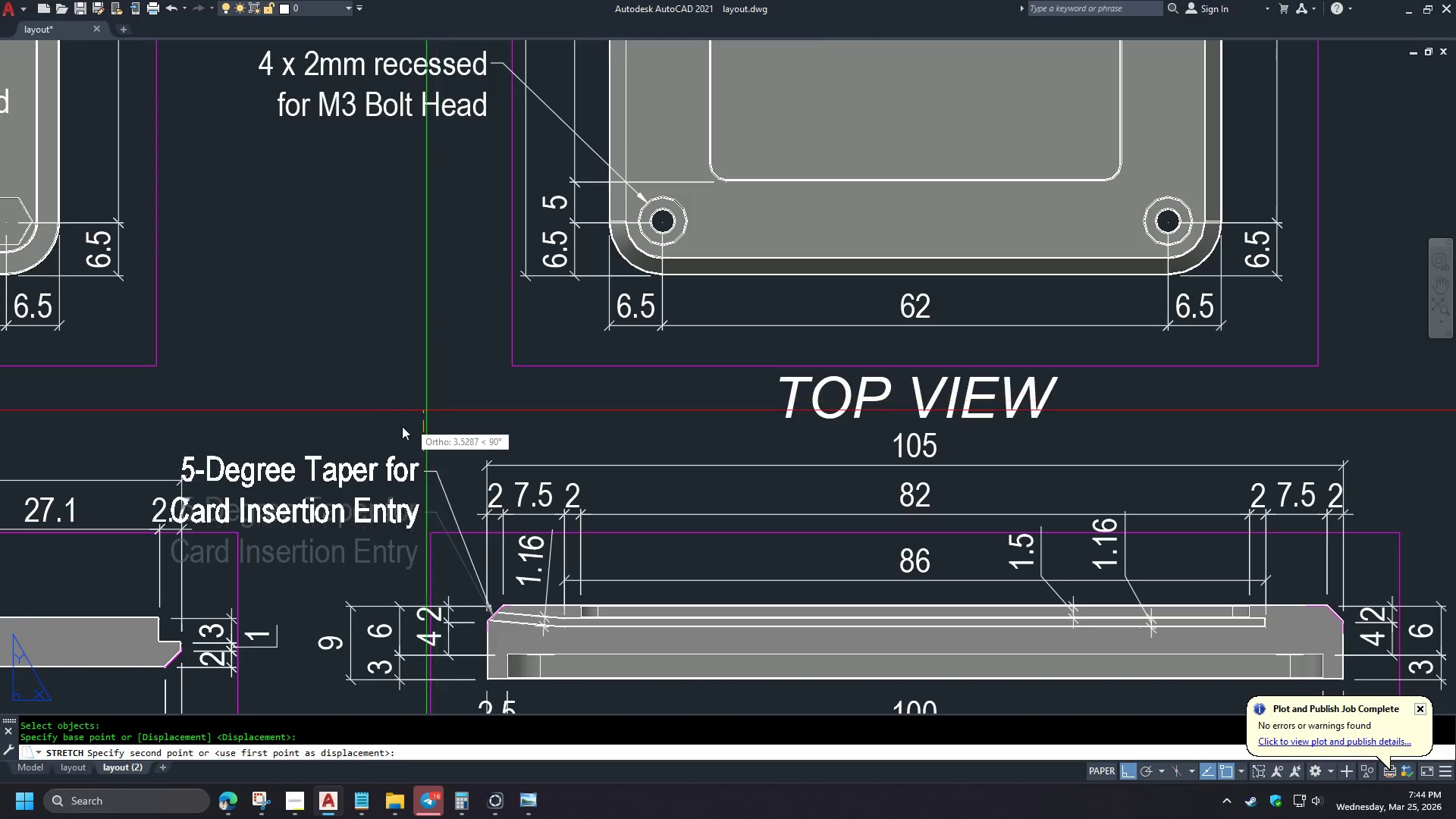 
scroll: coordinate [381, 525], scroll_direction: up, amount: 3.0
 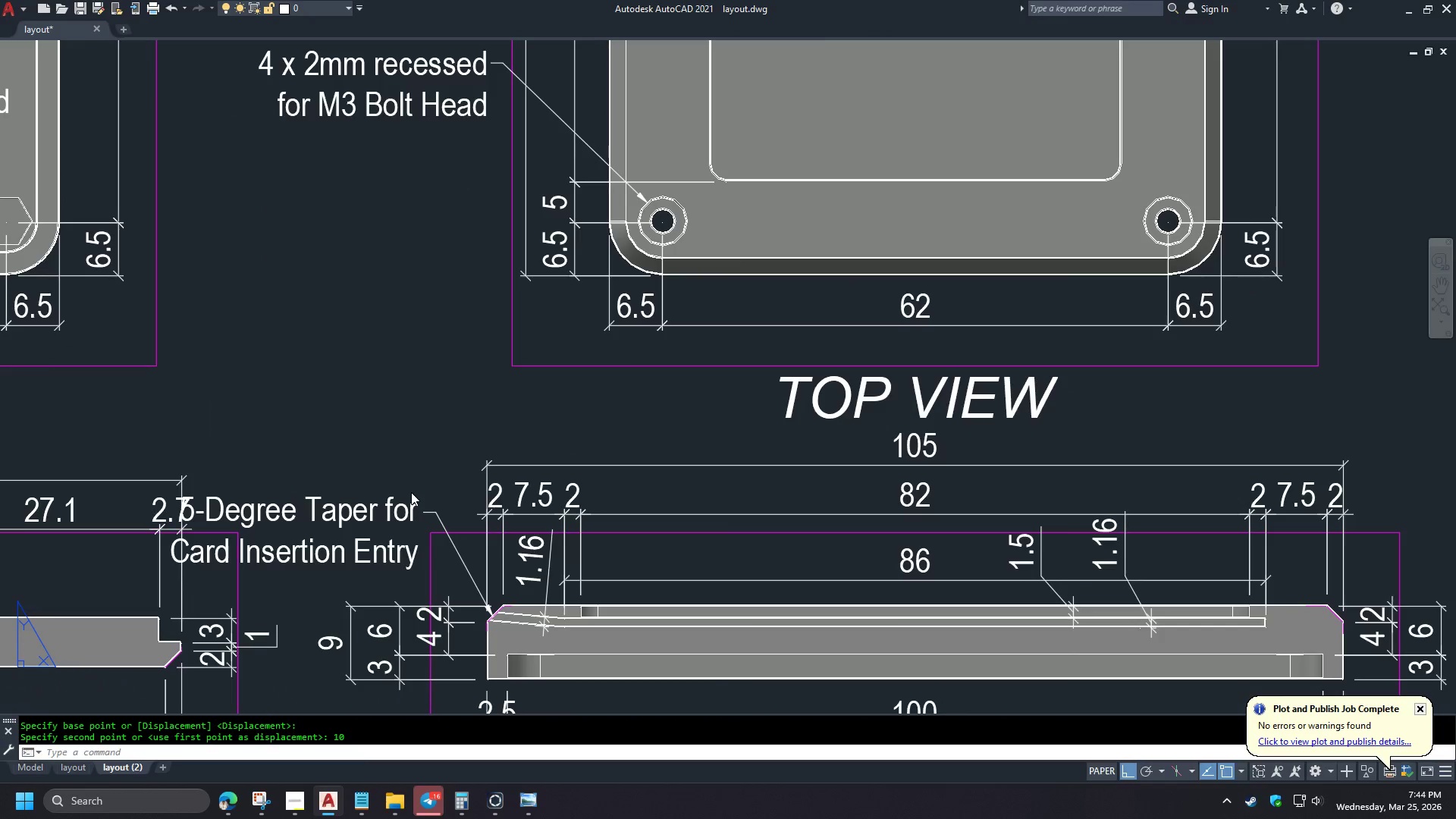 
left_click([908, 460])
 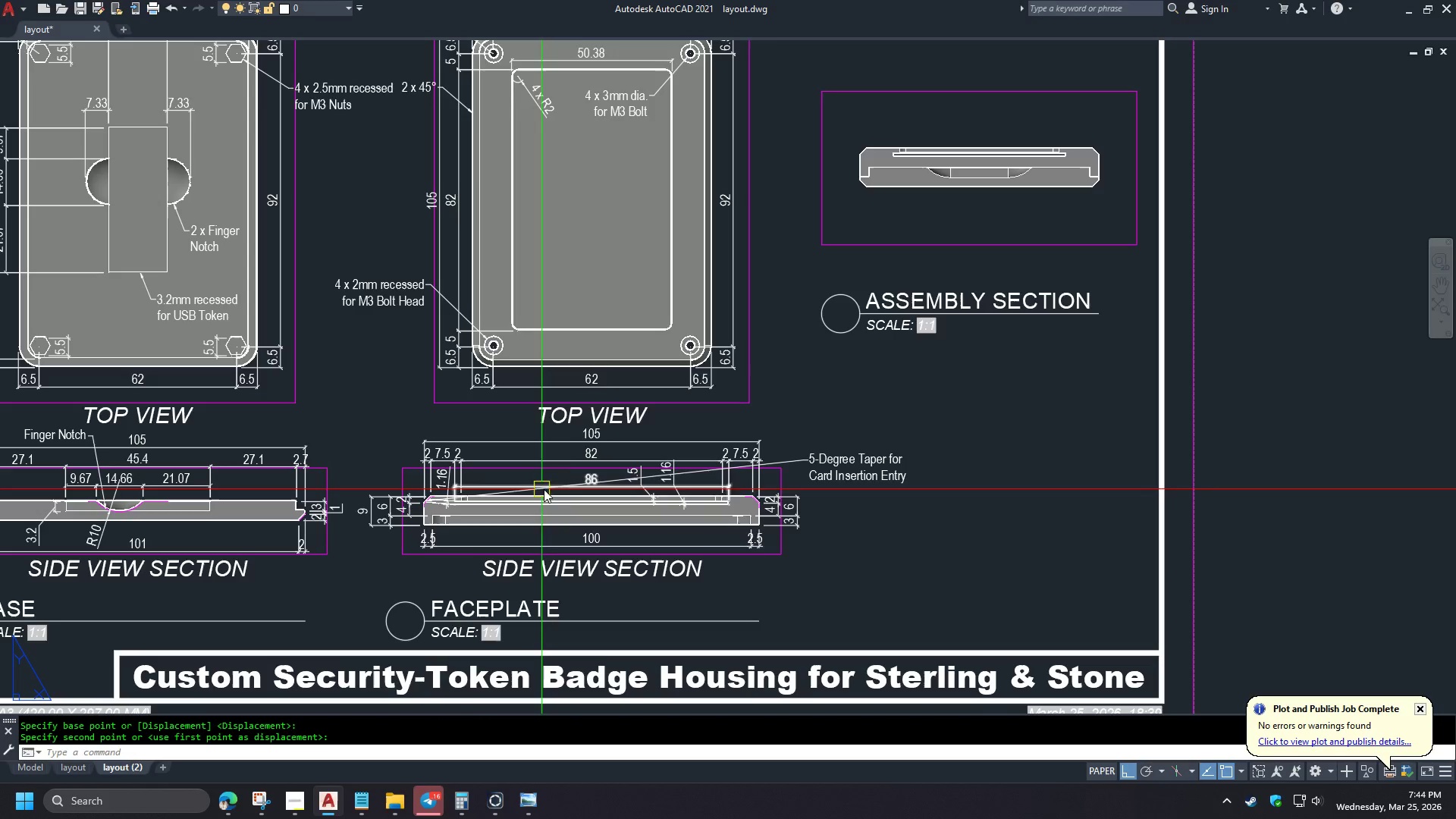 
scroll: coordinate [384, 428], scroll_direction: down, amount: 2.0
 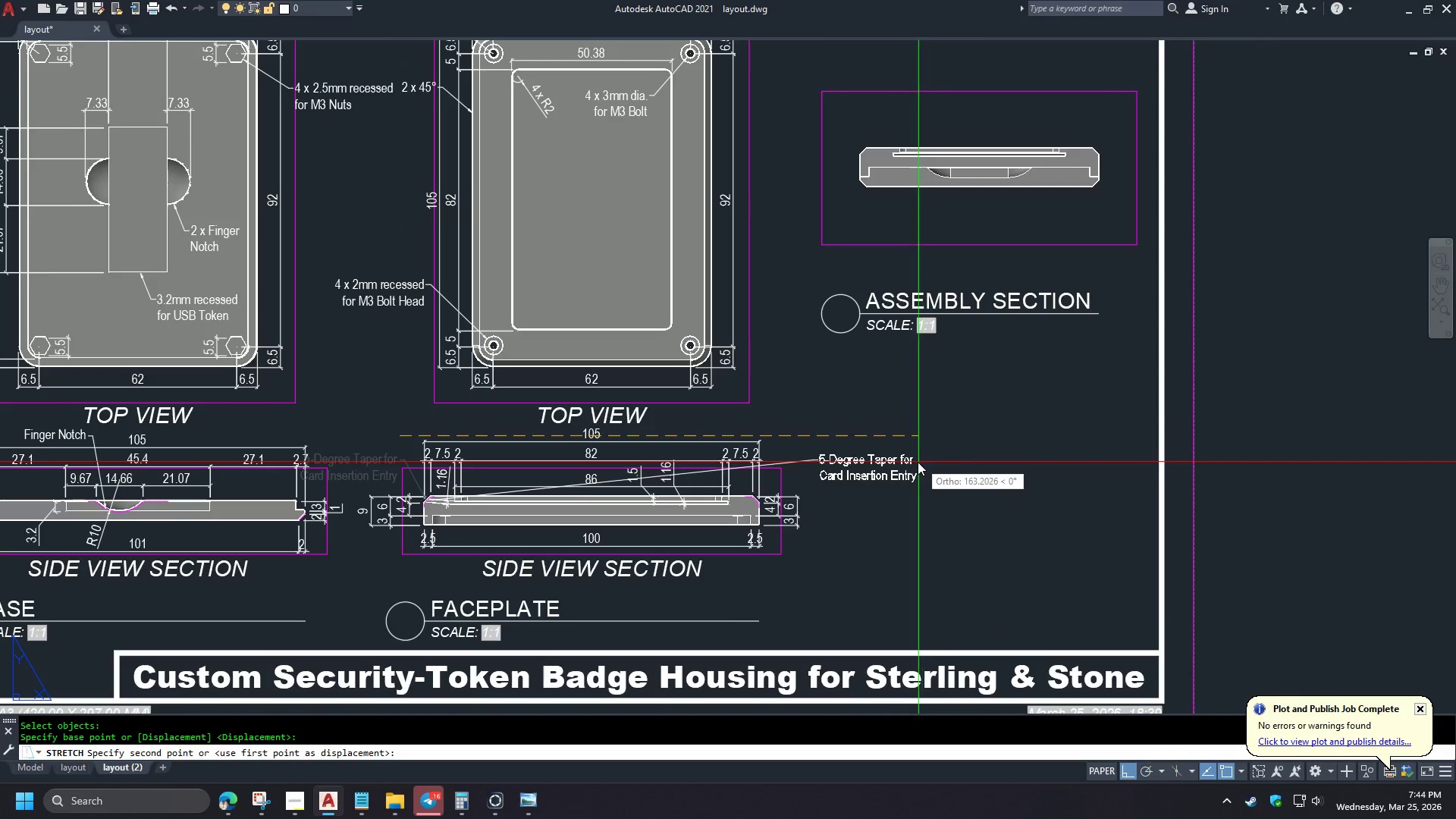 
key(Control+Z)
 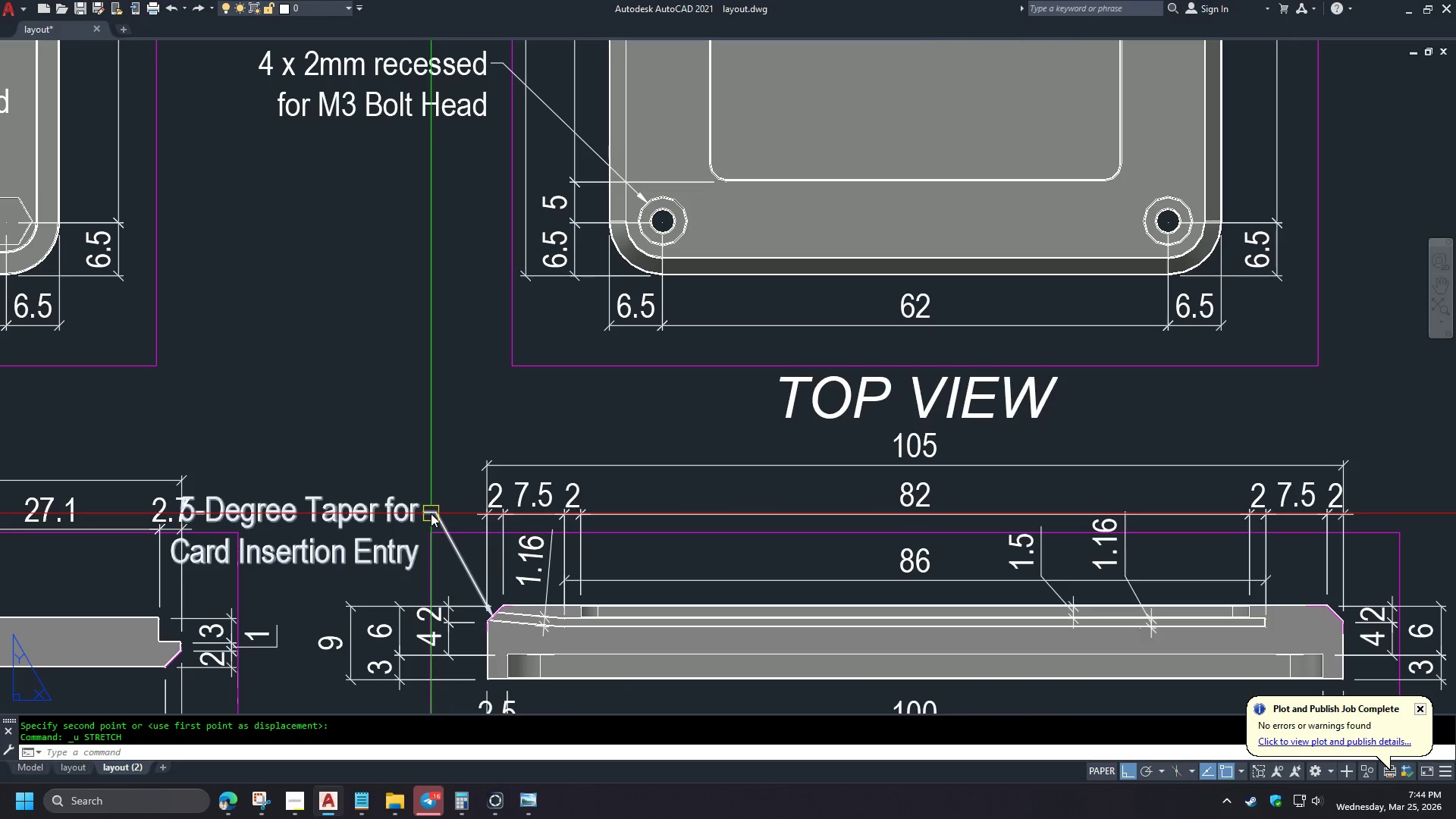 
key(S)
 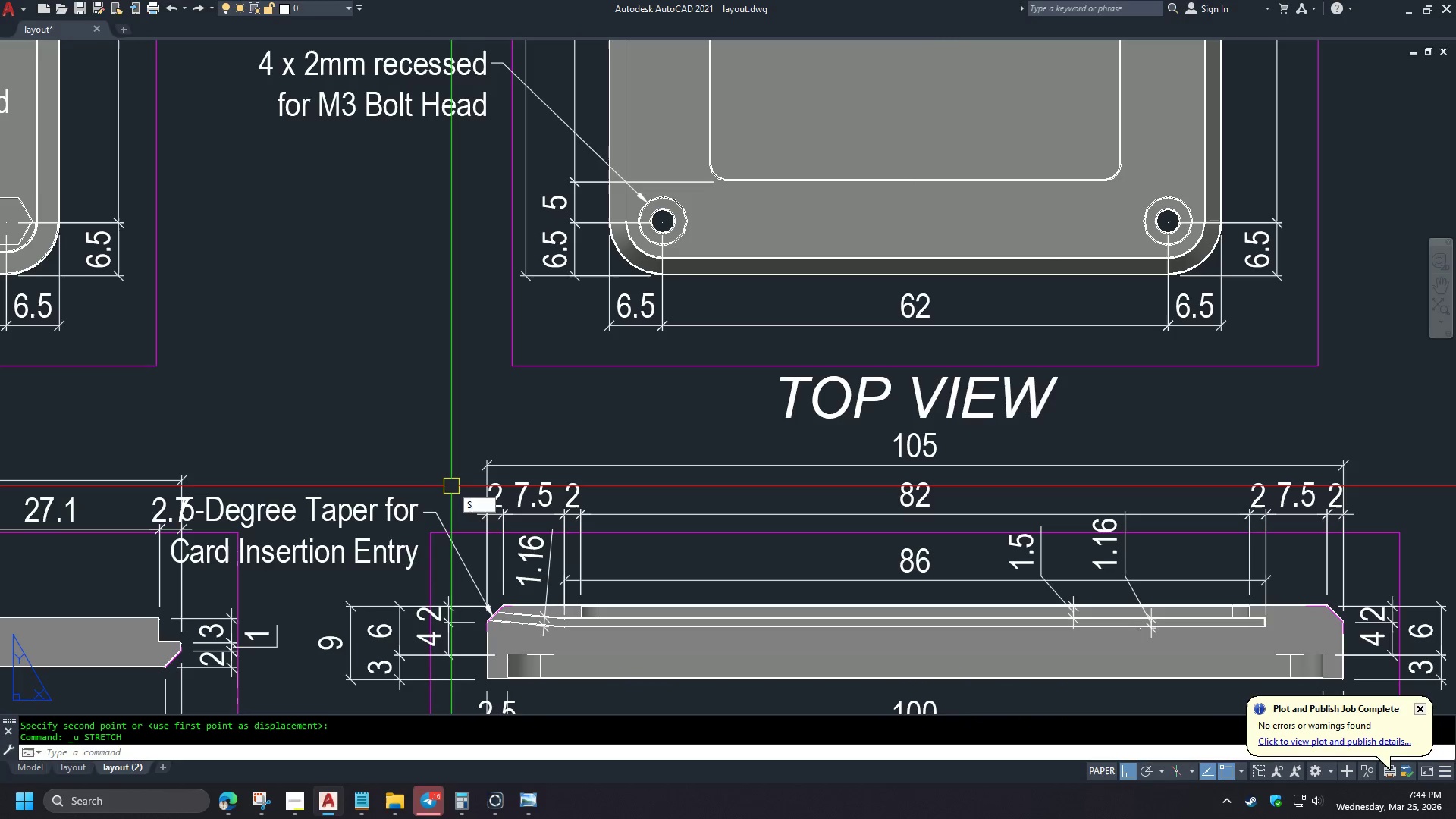 
key(Space)
 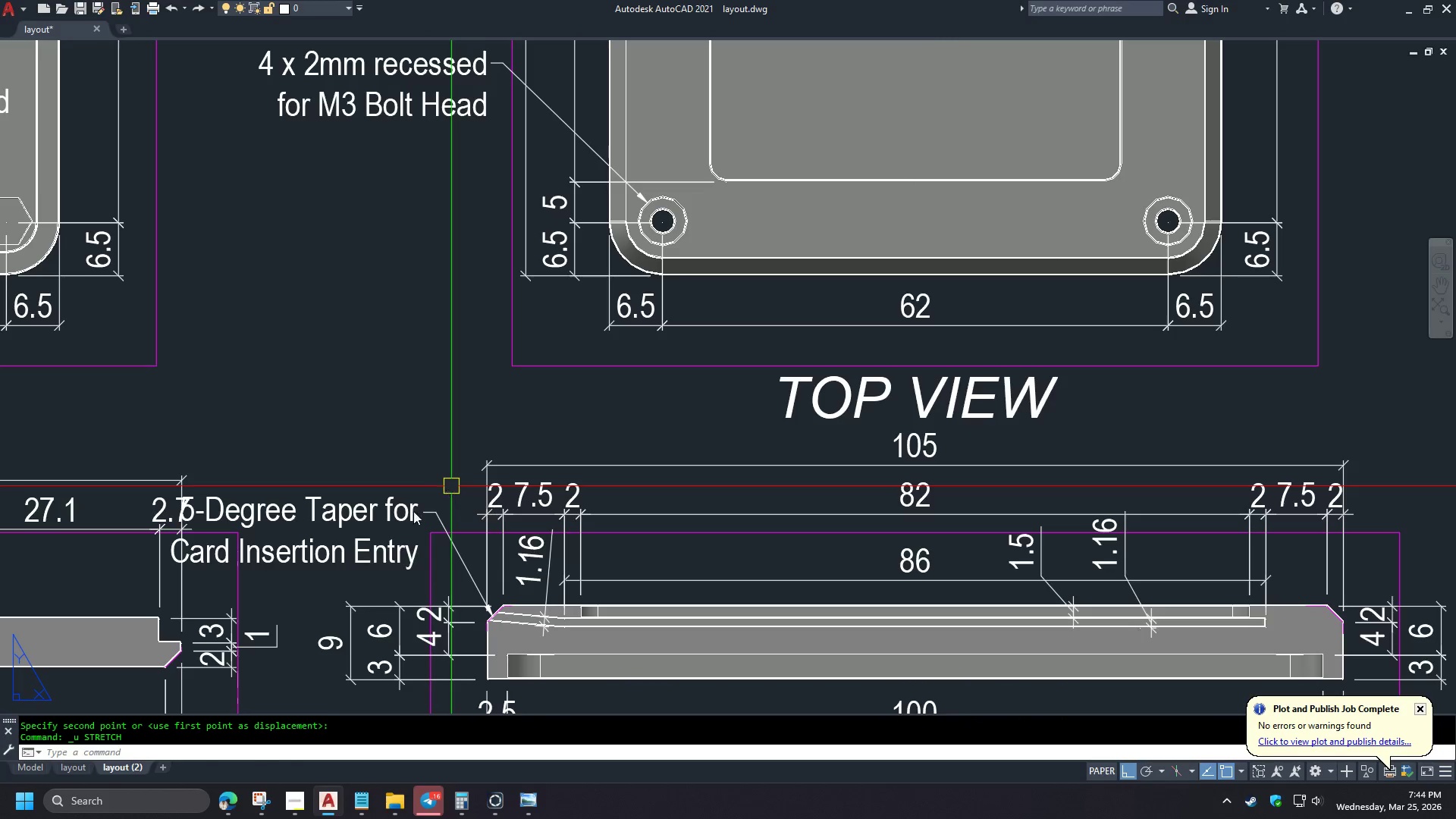 
left_click_drag(start_coordinate=[452, 485], to_coordinate=[428, 500])
 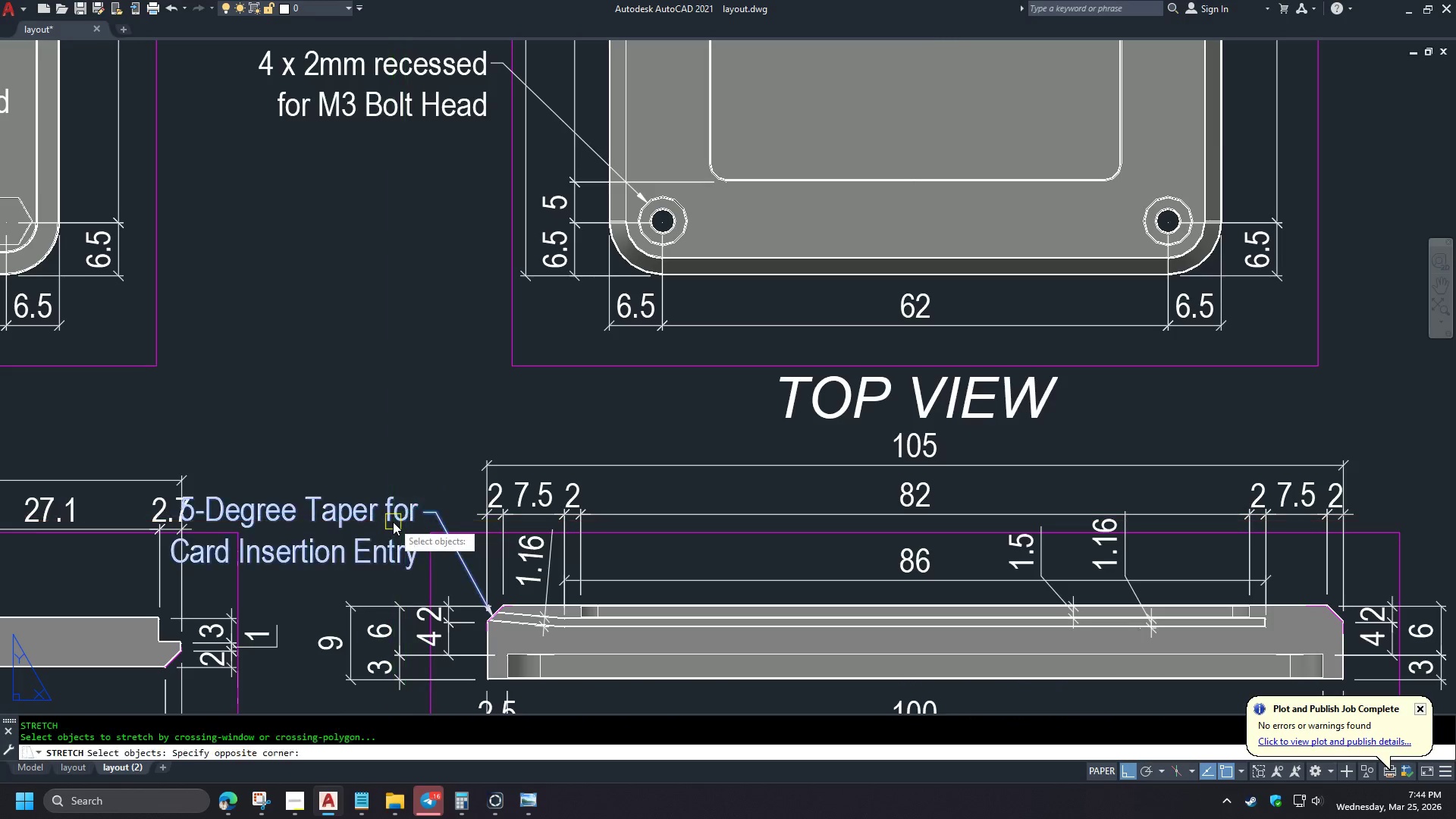 
double_click([393, 522])
 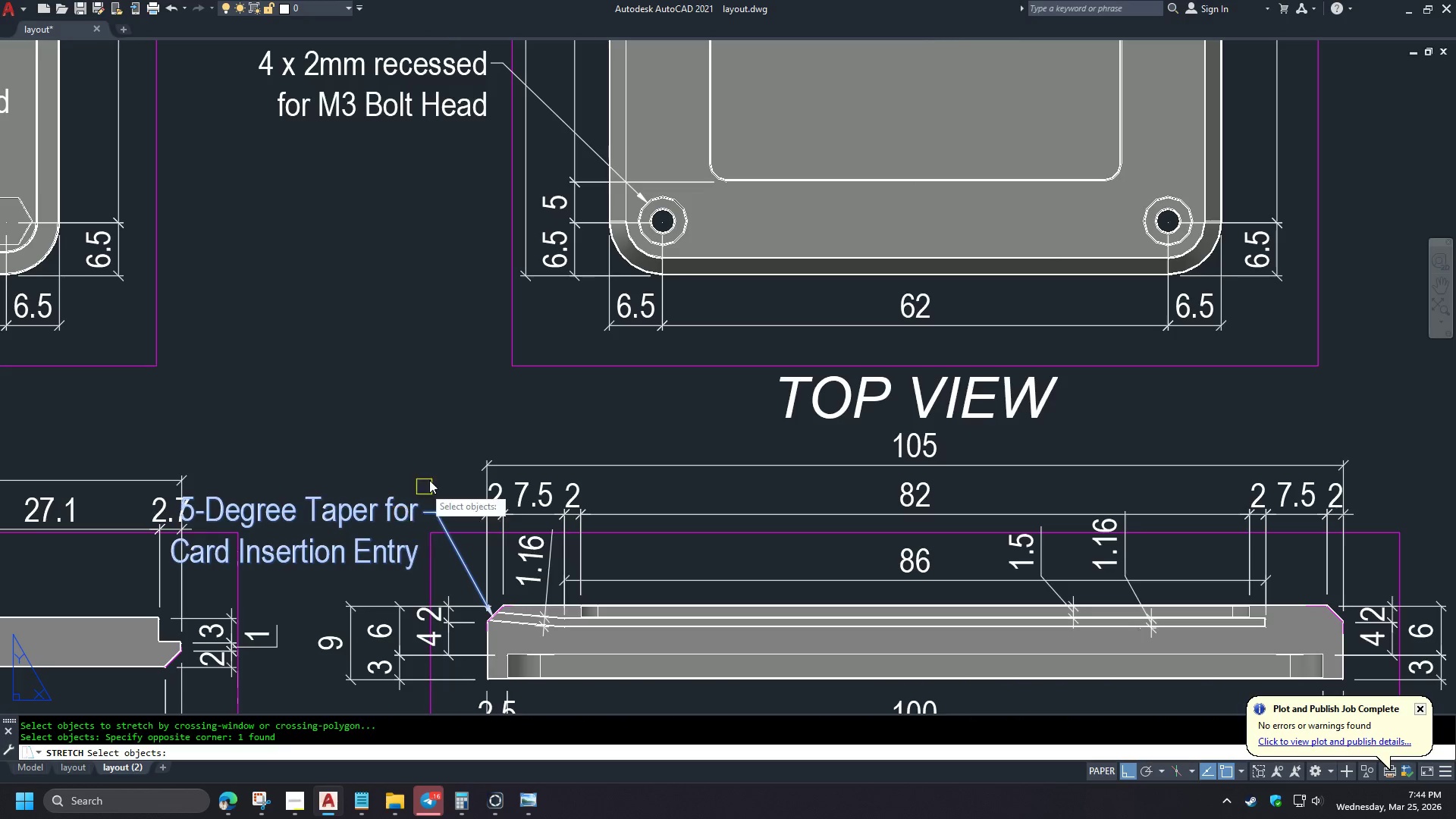 
key(Space)
 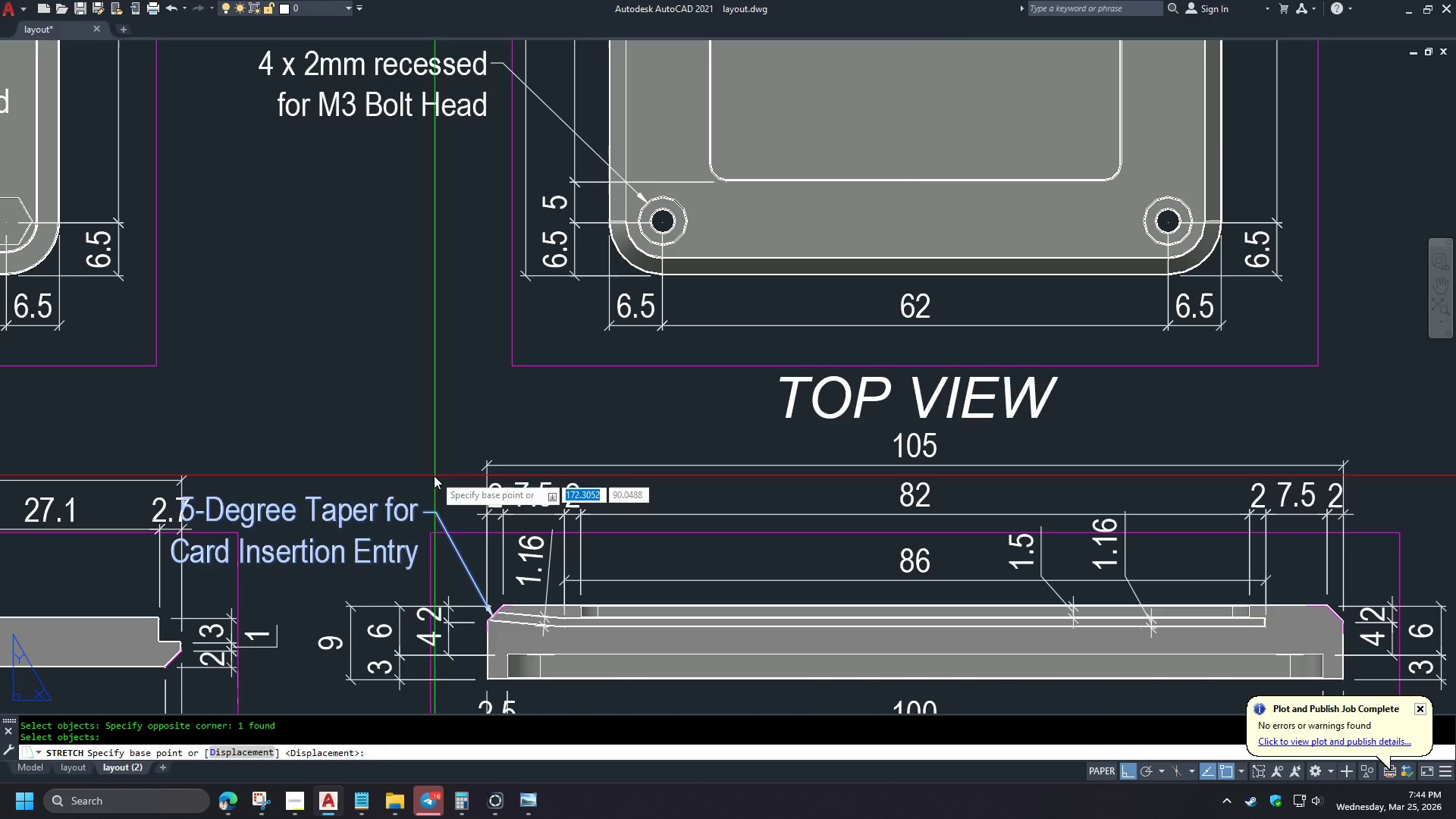 
left_click_drag(start_coordinate=[434, 475], to_coordinate=[433, 466])
 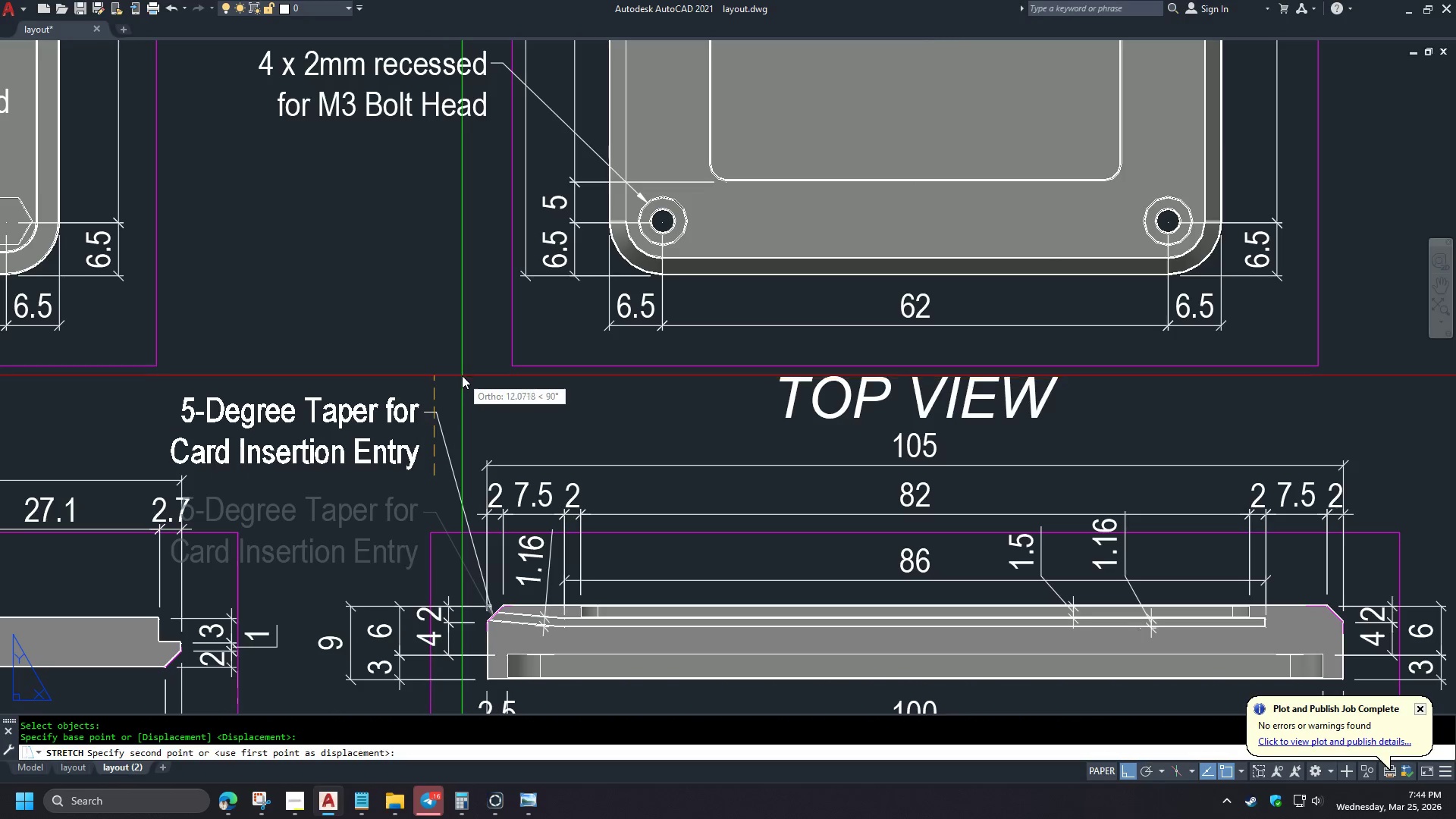 
left_click([462, 360])
 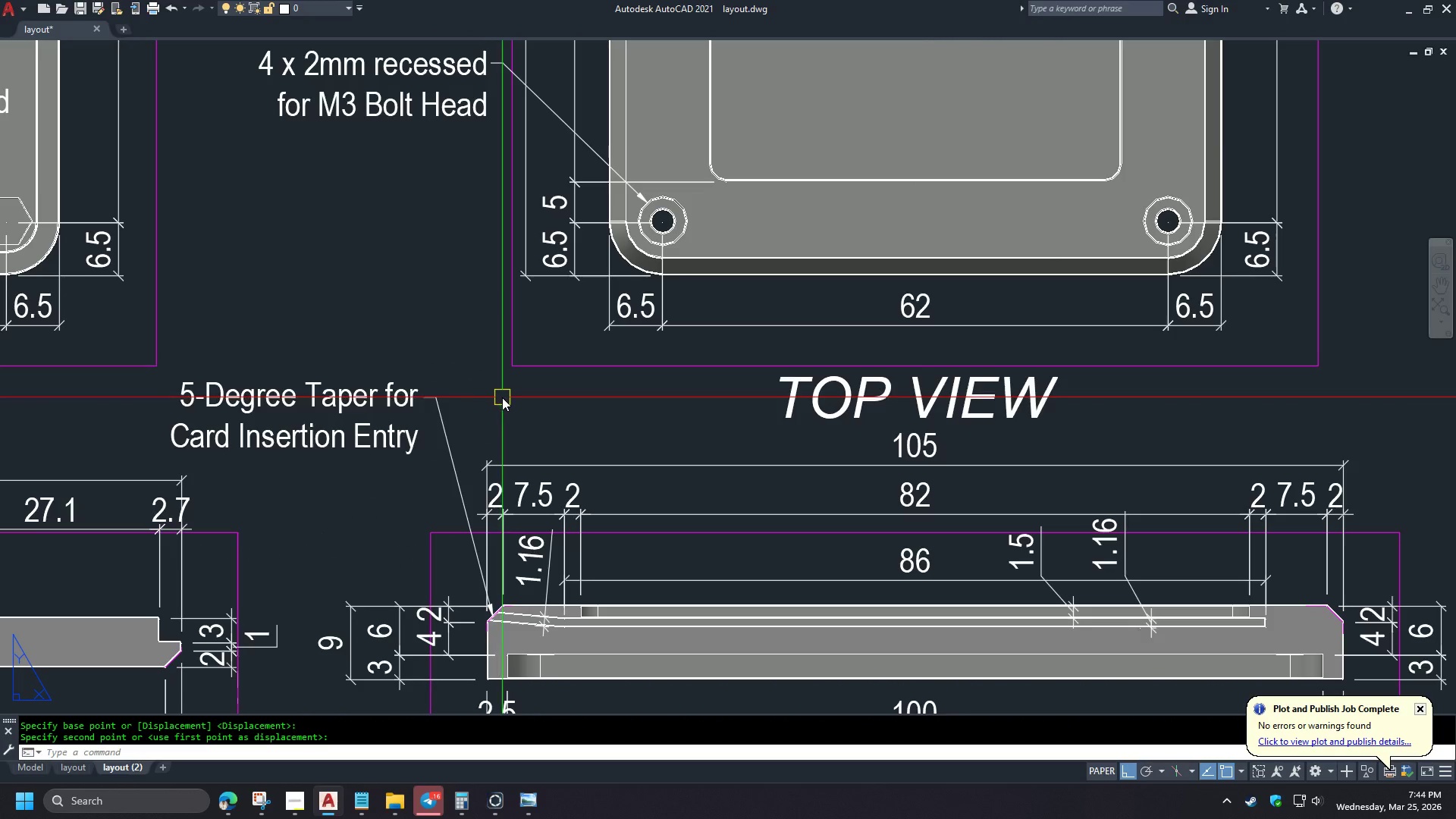 
scroll: coordinate [539, 423], scroll_direction: down, amount: 3.0
 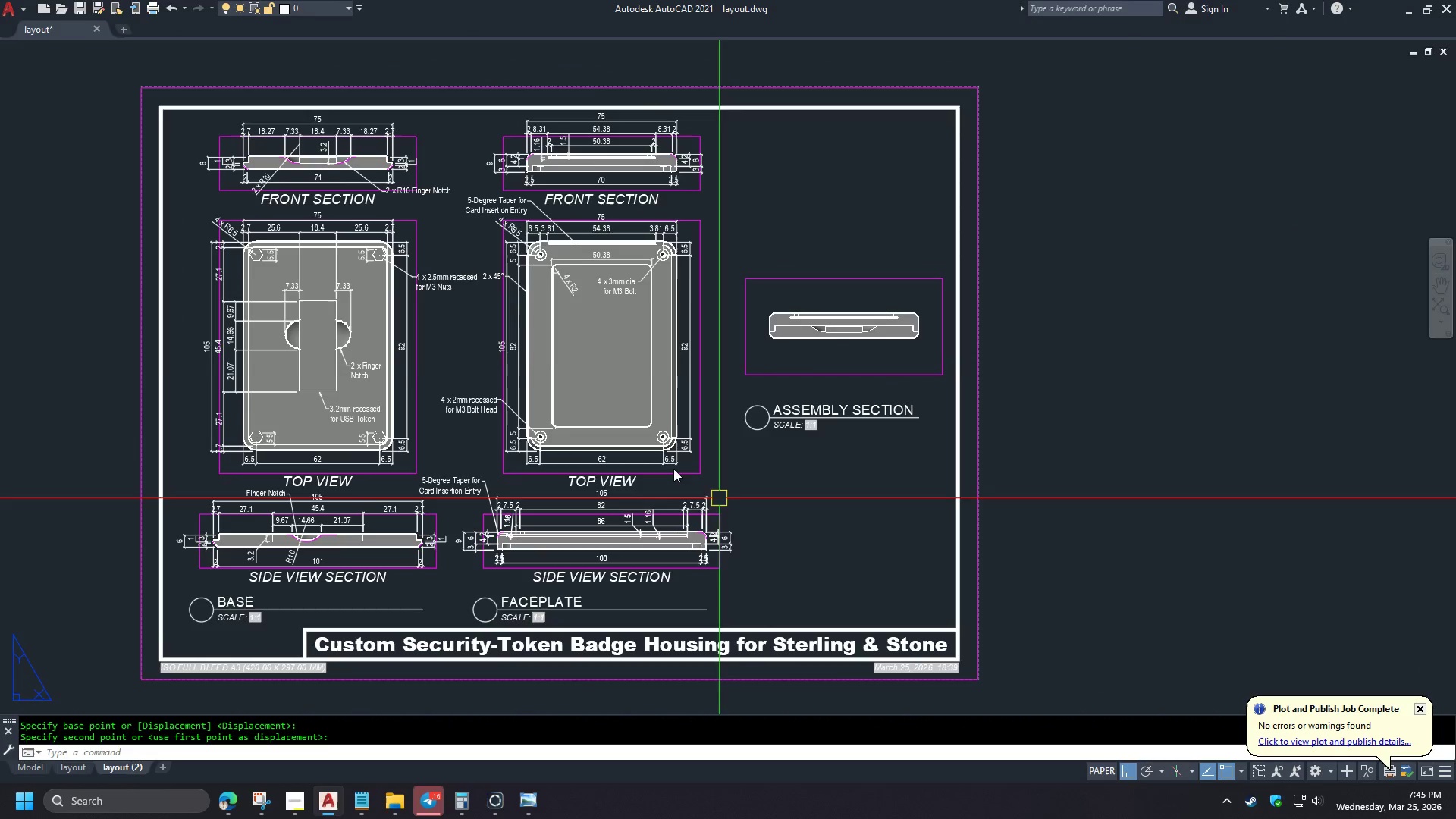 
left_click([516, 290])
 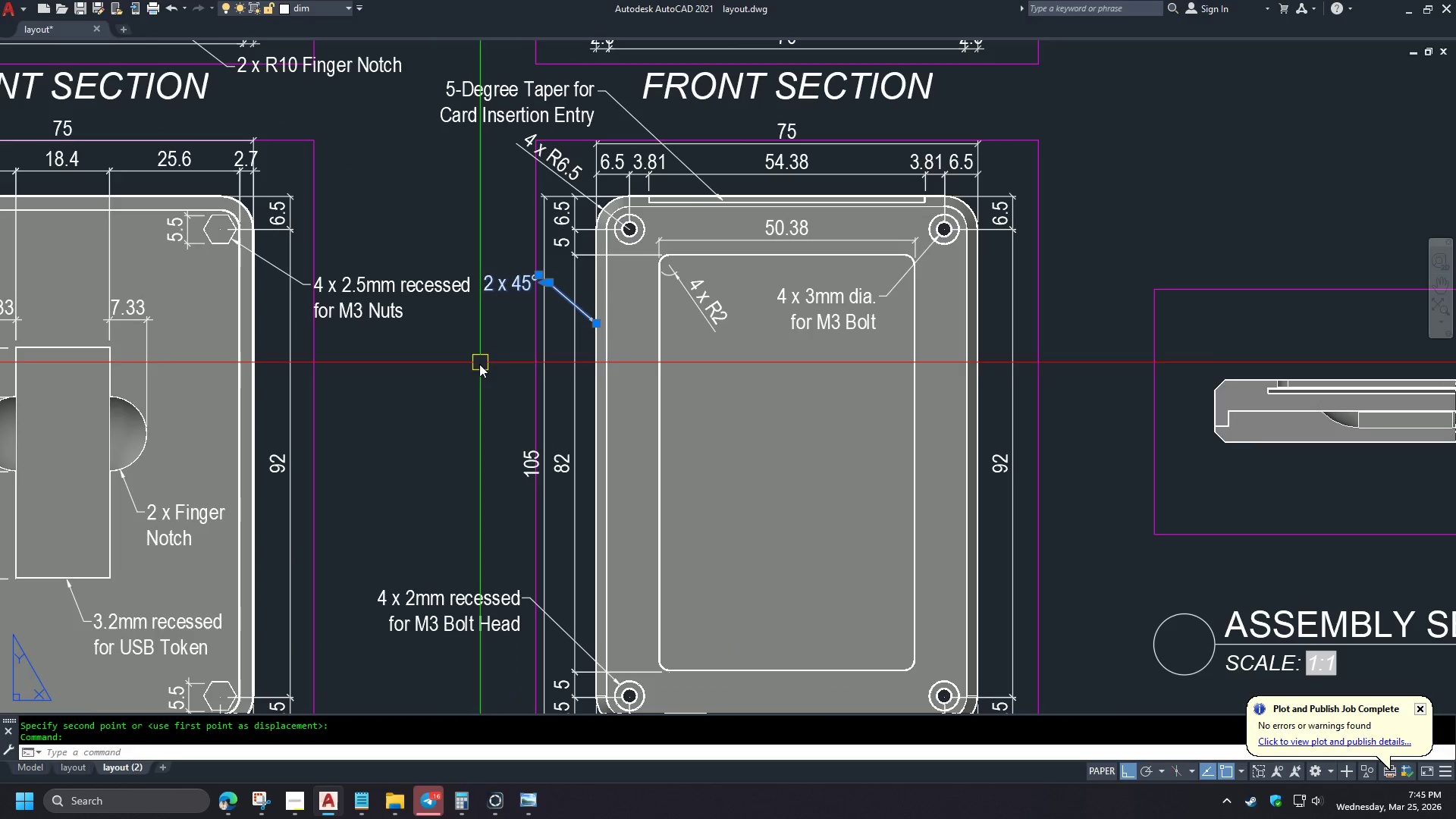 
scroll: coordinate [481, 272], scroll_direction: up, amount: 2.0
 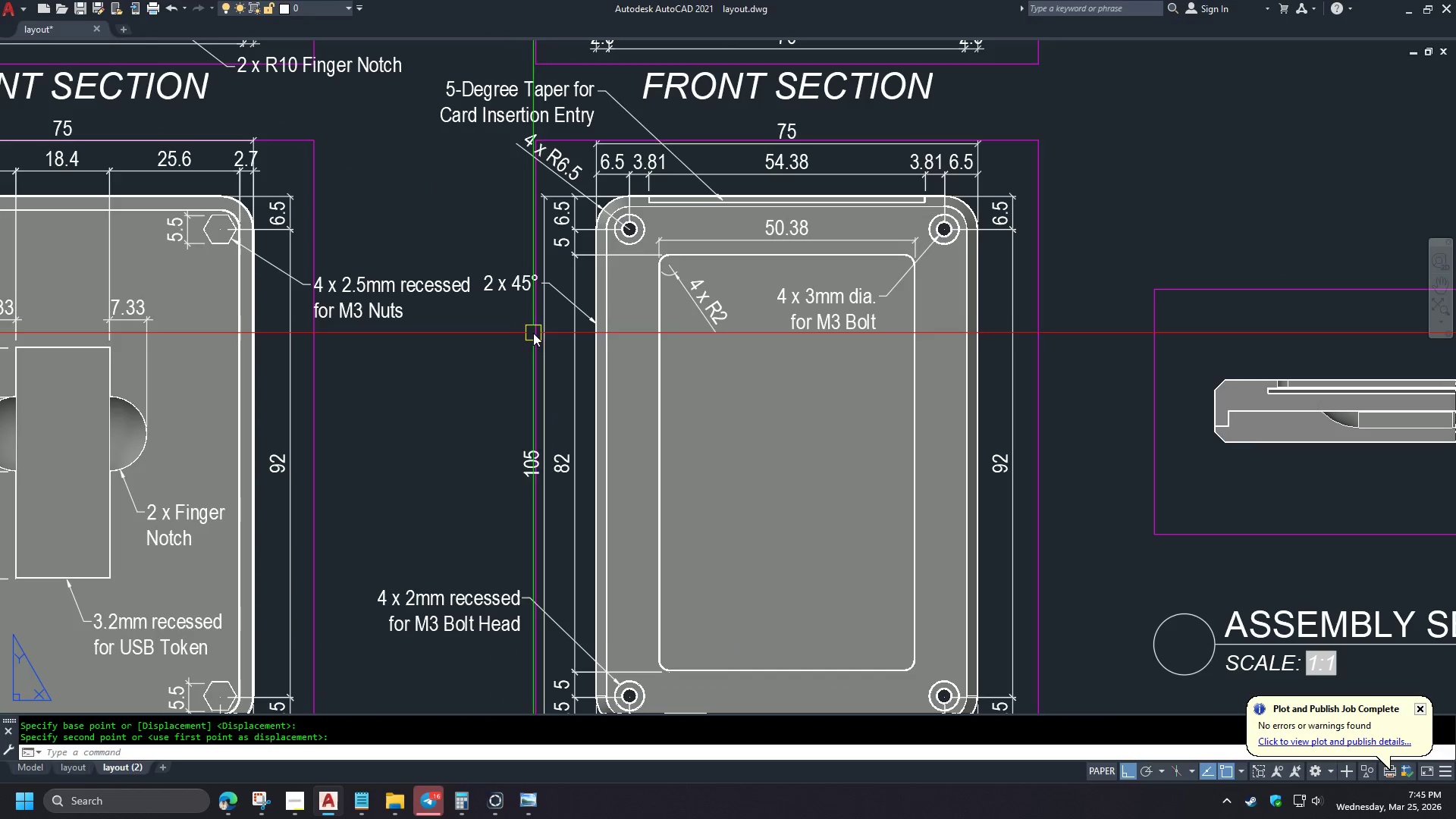 
key(M)
 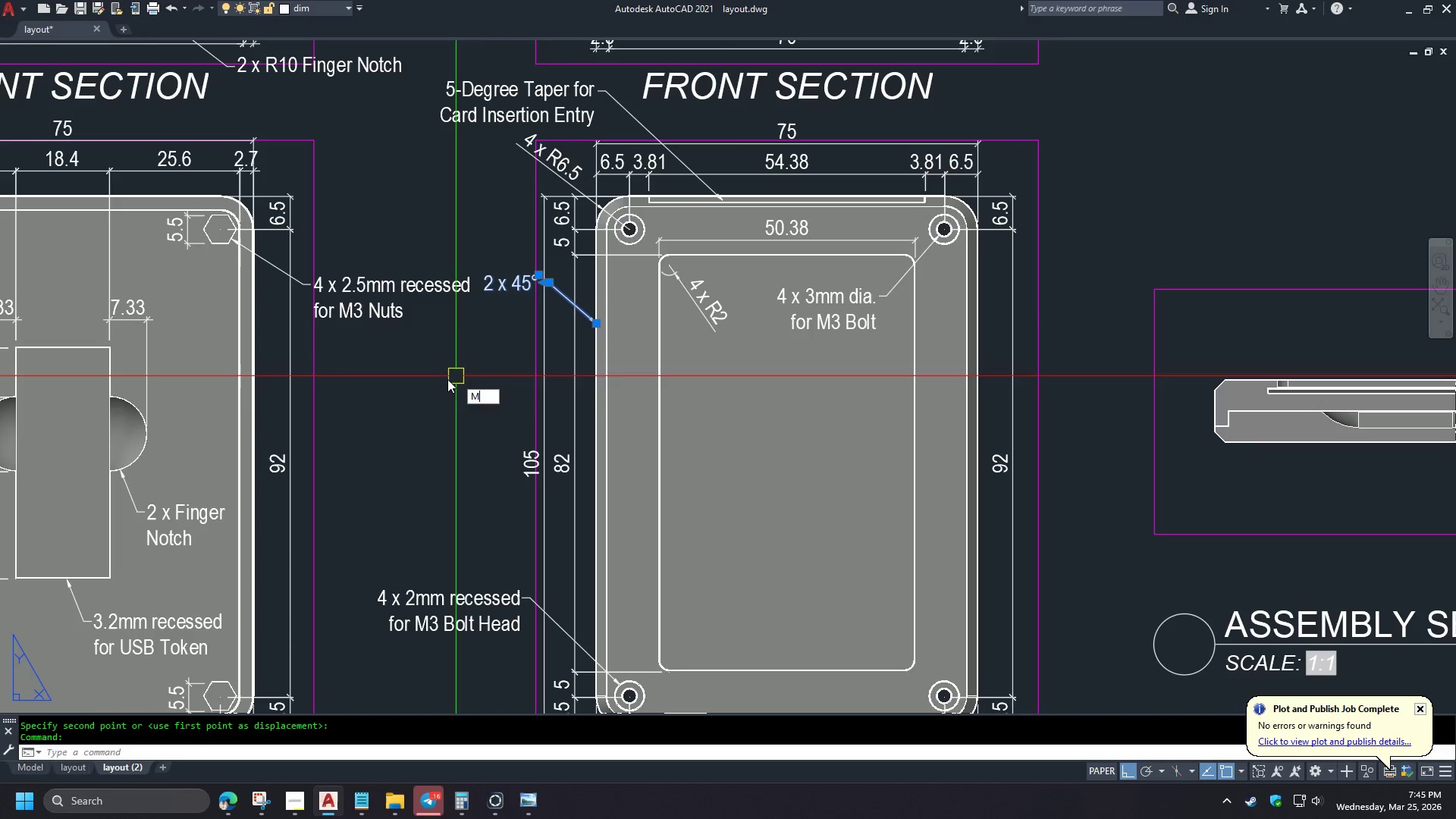 
key(Space)
 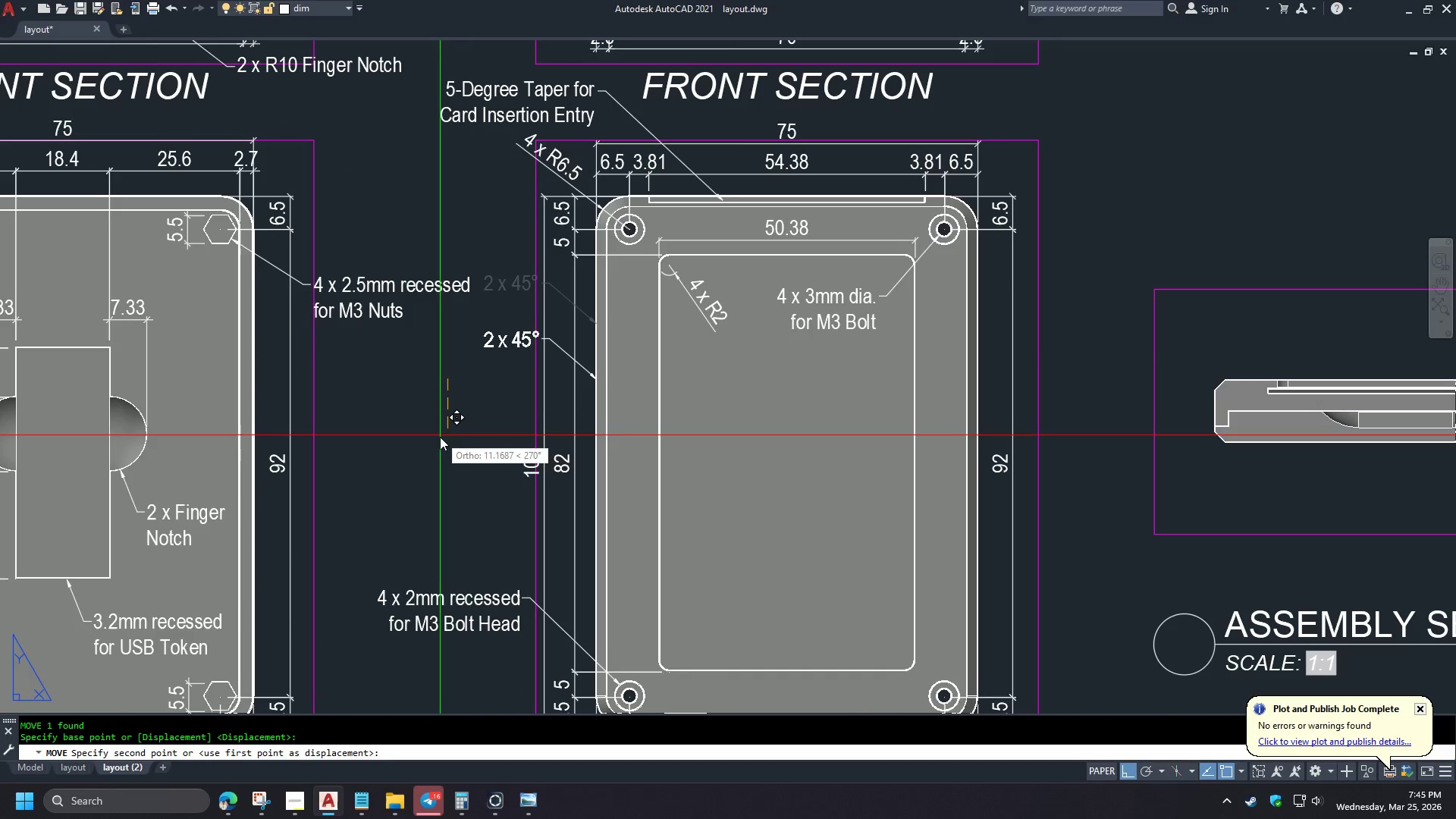 
left_click([439, 439])
 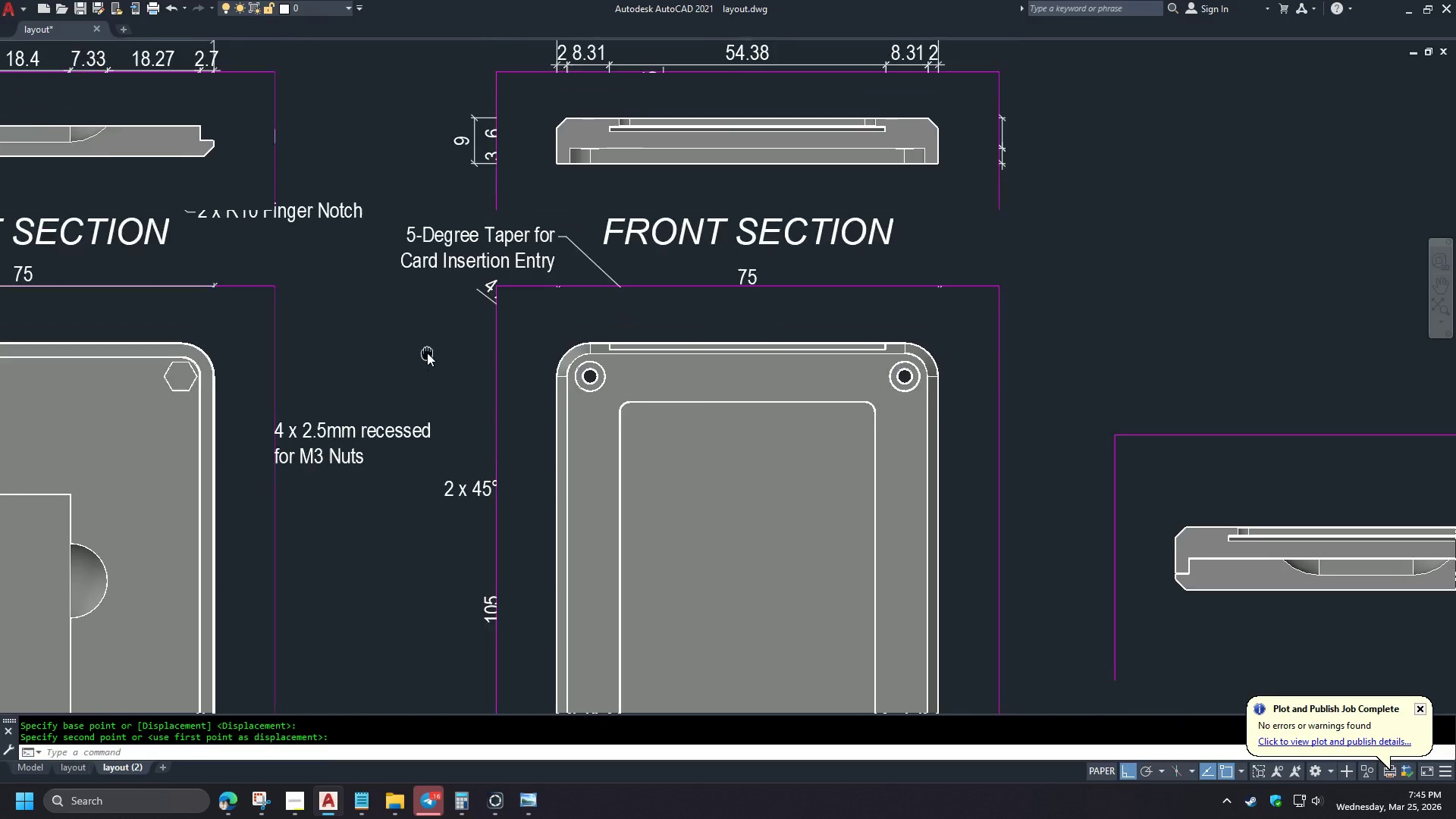 
type(PRE )
 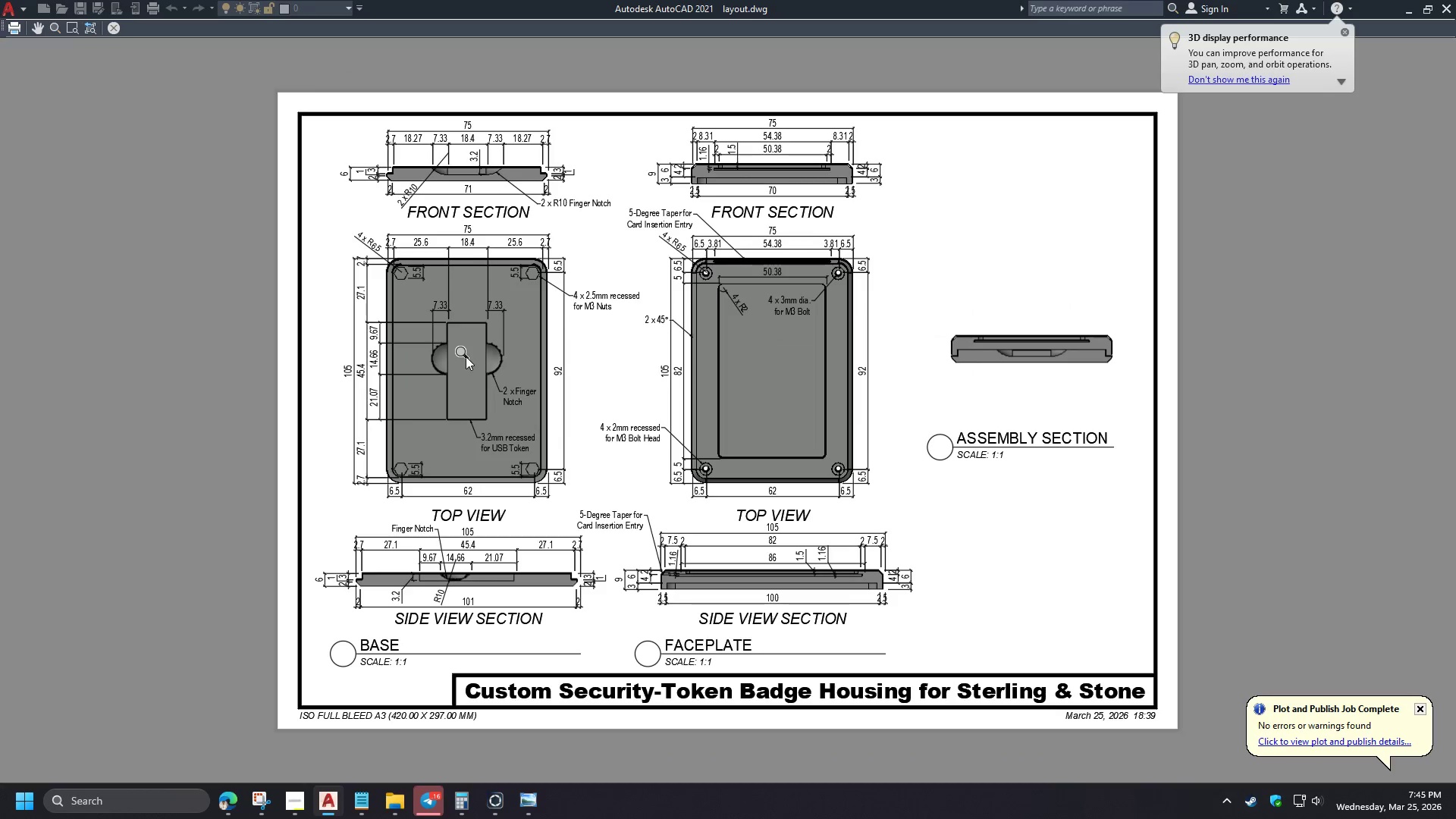 
scroll: coordinate [421, 324], scroll_direction: down, amount: 1.0
 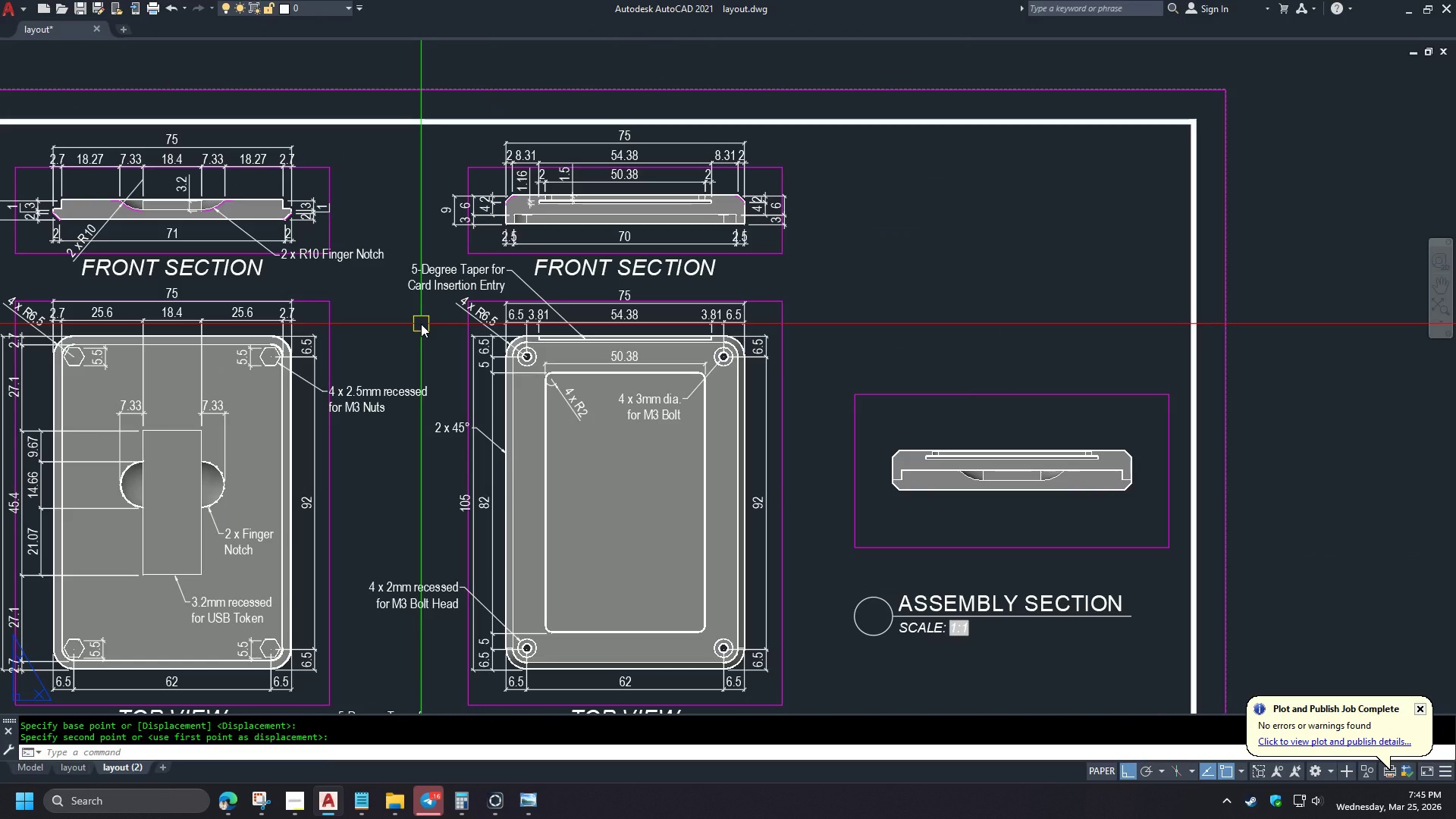 
scroll: coordinate [683, 597], scroll_direction: up, amount: 3.0
 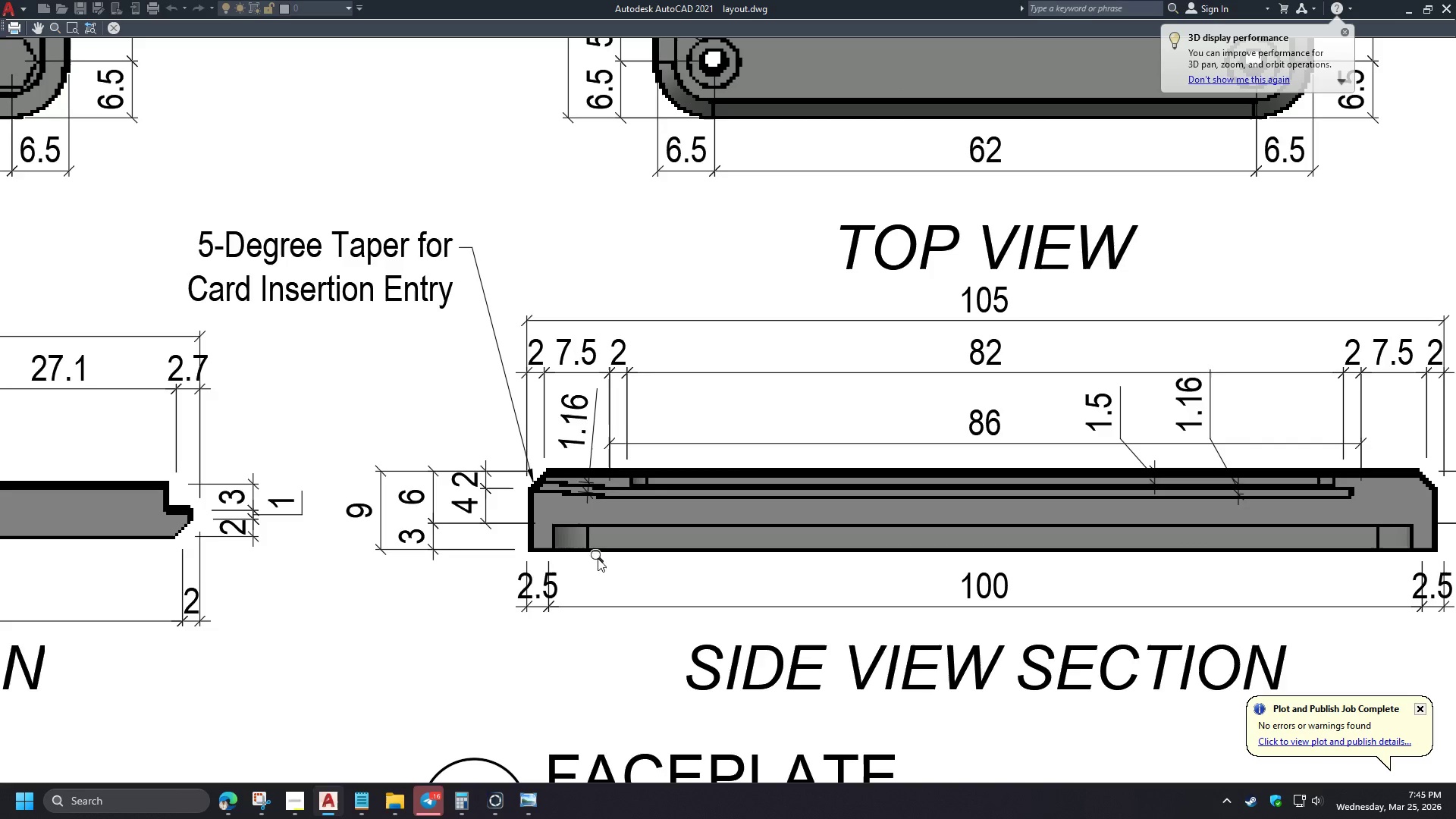 
scroll: coordinate [589, 548], scroll_direction: down, amount: 3.0
 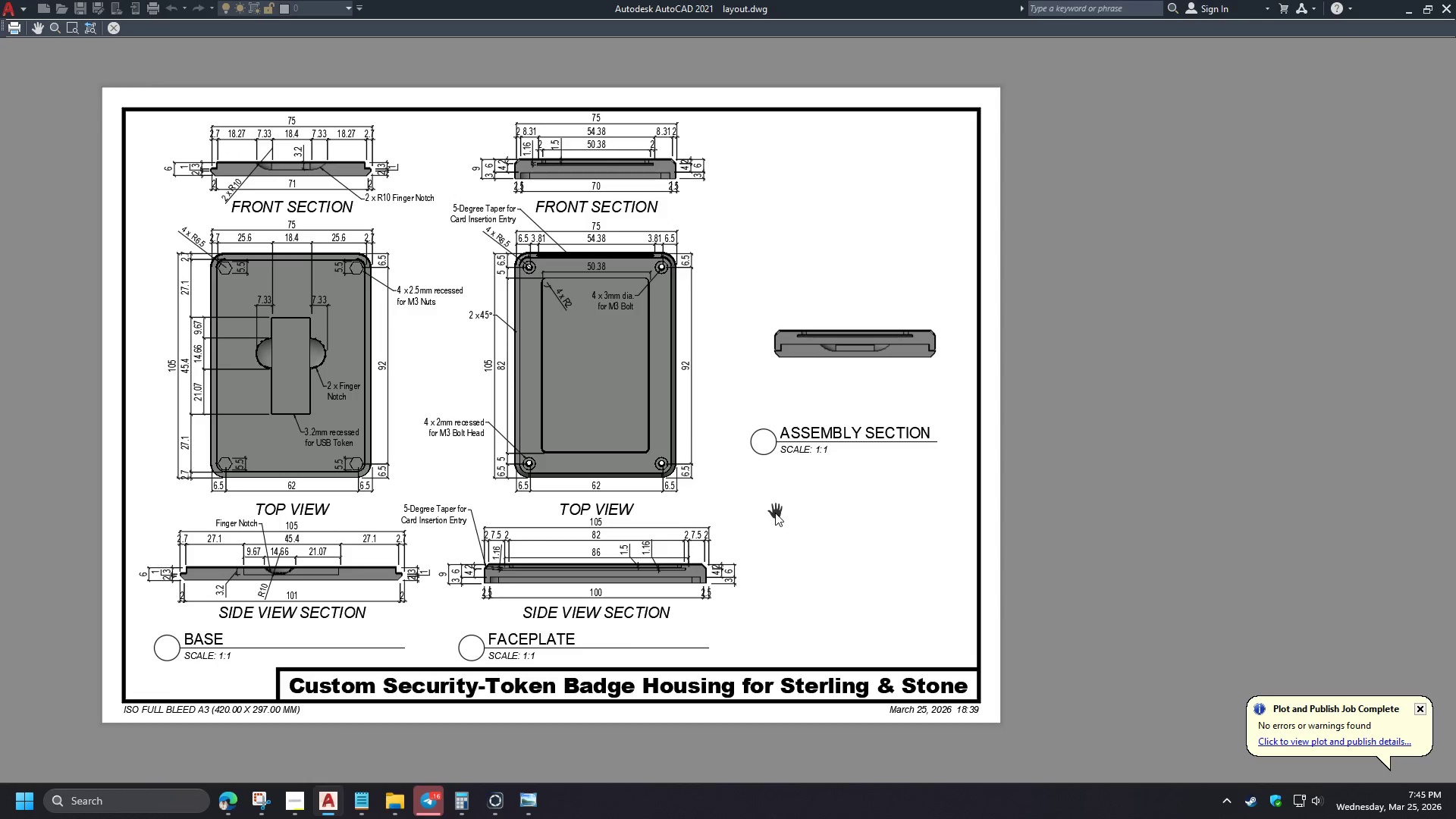 
key(Escape)
 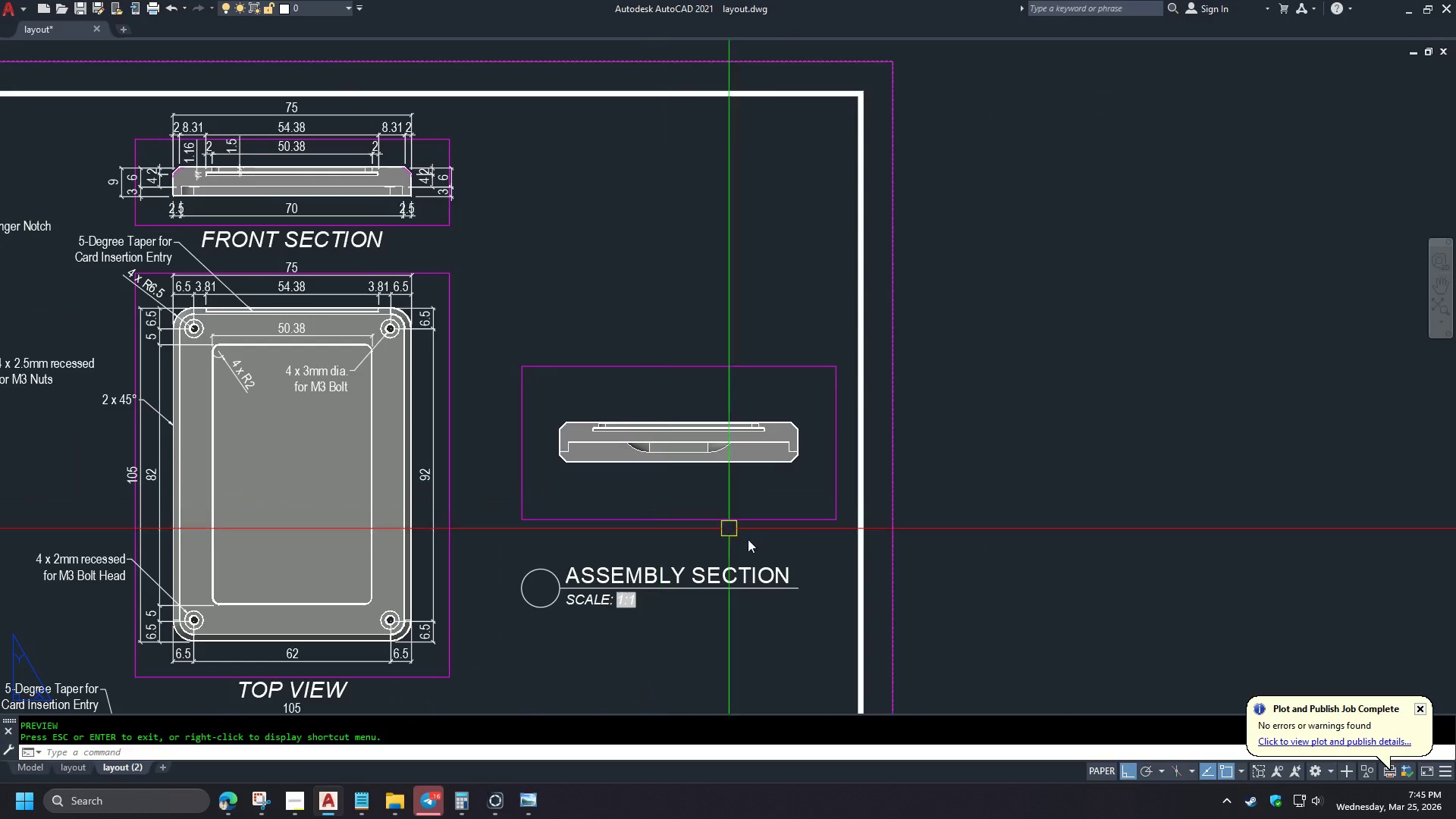 
key(D)
 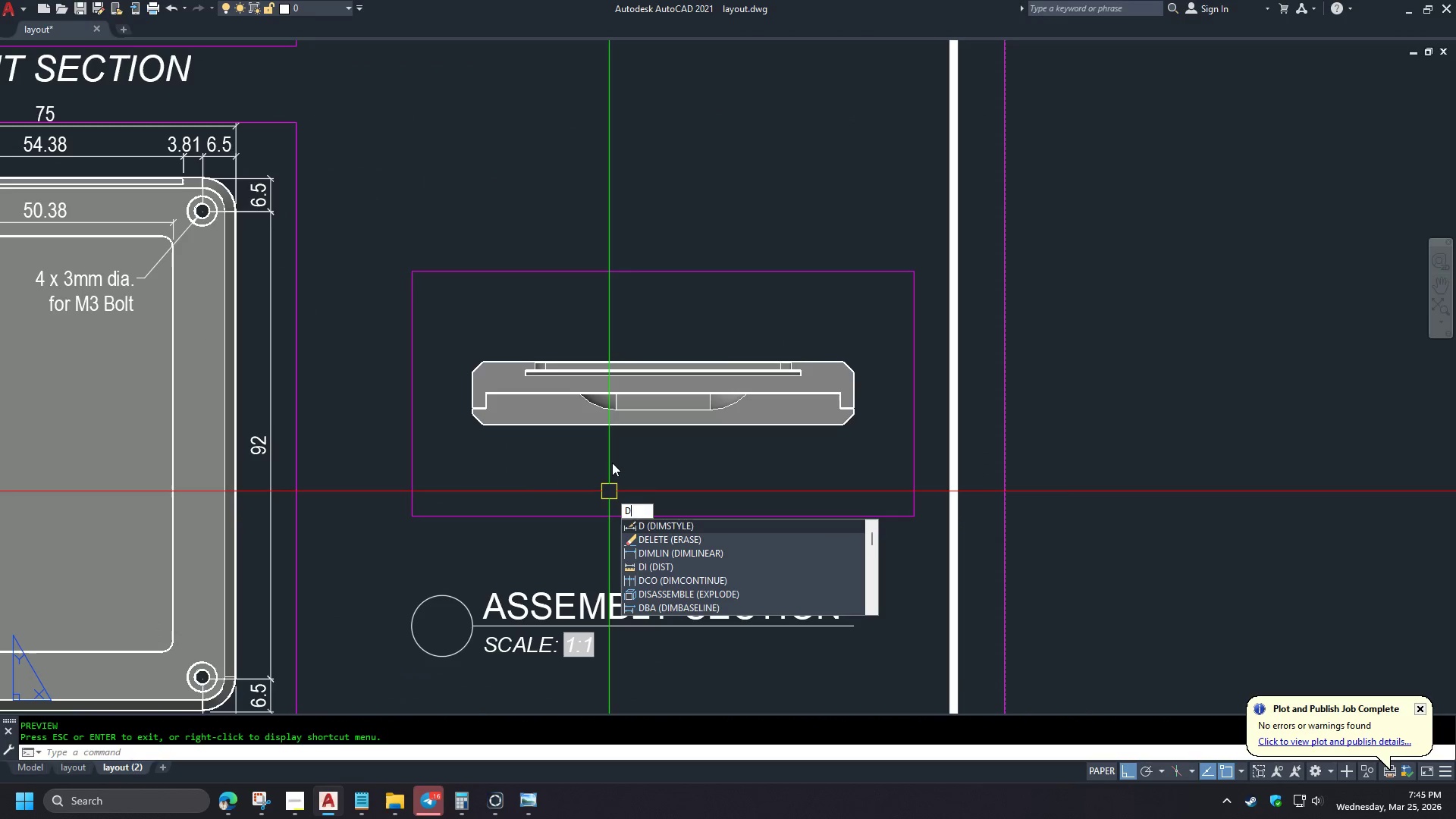 
type(LI )
 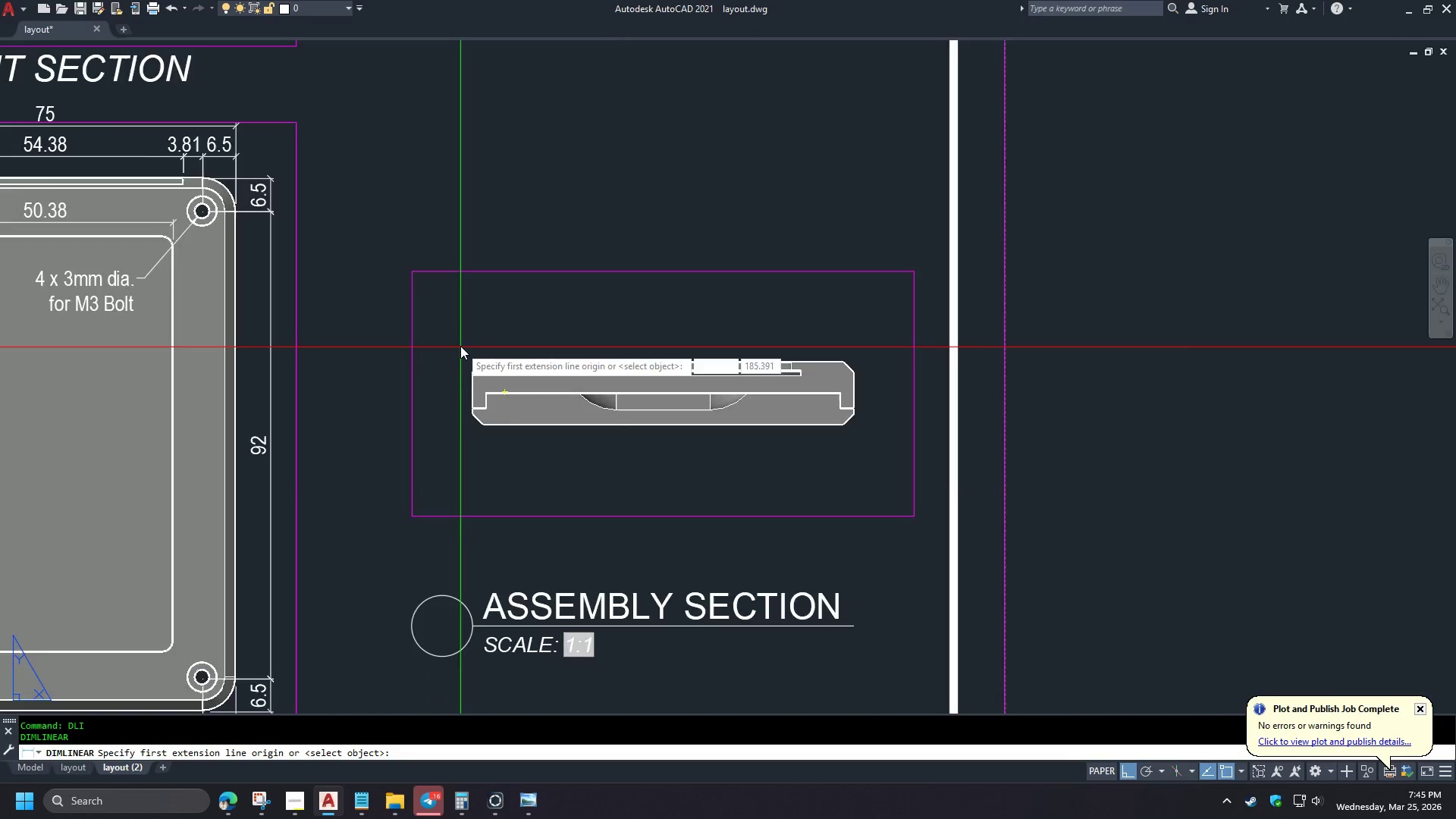 
scroll: coordinate [704, 526], scroll_direction: up, amount: 1.0
 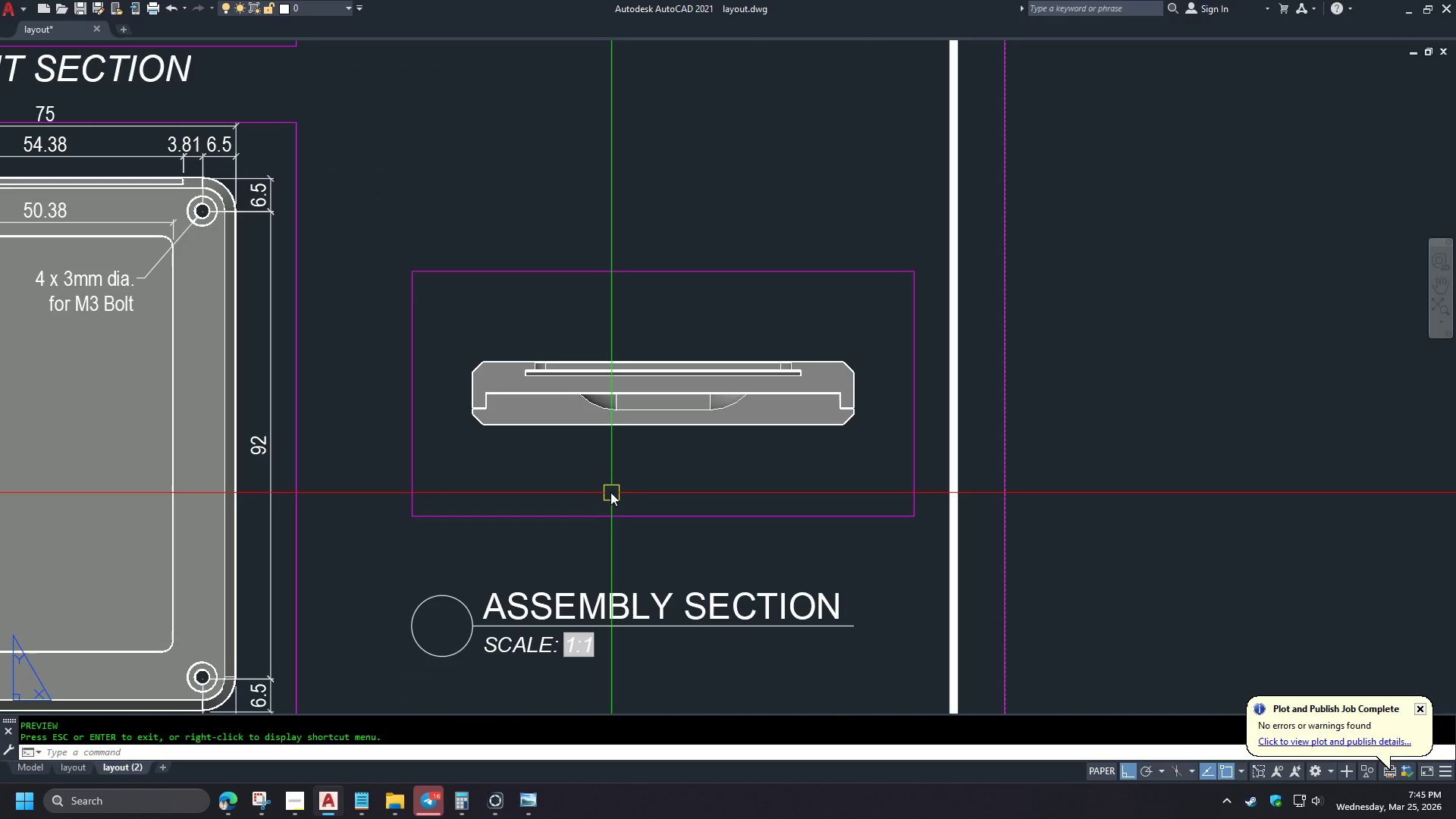 
key(Escape)
 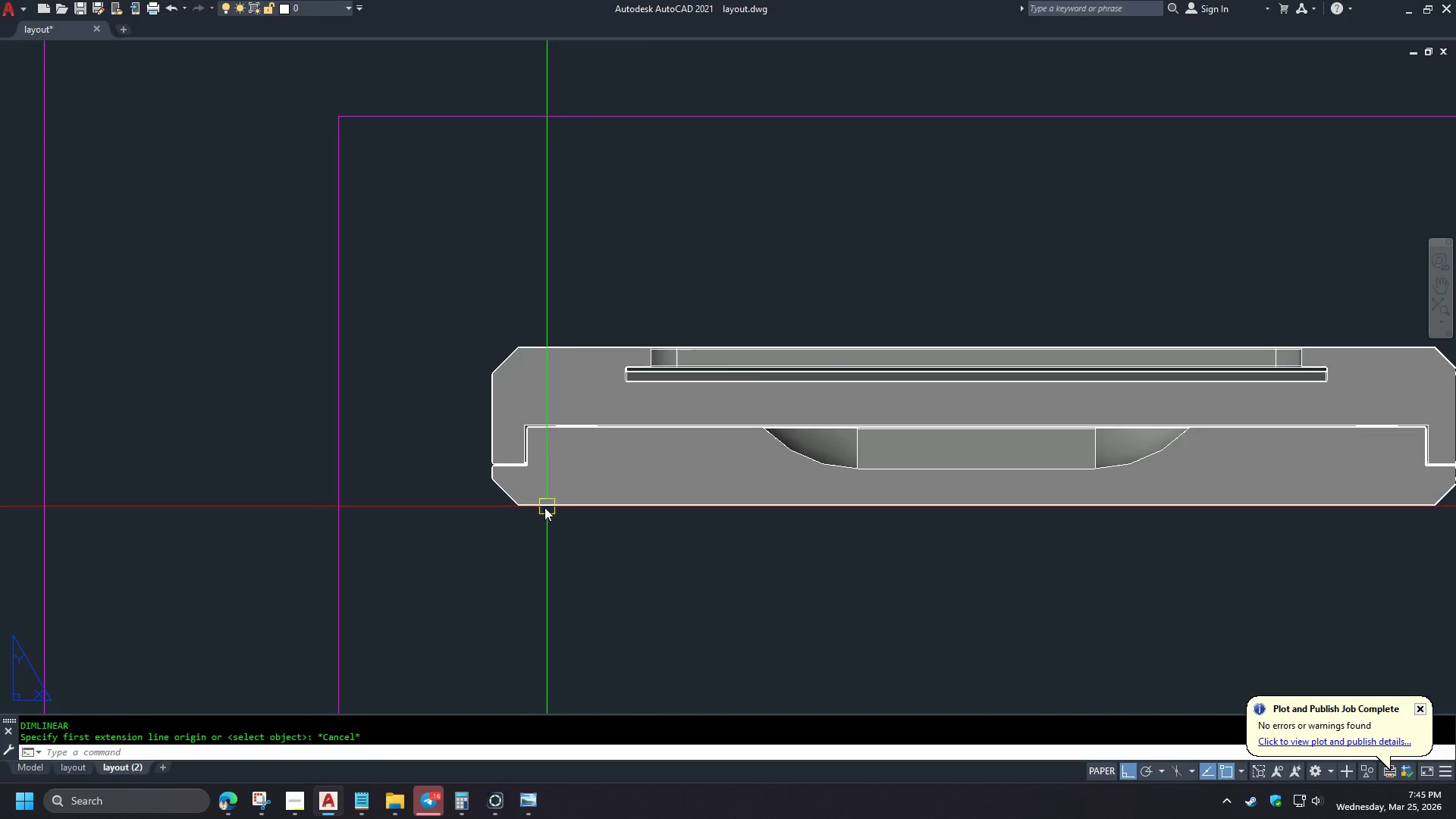 
scroll: coordinate [519, 384], scroll_direction: up, amount: 6.0
 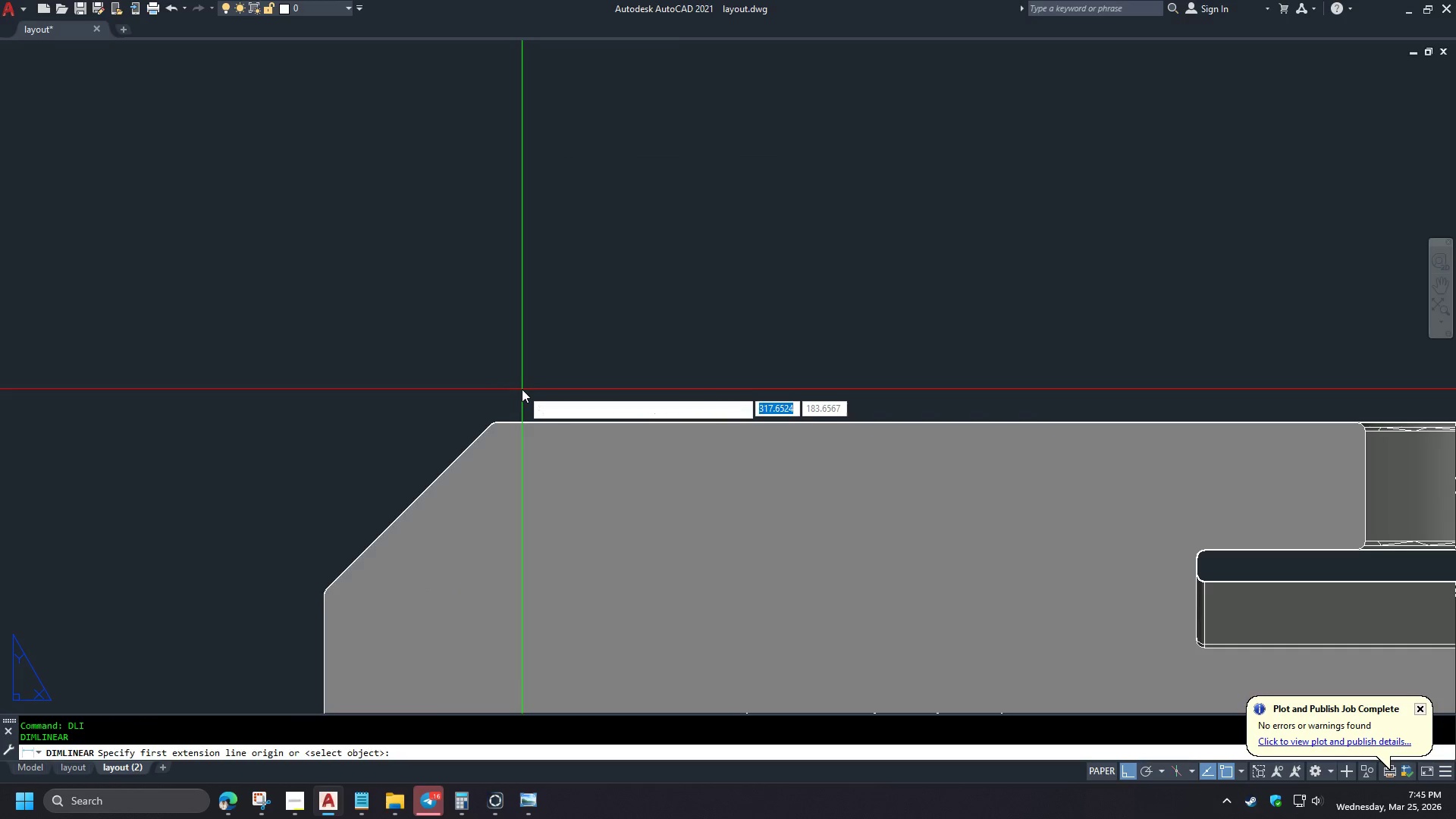 
key(P)
 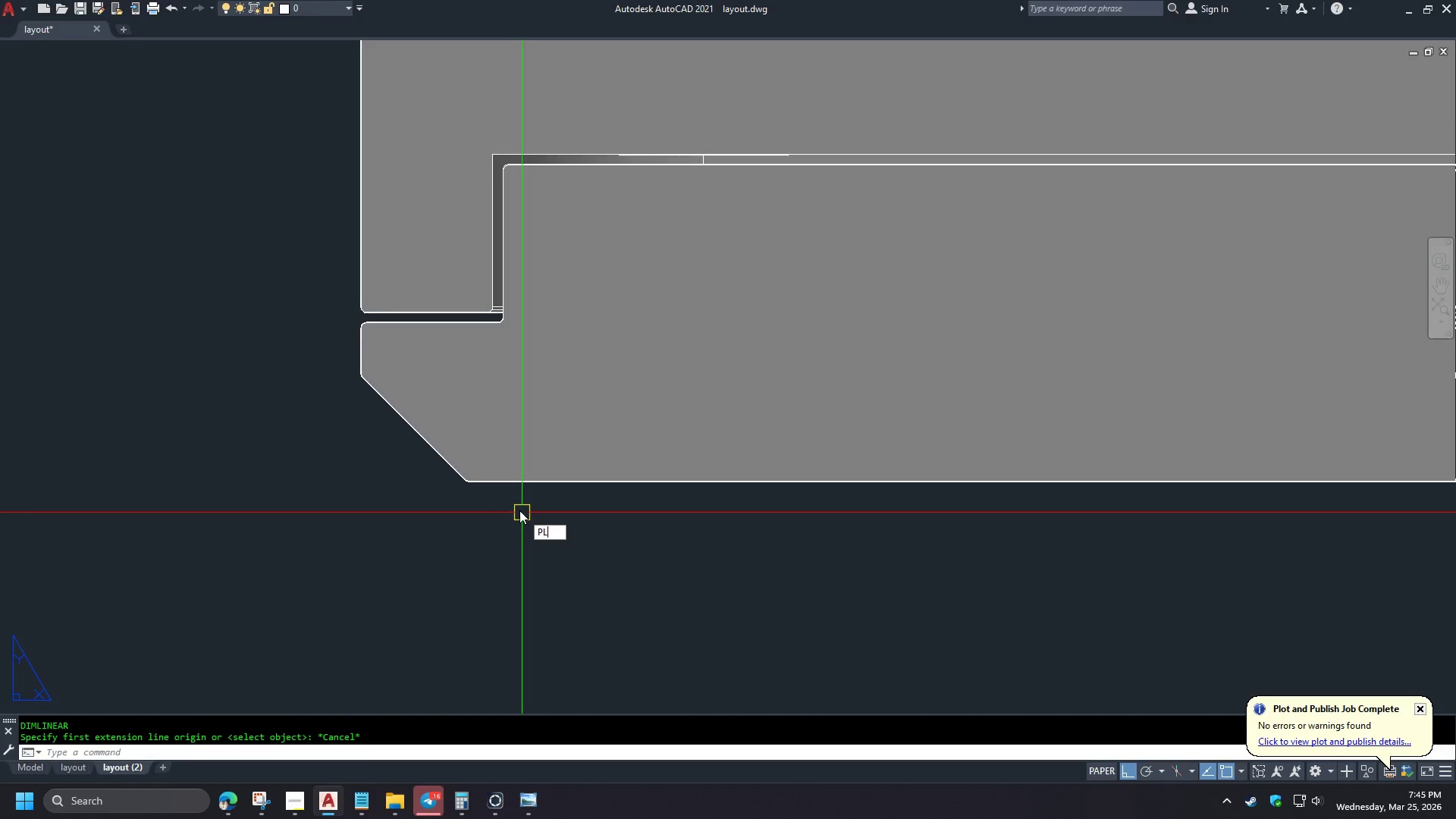 
key(L)
 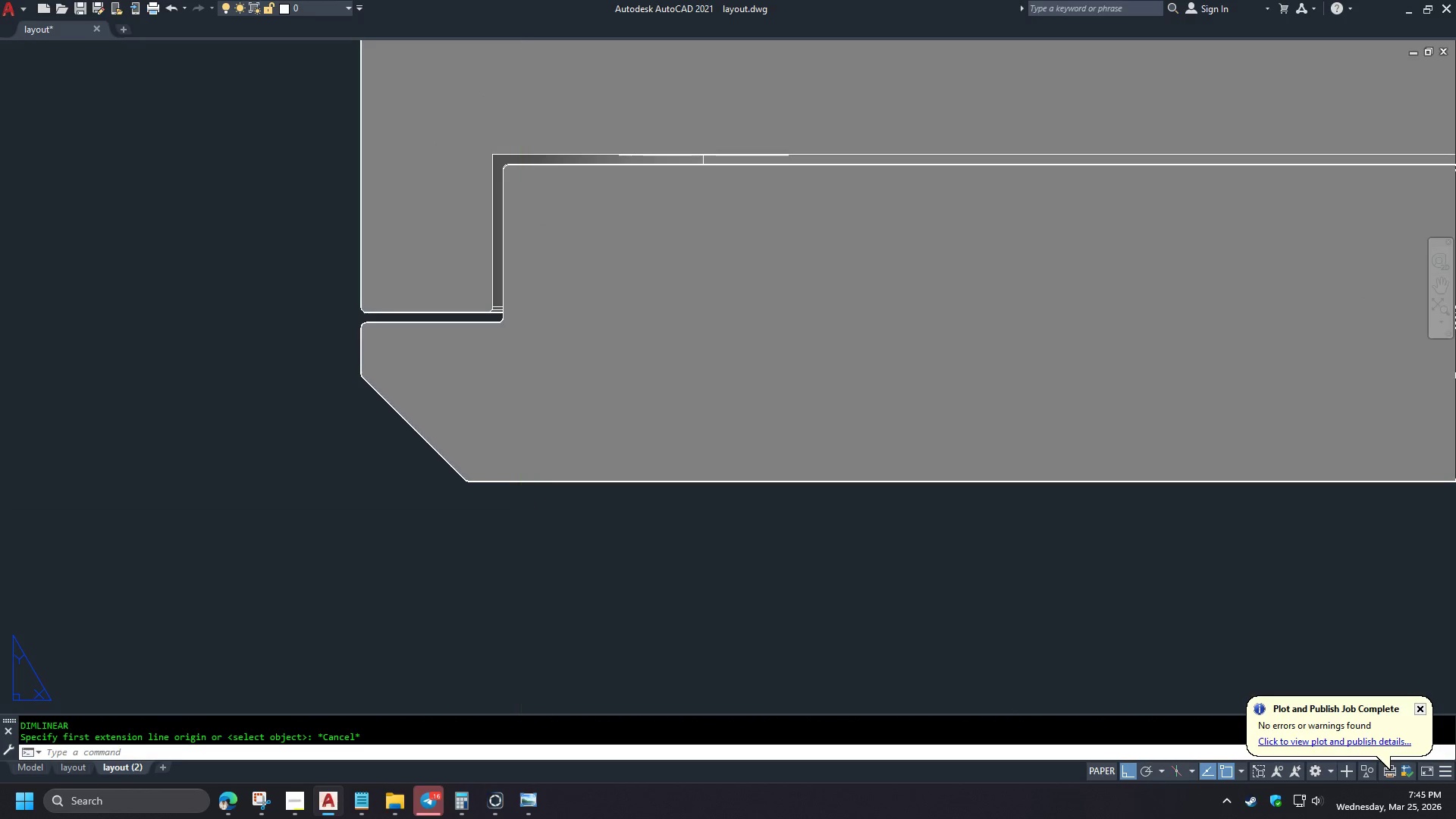 
key(Space)
 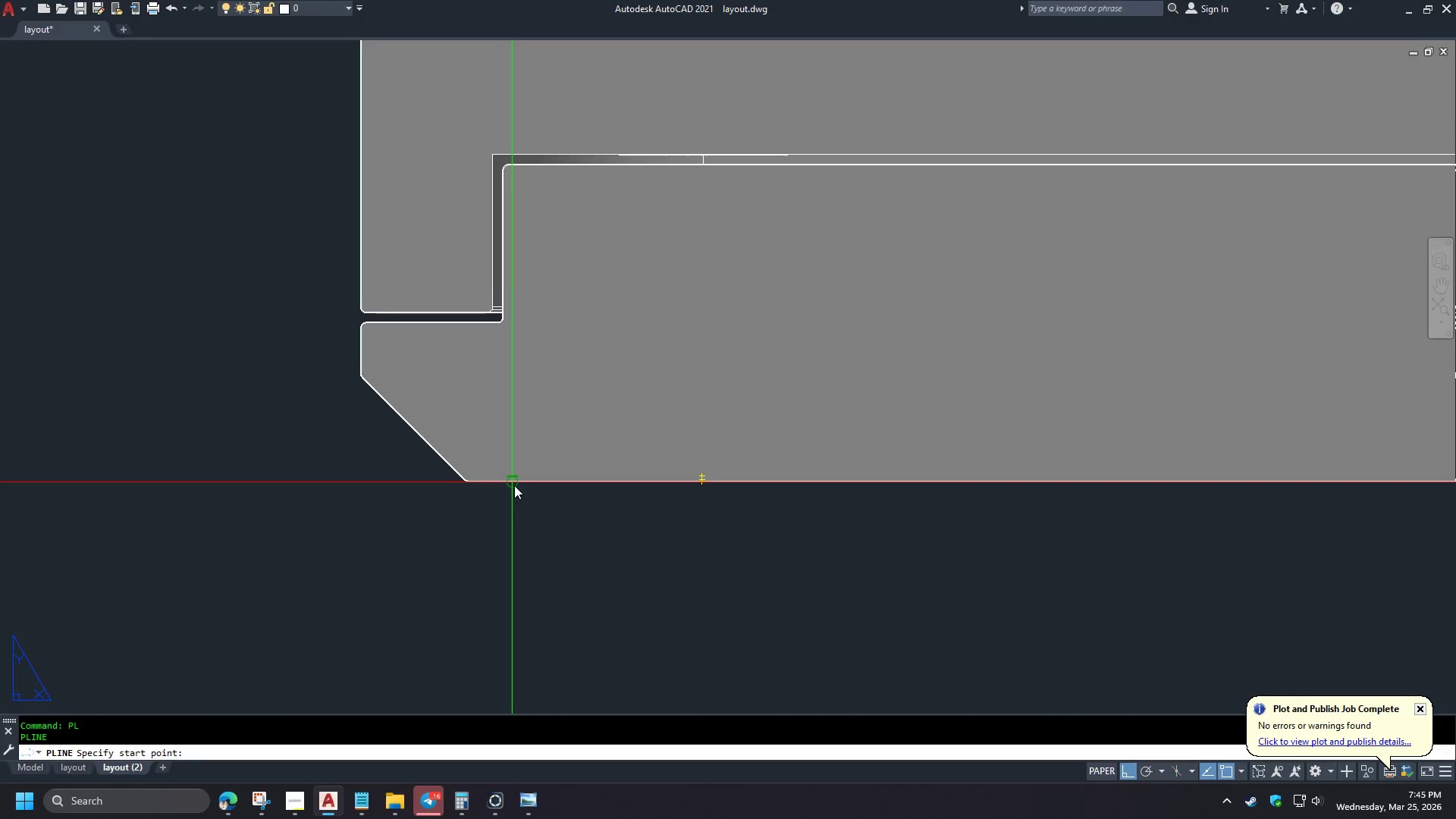 
scroll: coordinate [523, 331], scroll_direction: down, amount: 4.0
 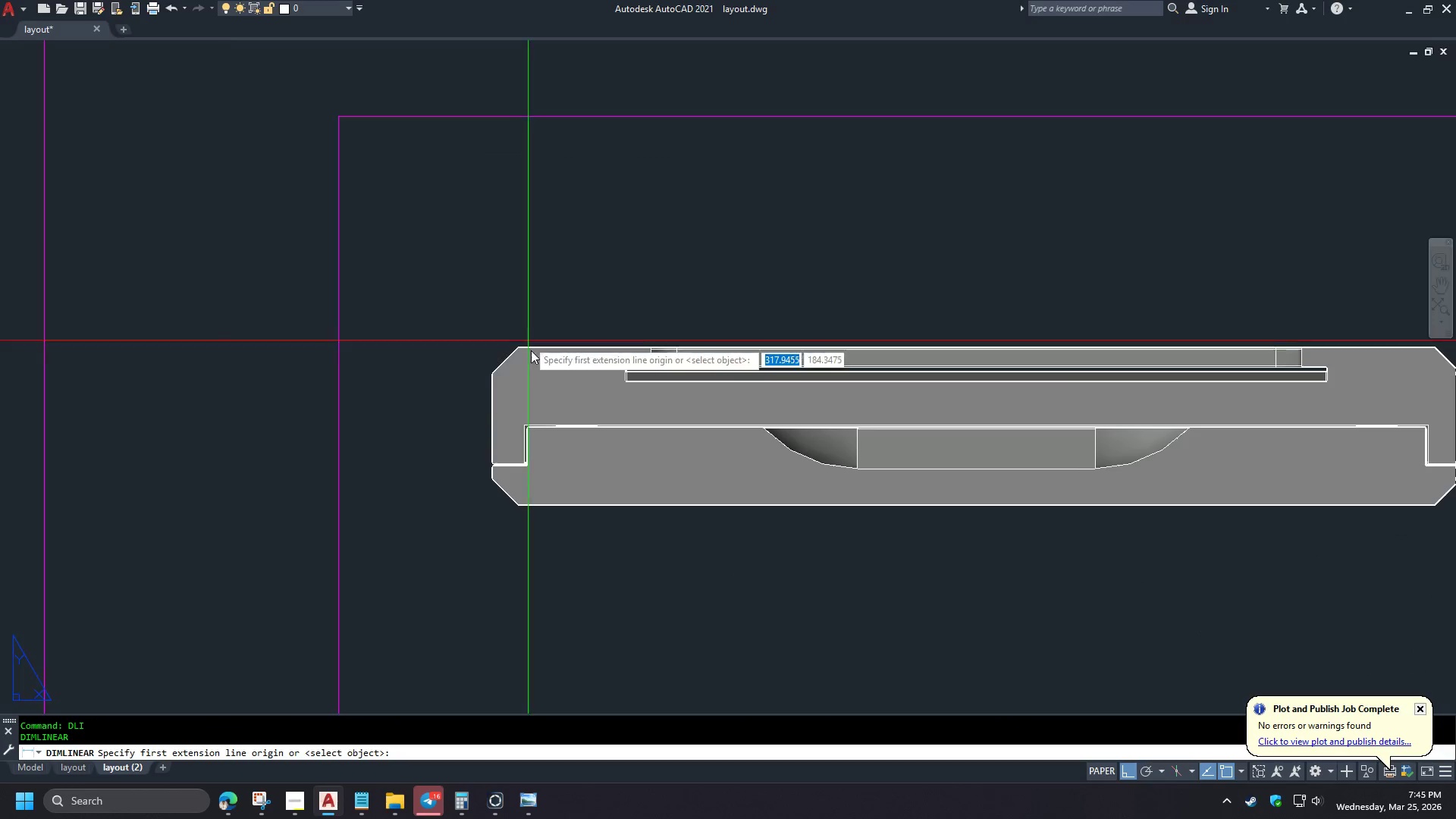 
scroll: coordinate [531, 516], scroll_direction: up, amount: 3.0
 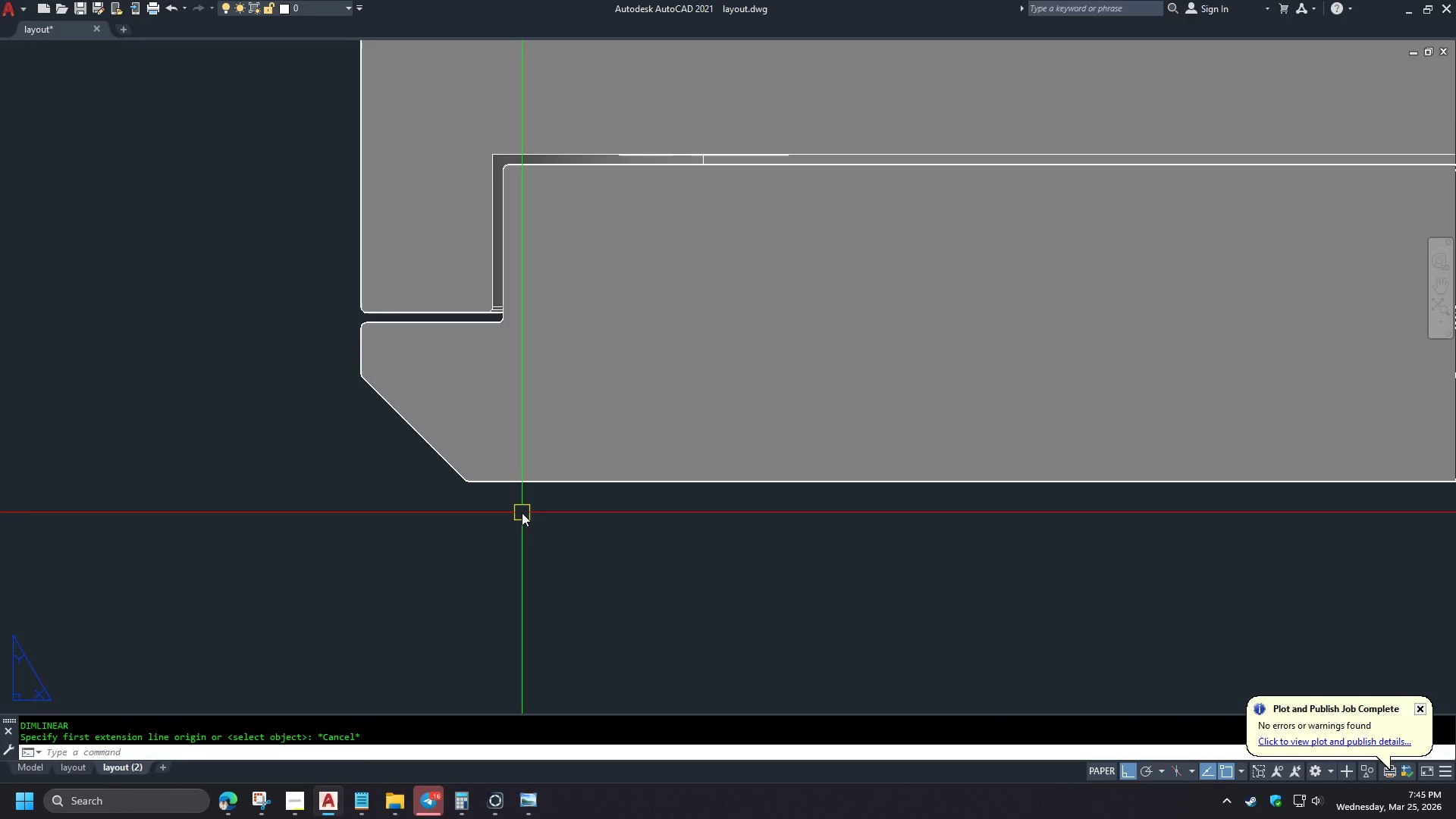 
left_click([536, 482])
 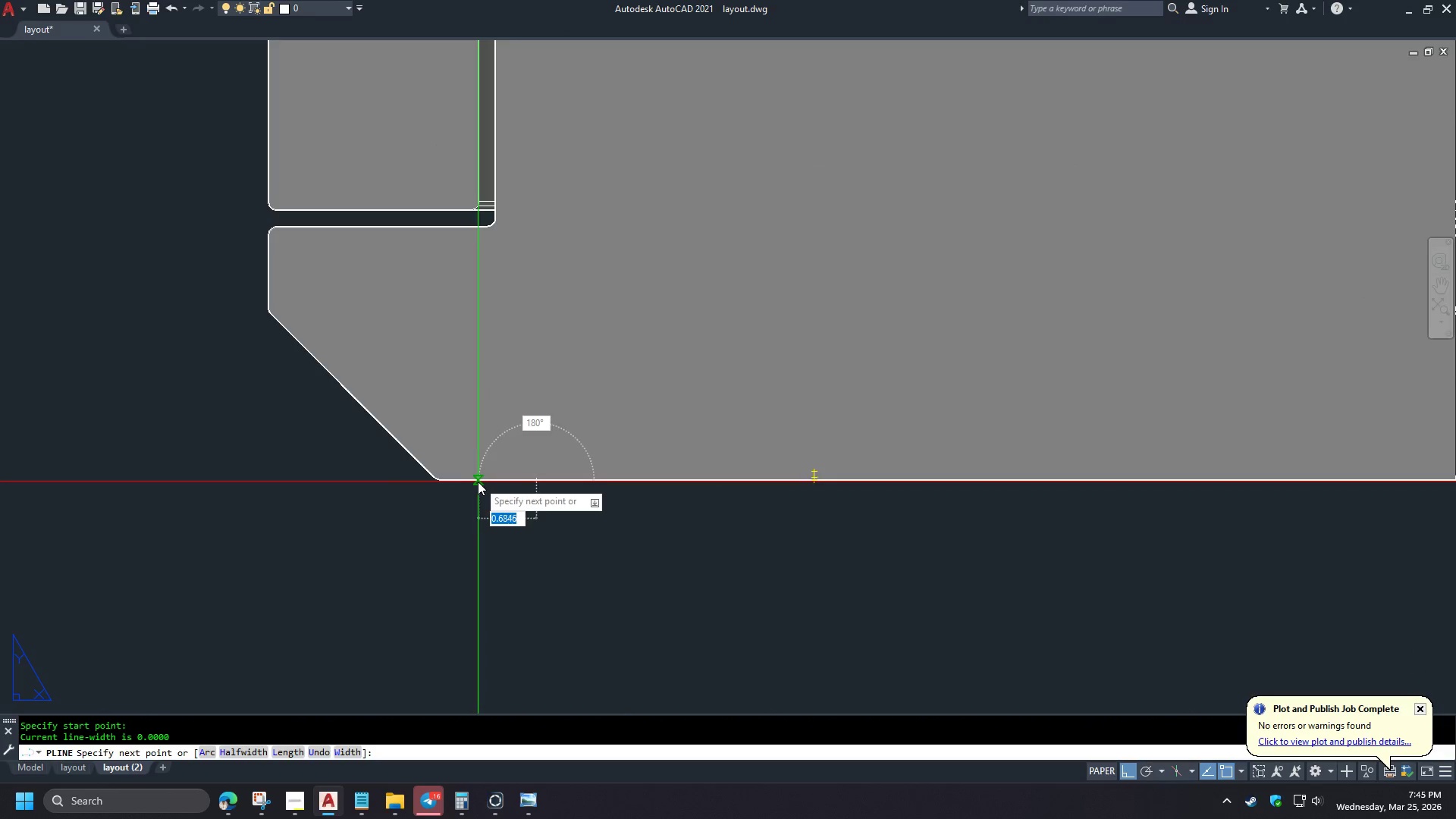 
left_click([475, 481])
 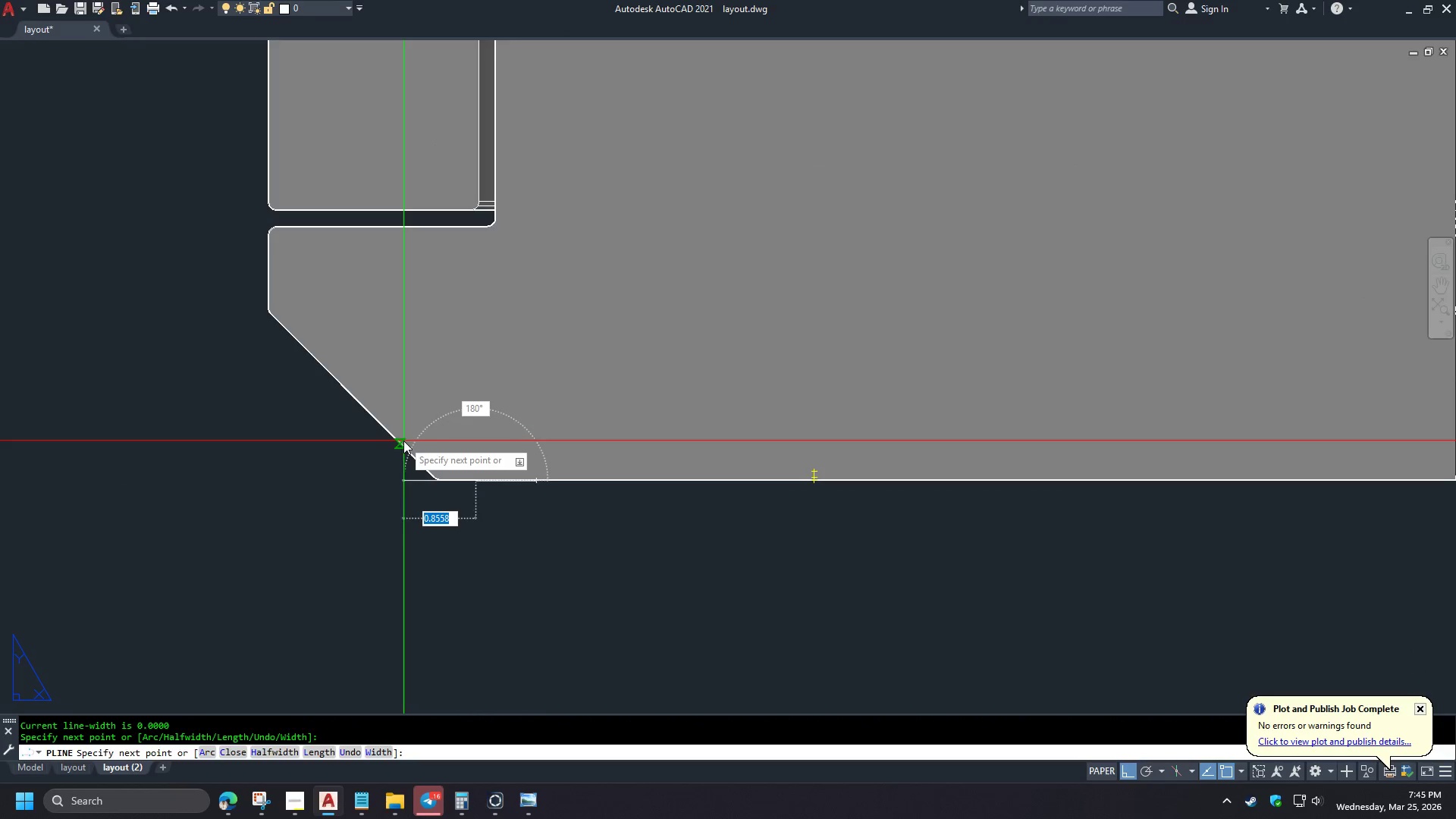 
left_click_drag(start_coordinate=[403, 441], to_coordinate=[399, 438])
 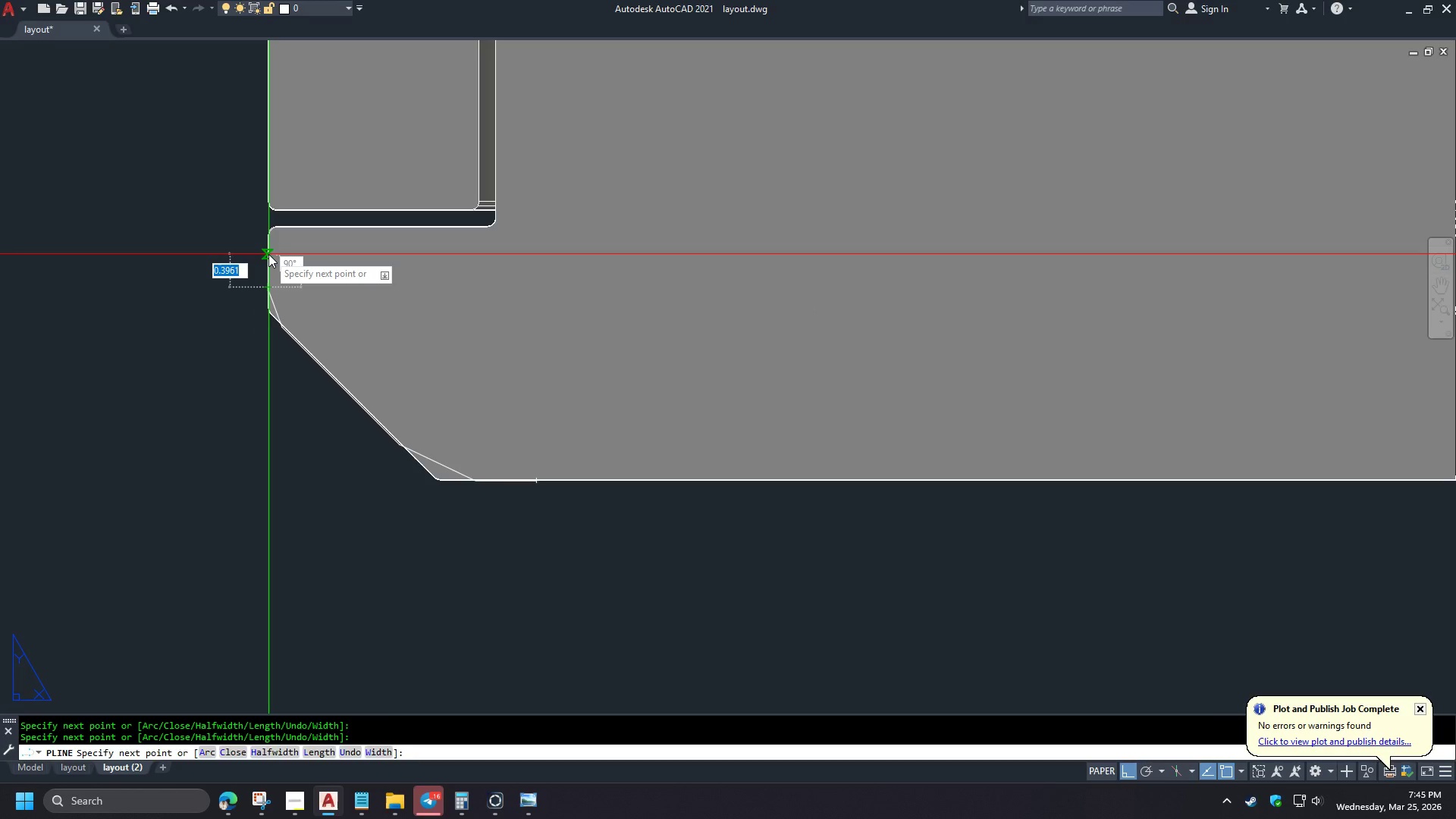 
scroll: coordinate [514, 485], scroll_direction: up, amount: 1.0
 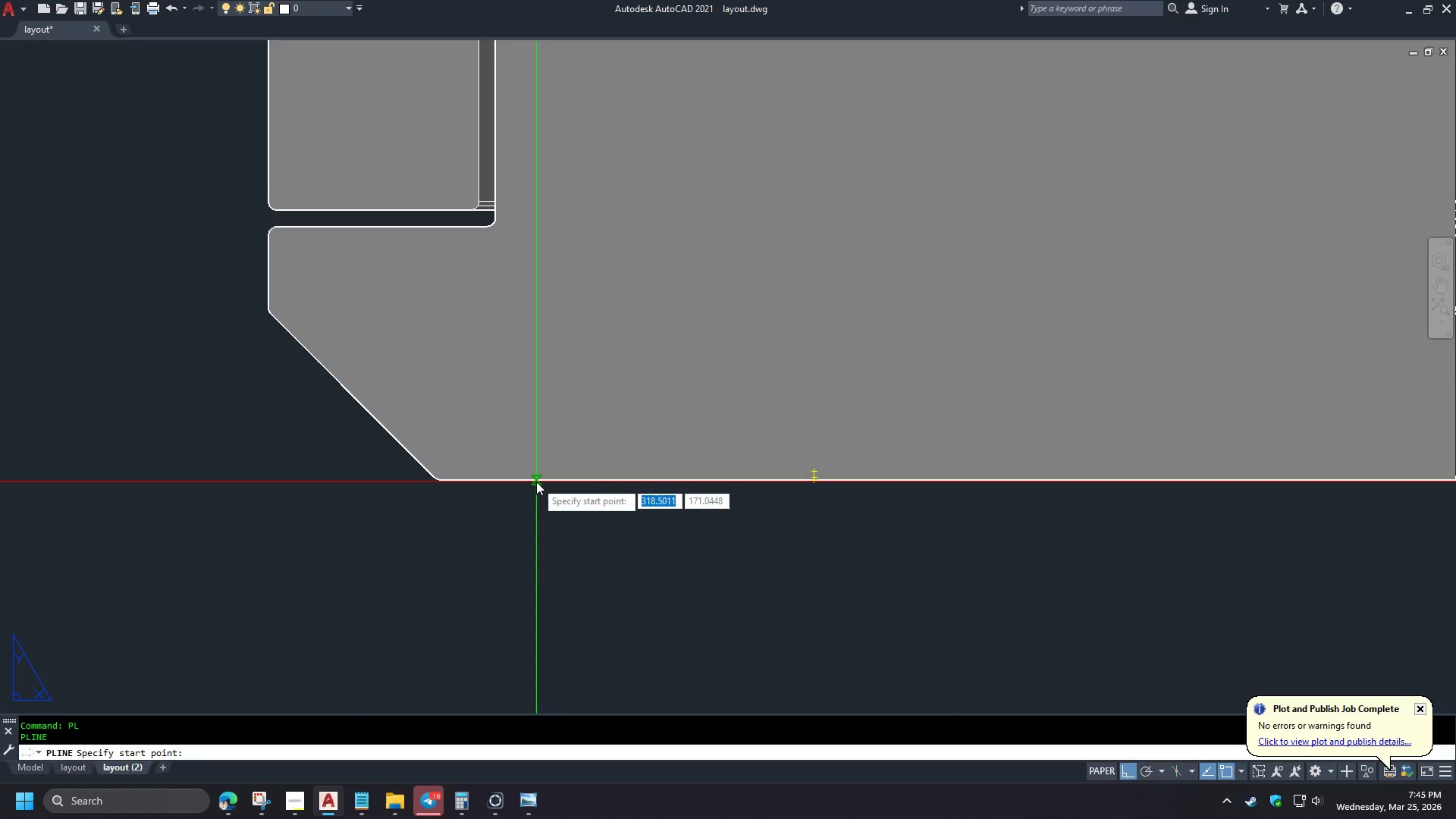 
wait(5.73)
 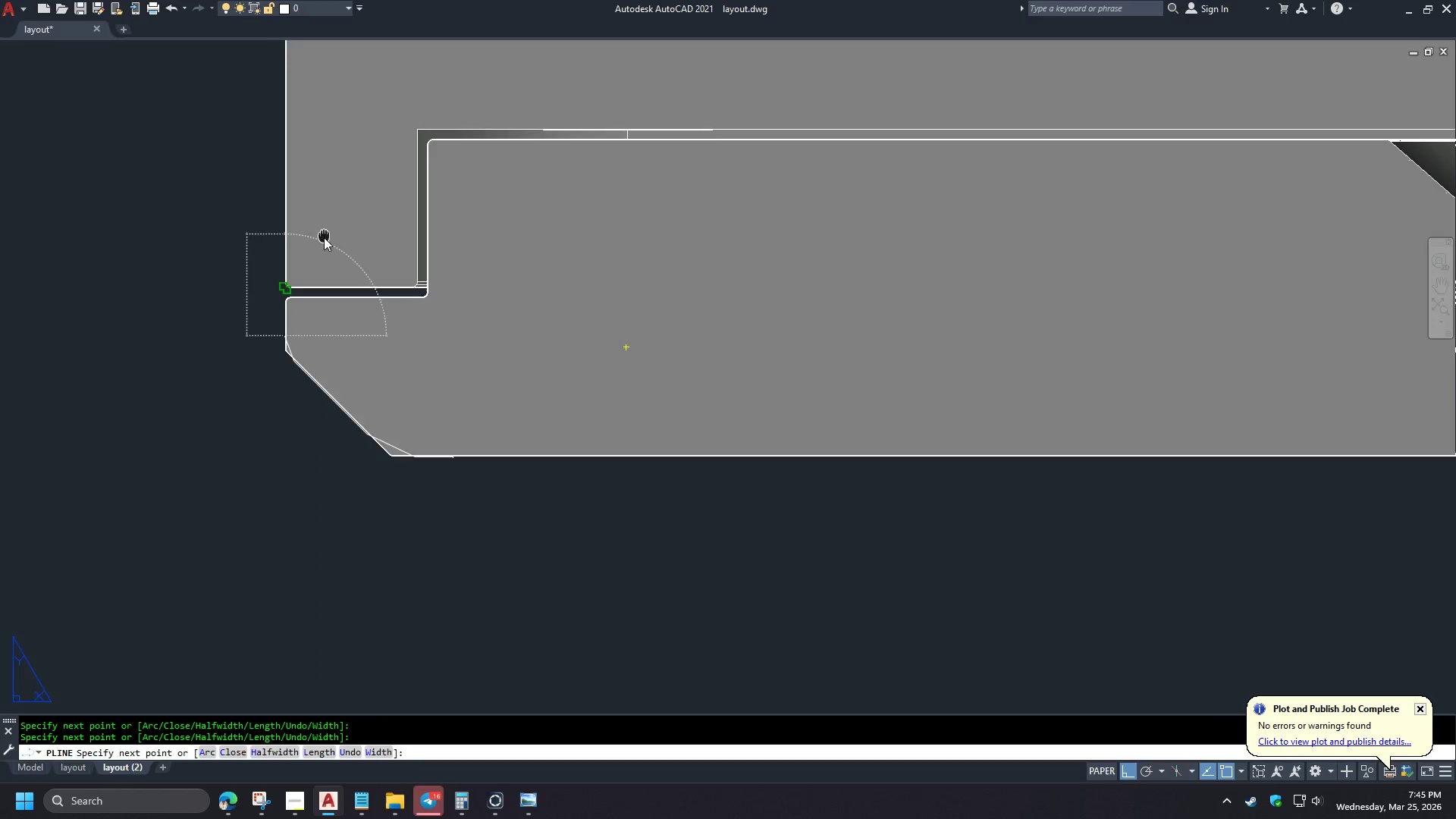 
left_click([311, 187])
 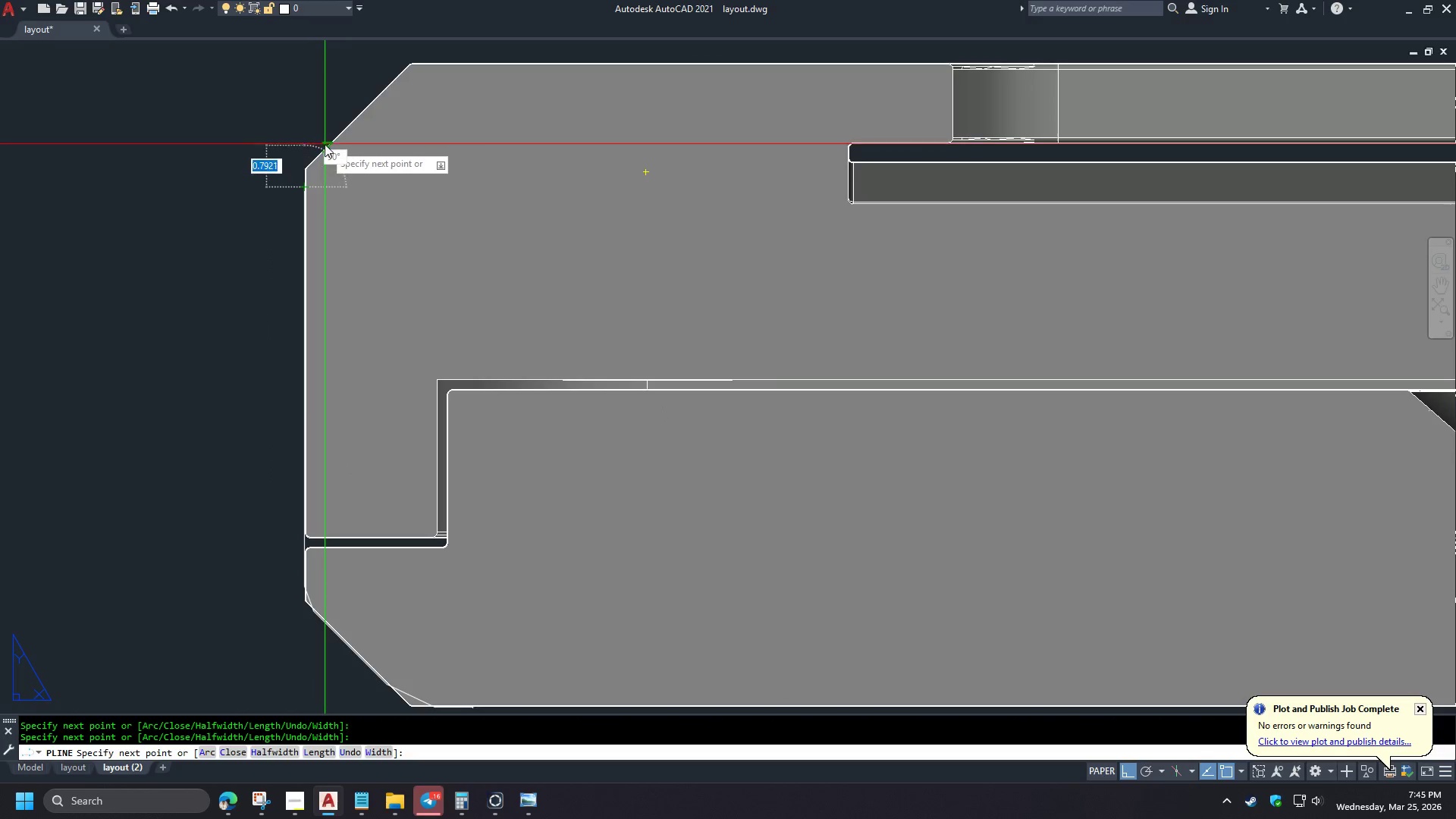 
scroll: coordinate [314, 414], scroll_direction: down, amount: 1.0
 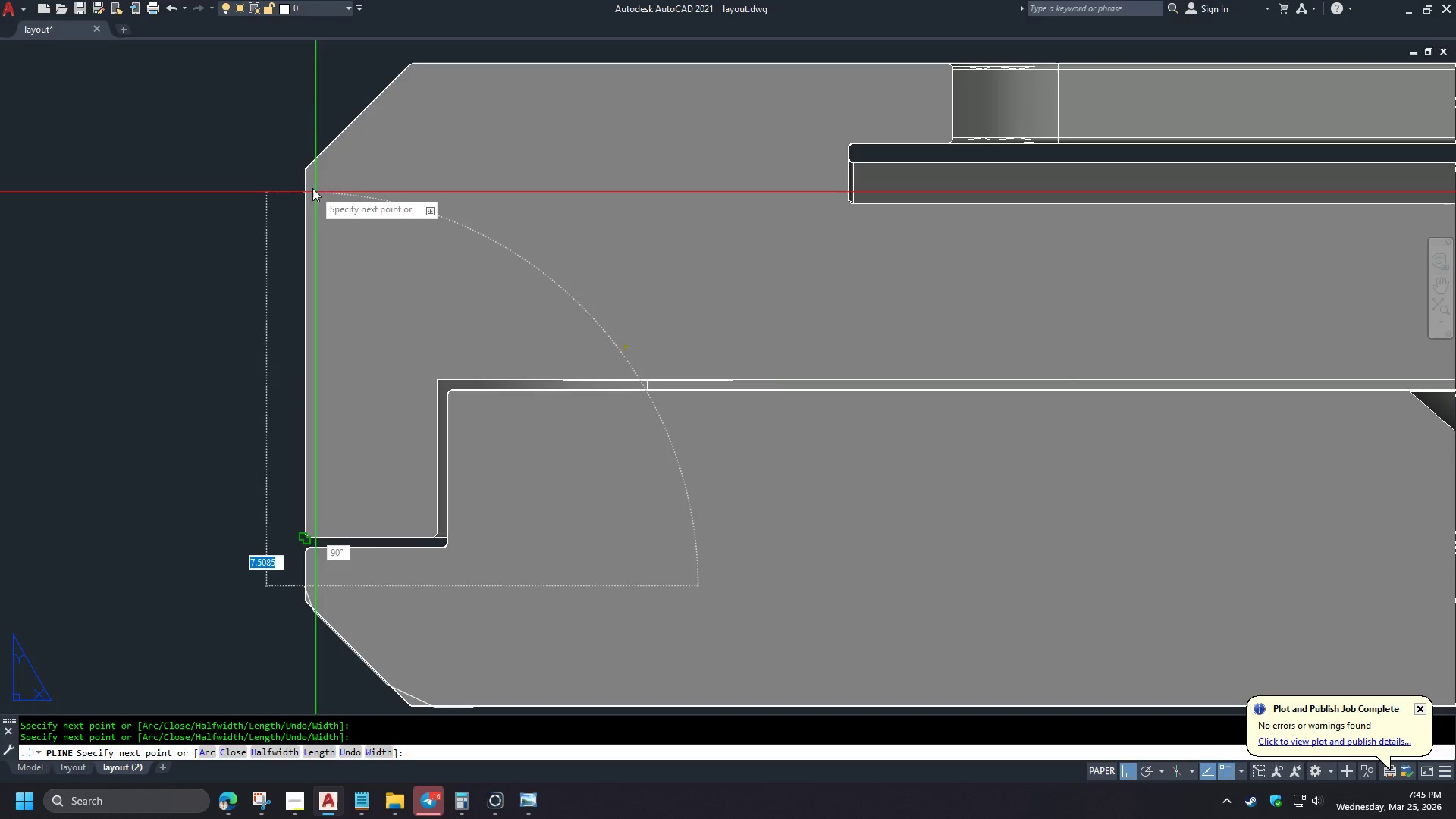 
left_click([325, 144])
 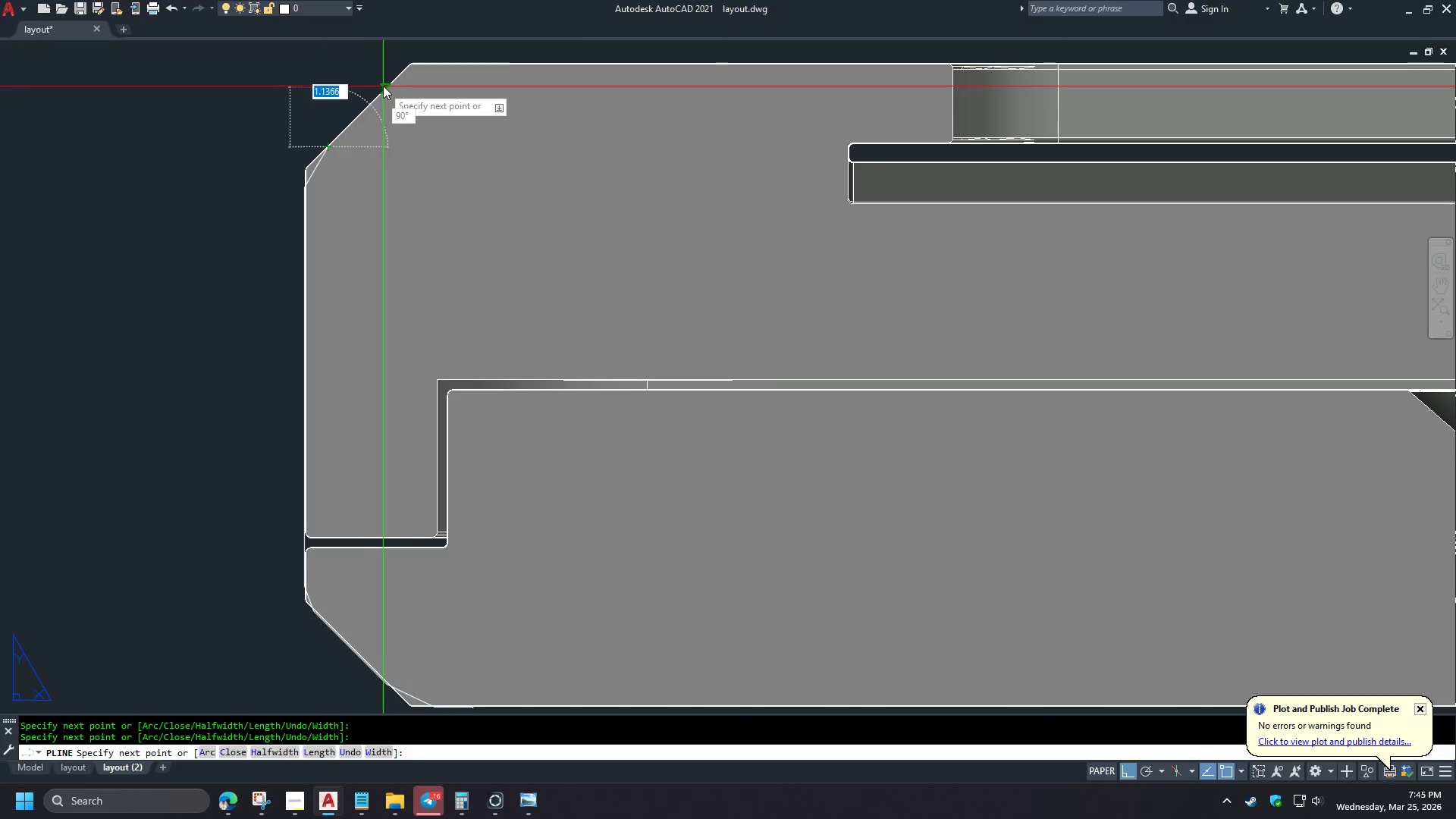 
left_click([383, 86])
 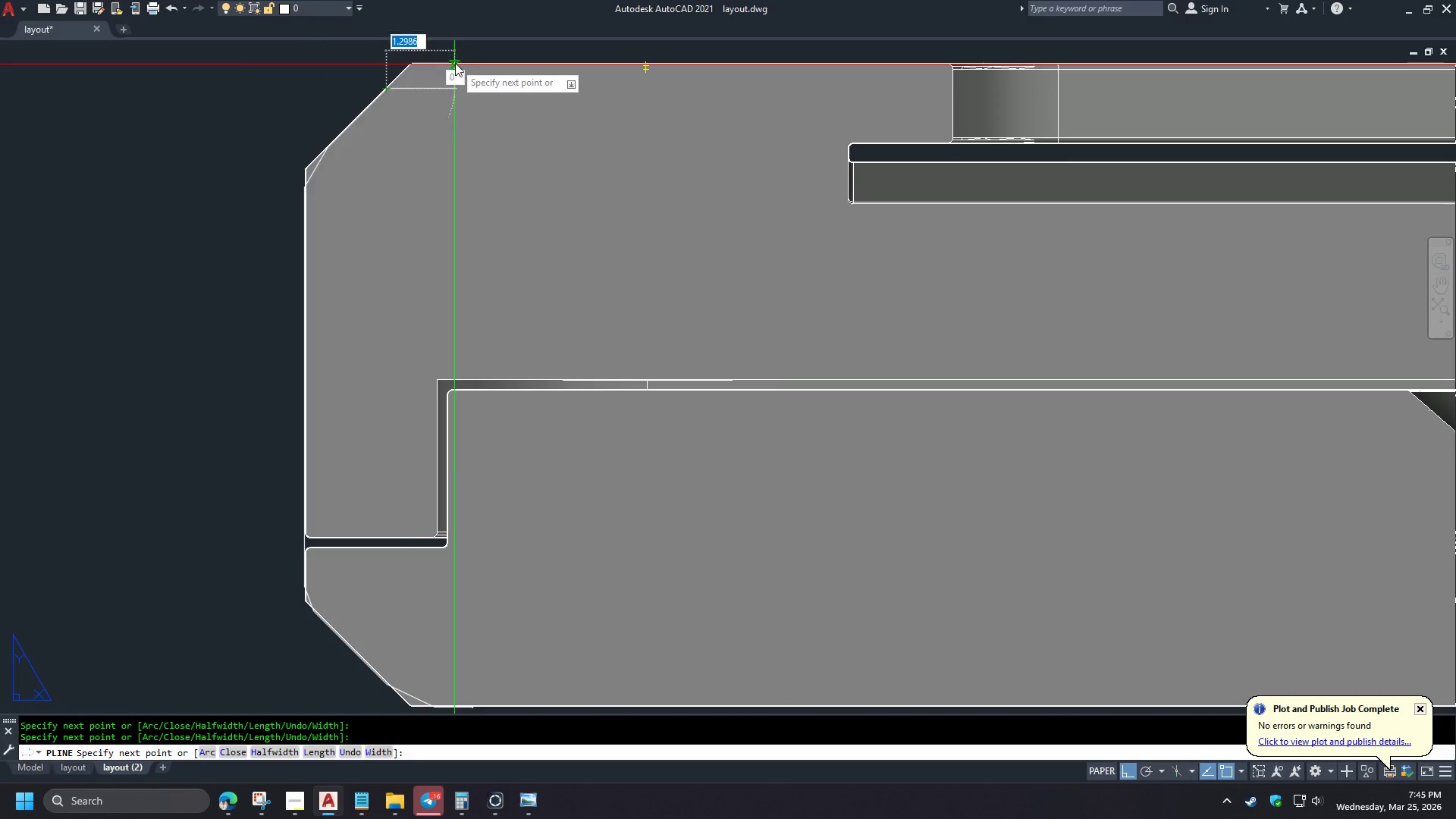 
left_click([455, 62])
 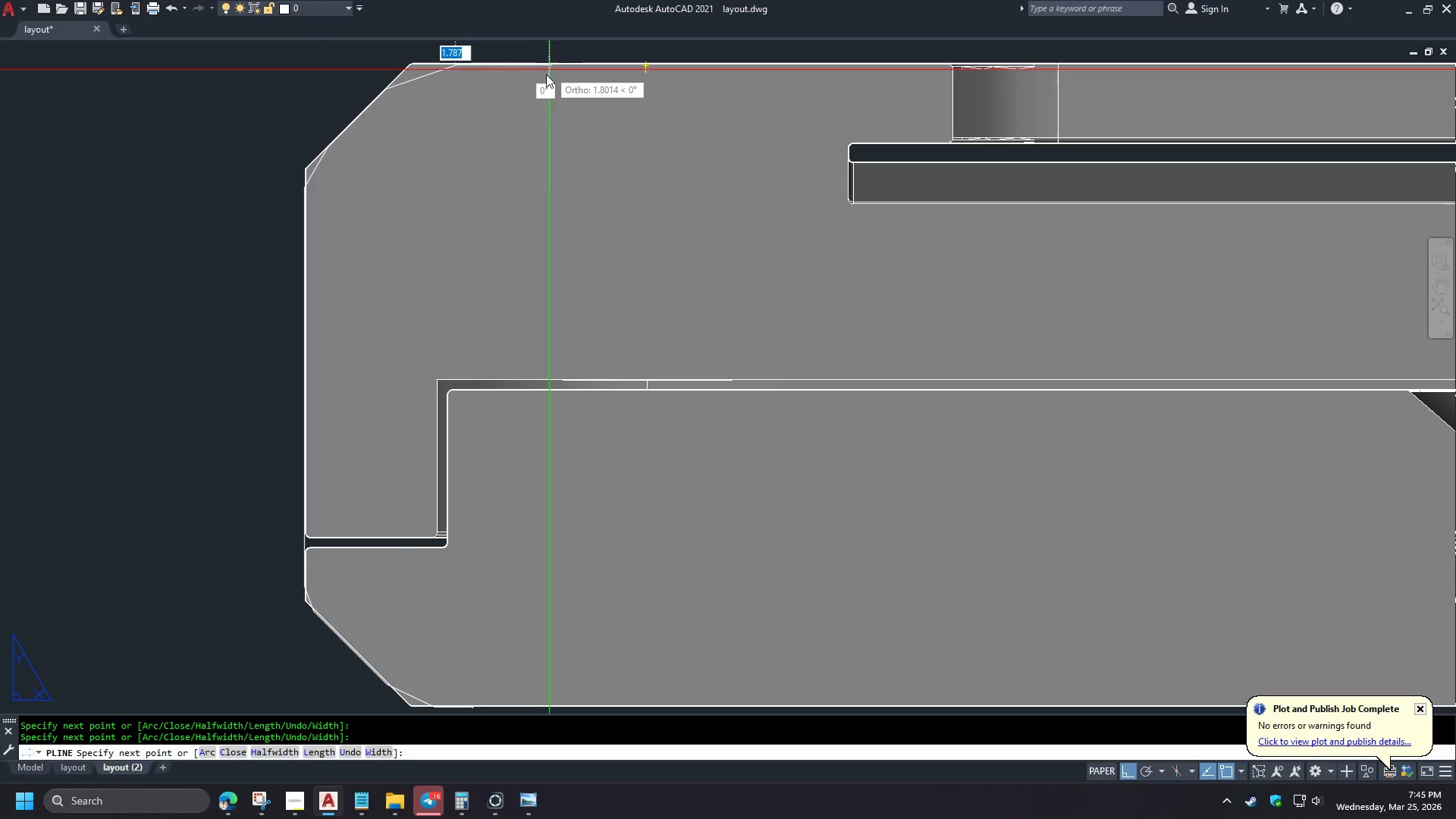 
left_click([564, 108])
 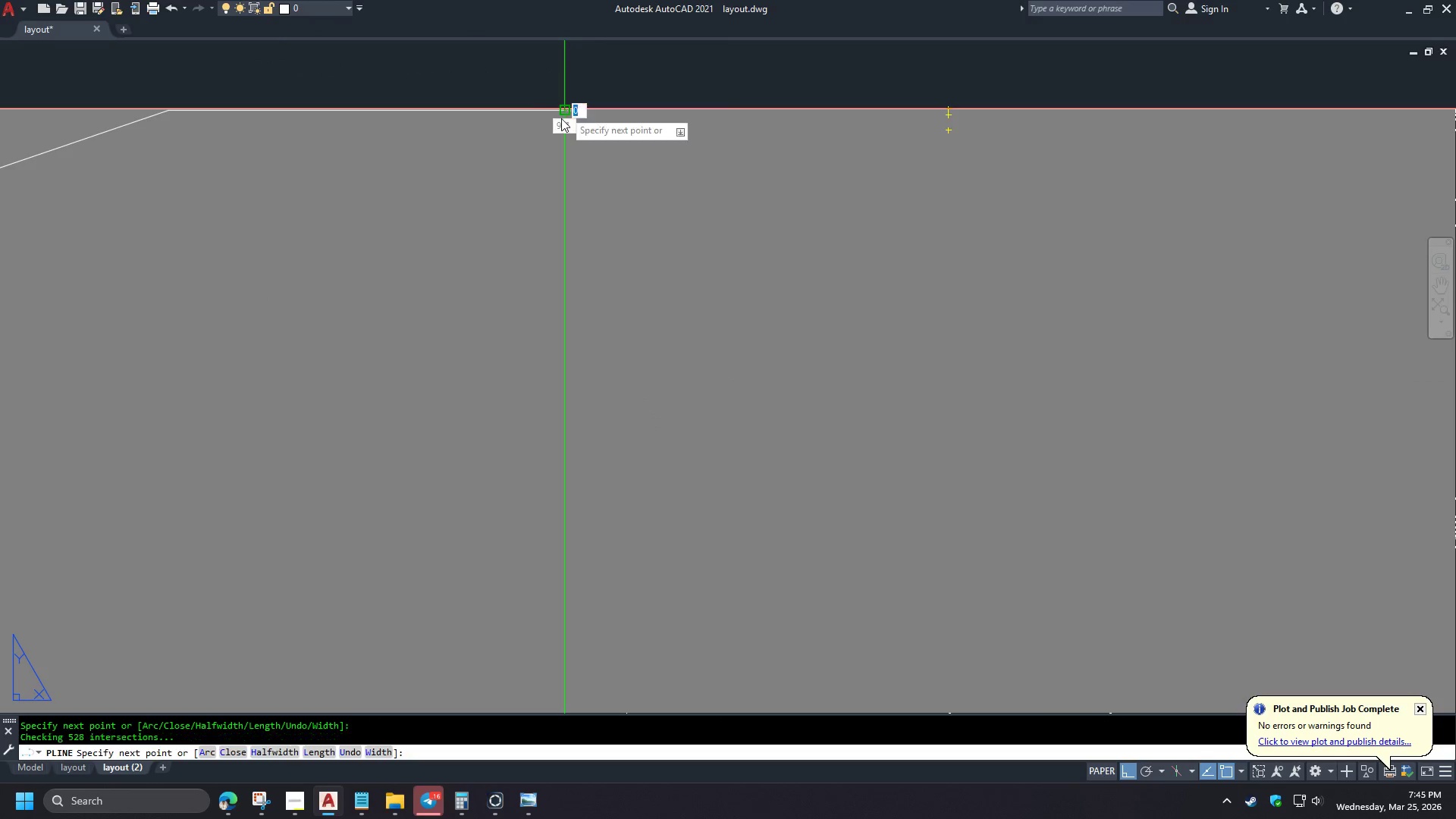 
key(Space)
 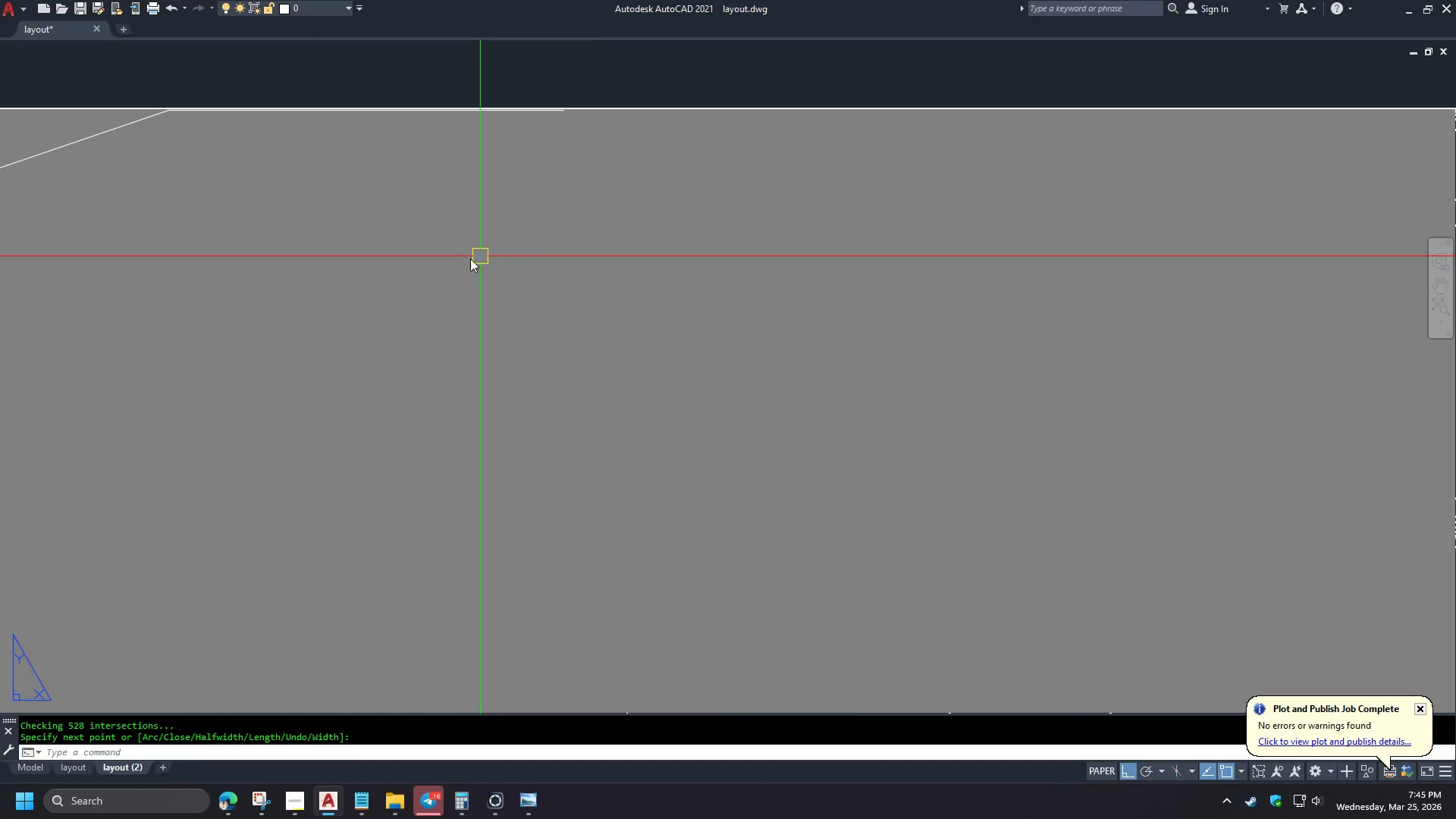 
key(F)
 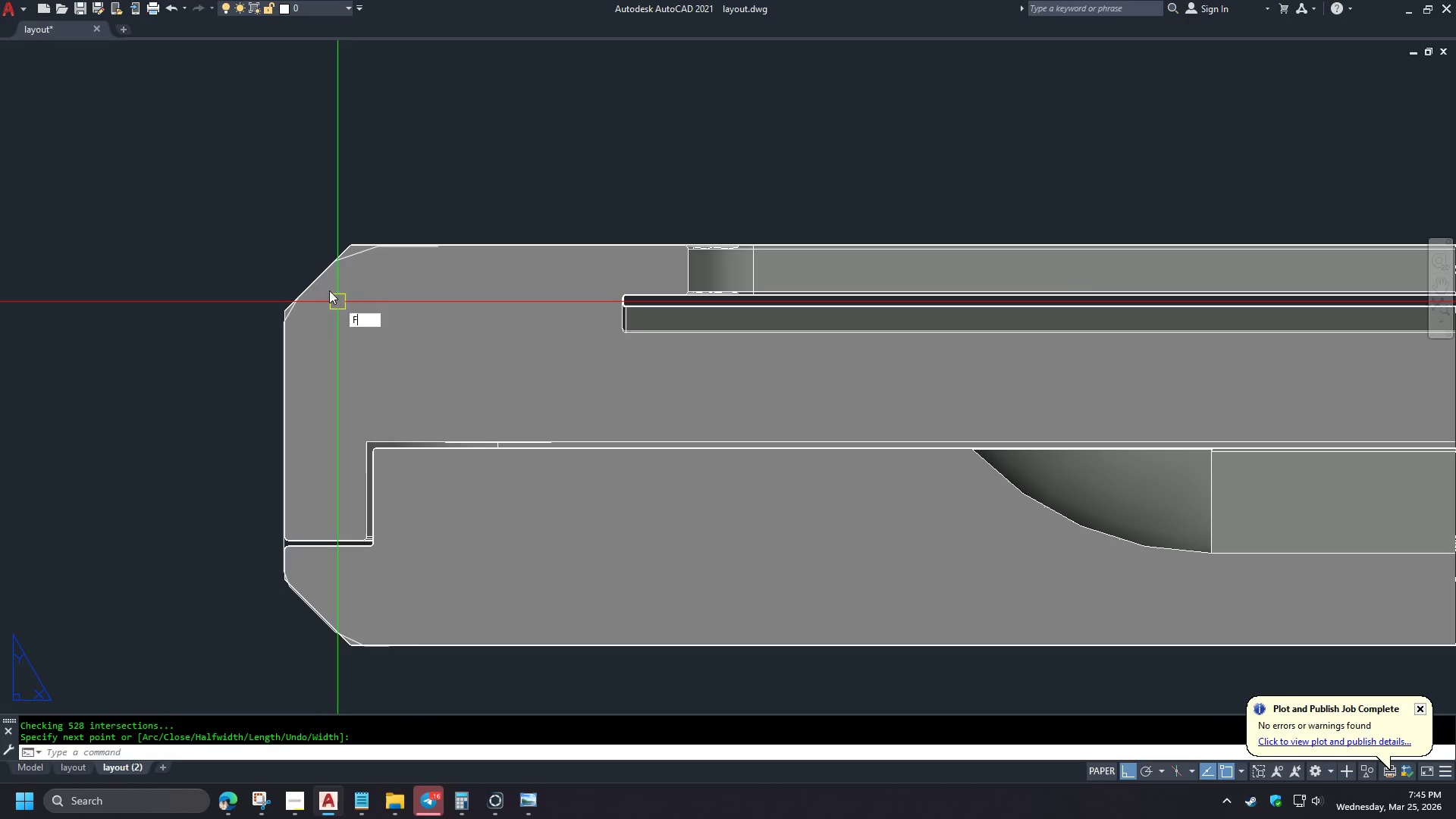 
scroll: coordinate [546, 50], scroll_direction: up, amount: 3.0
 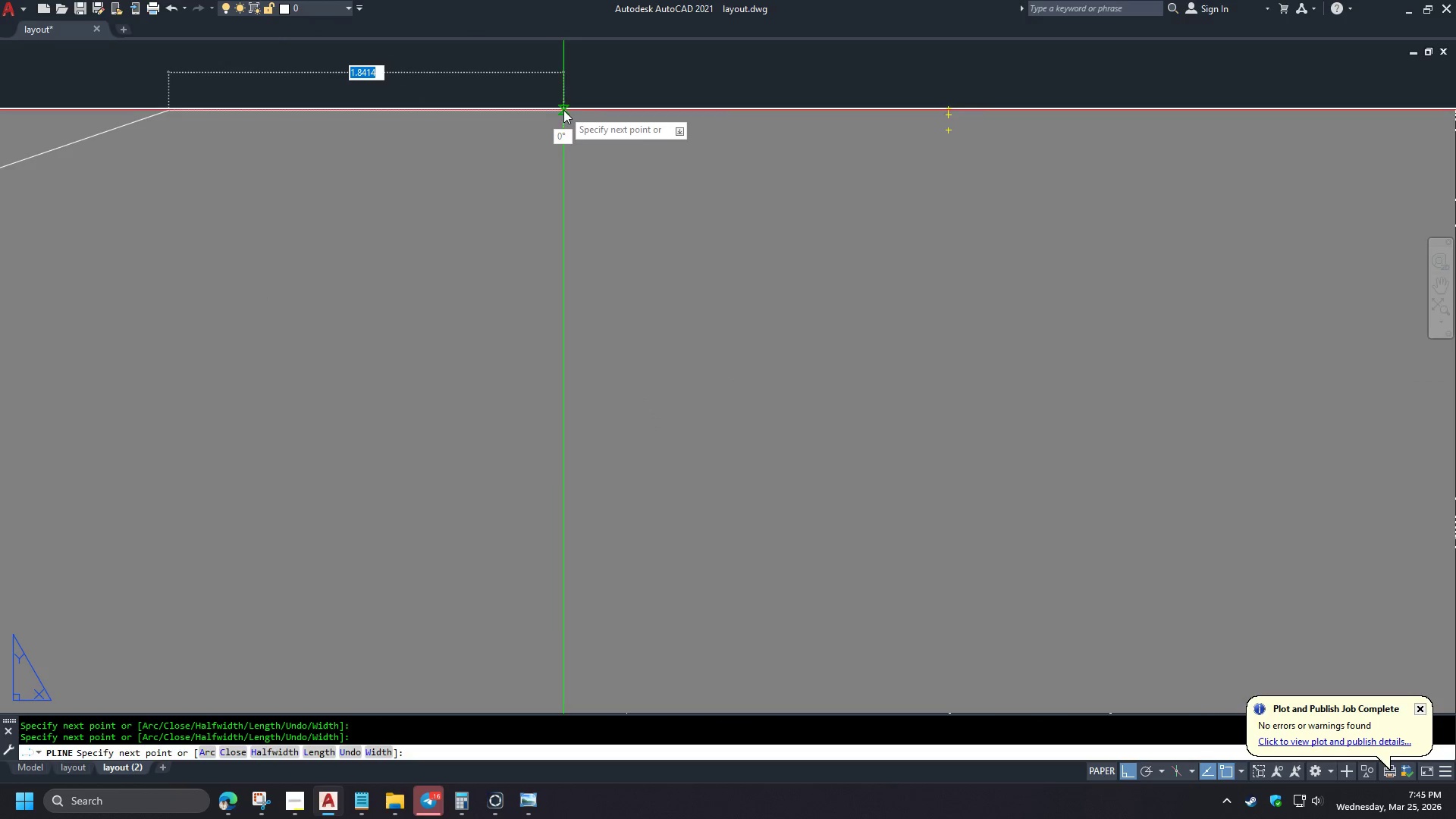 
key(Space)
 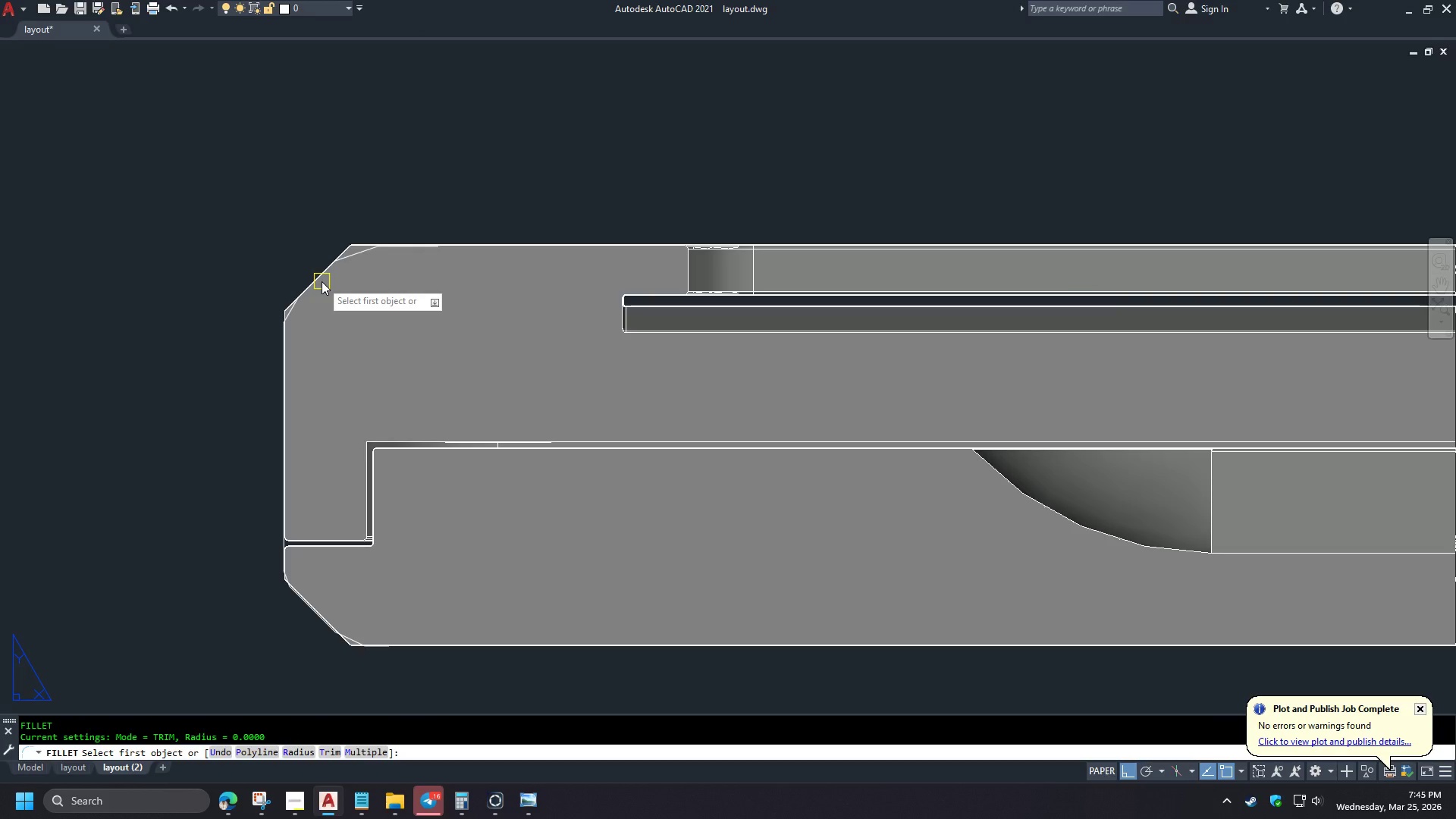 
left_click([322, 281])
 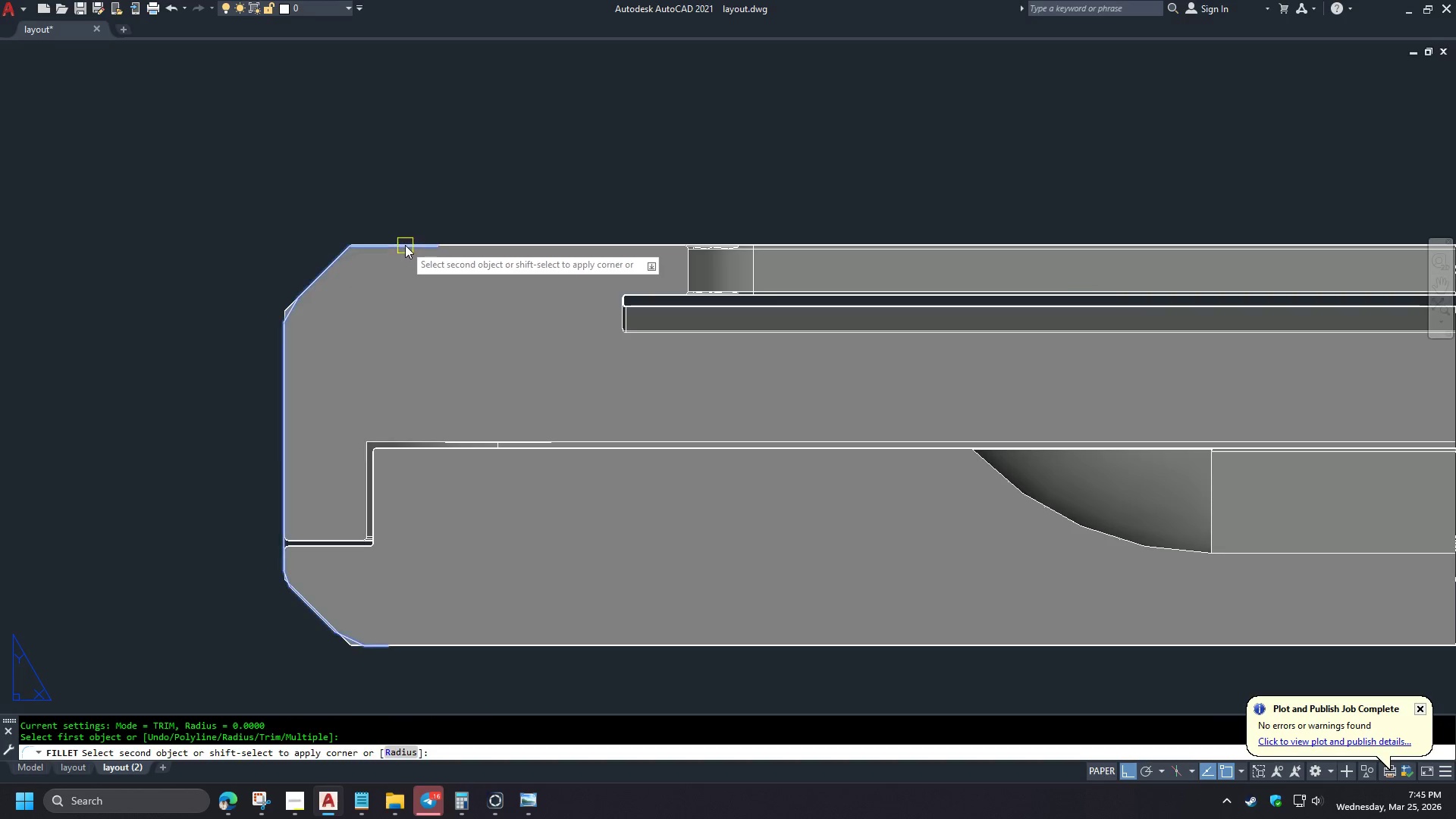 
left_click([405, 245])
 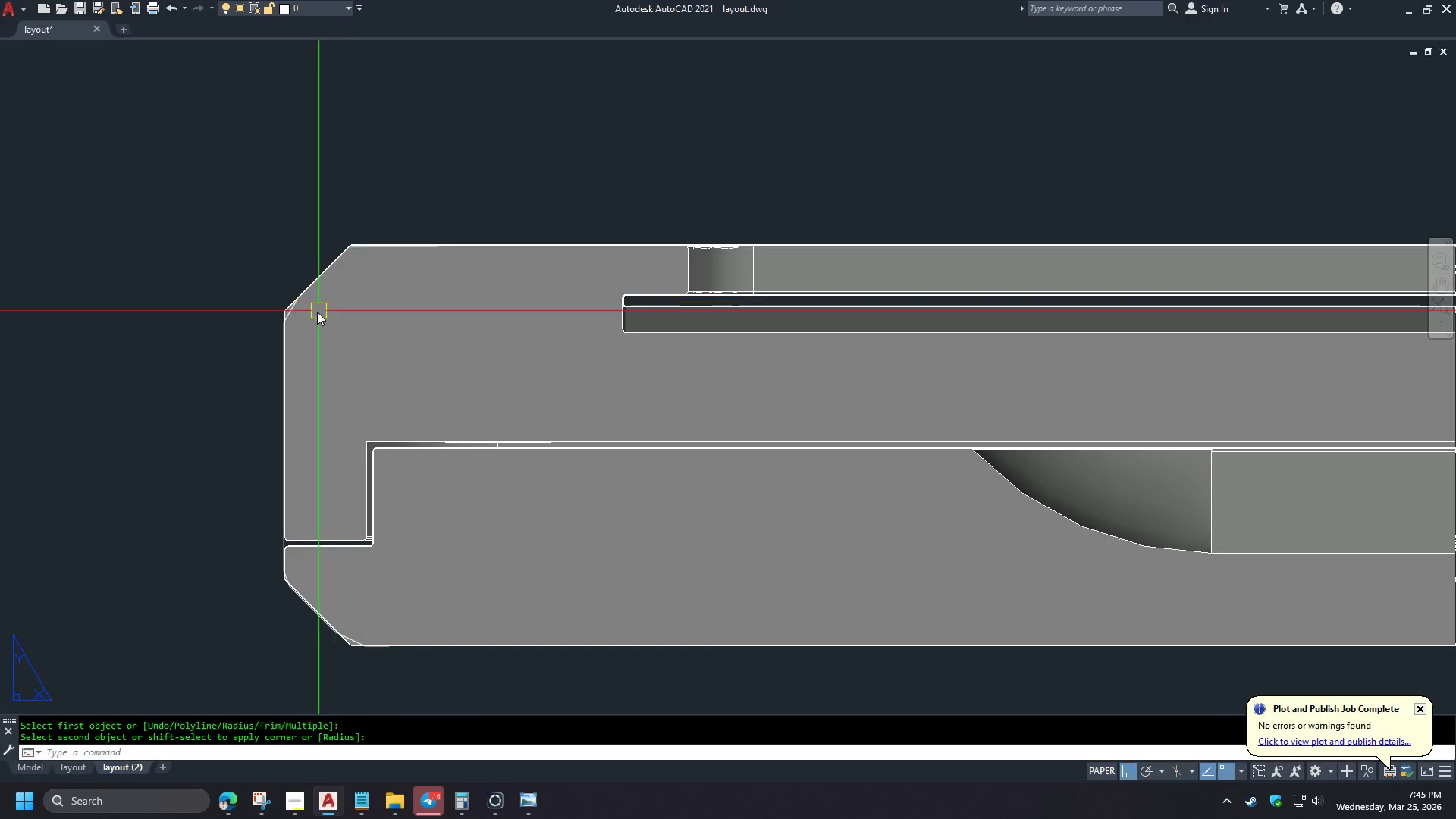 
key(Space)
 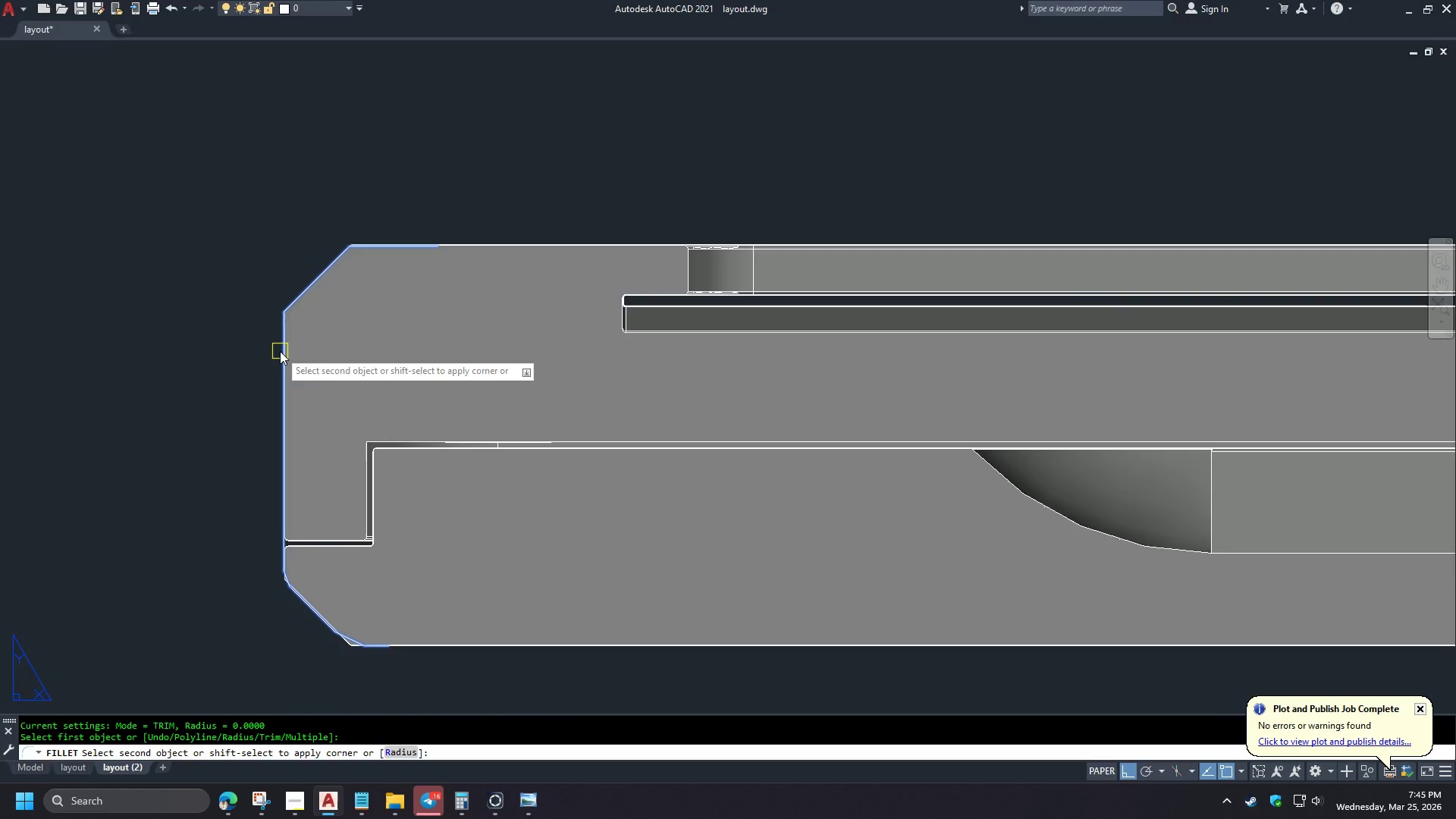 
scroll: coordinate [410, 271], scroll_direction: down, amount: 4.0
 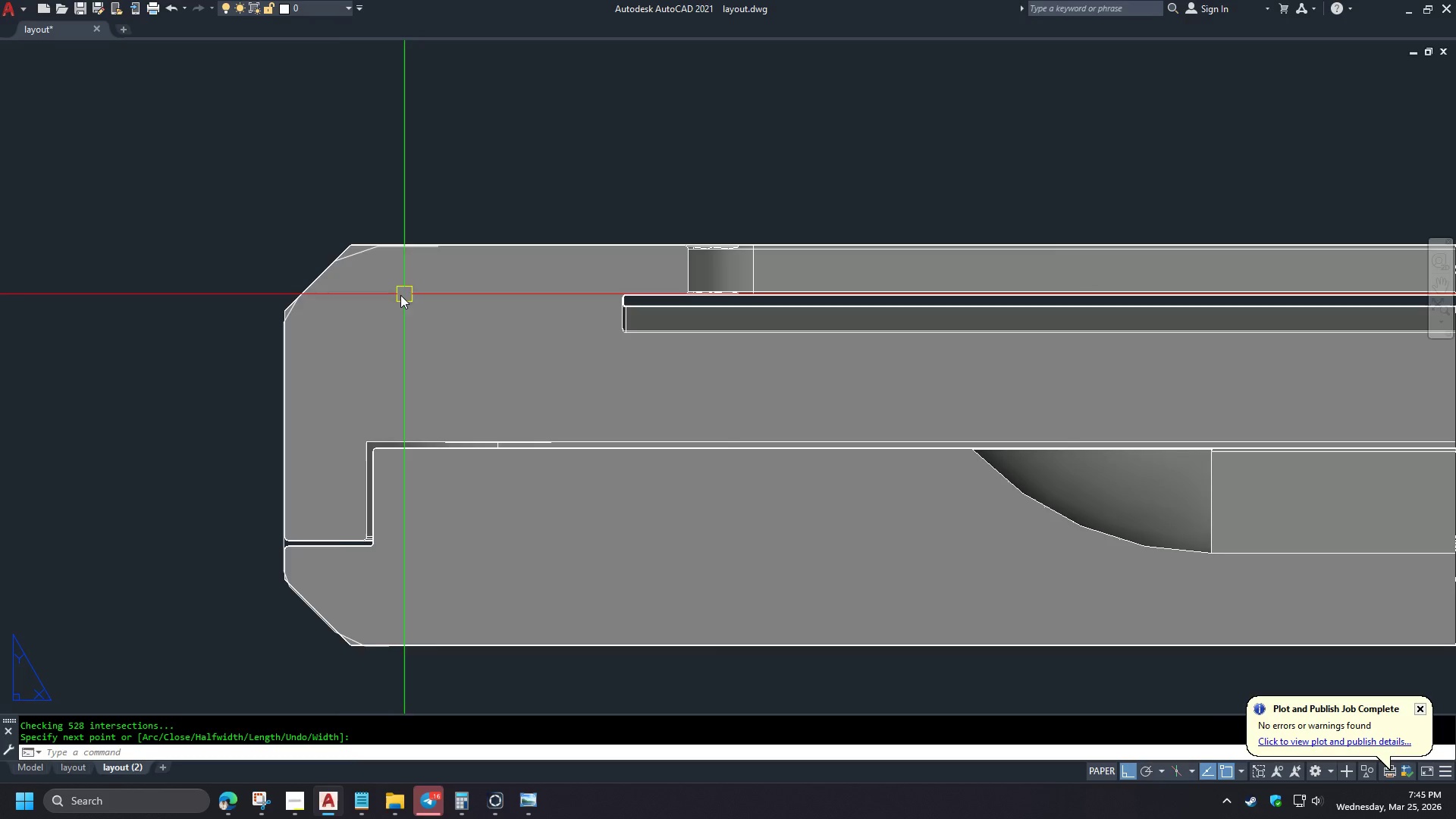 
double_click([280, 351])
 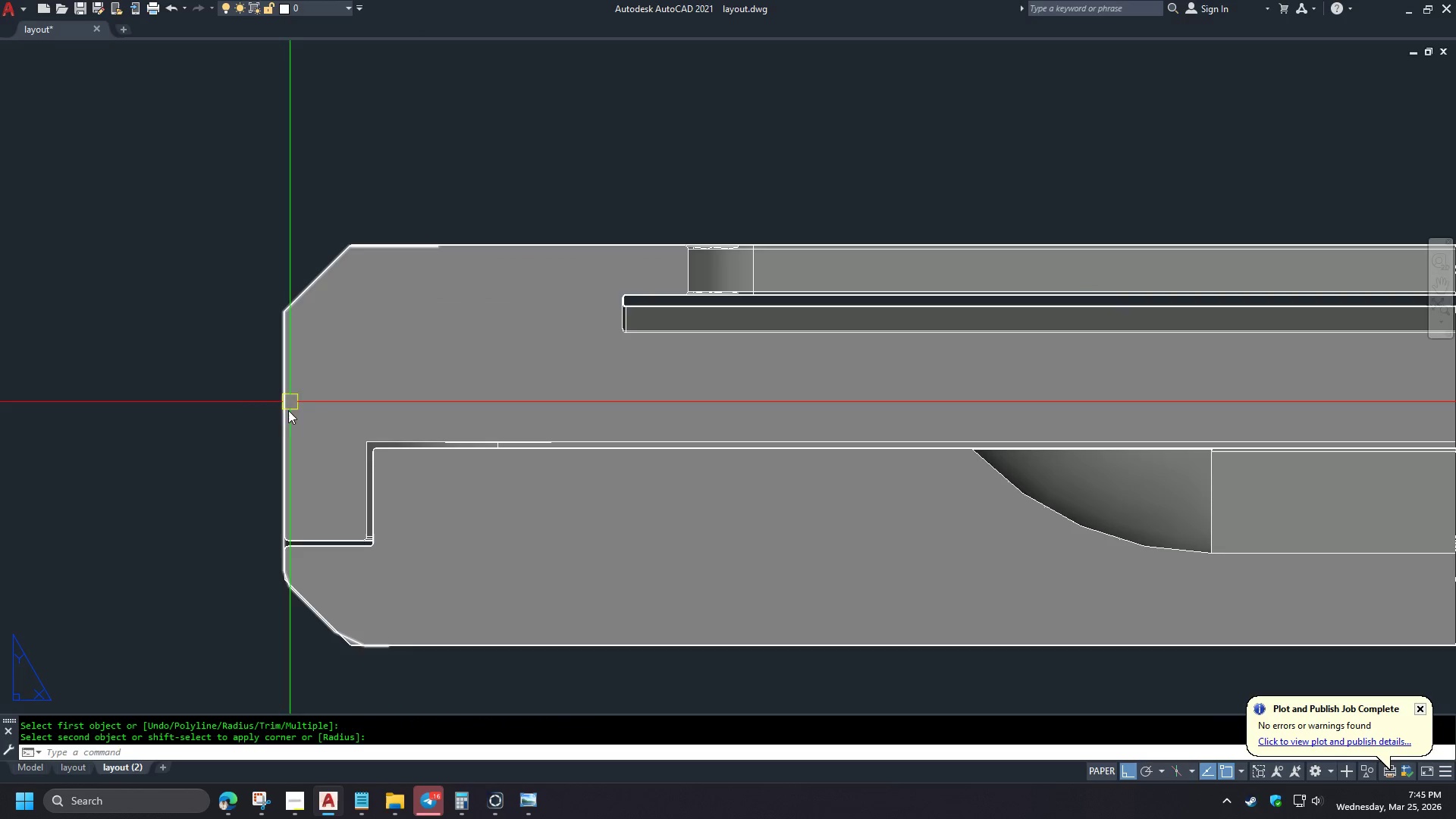 
key(Space)
 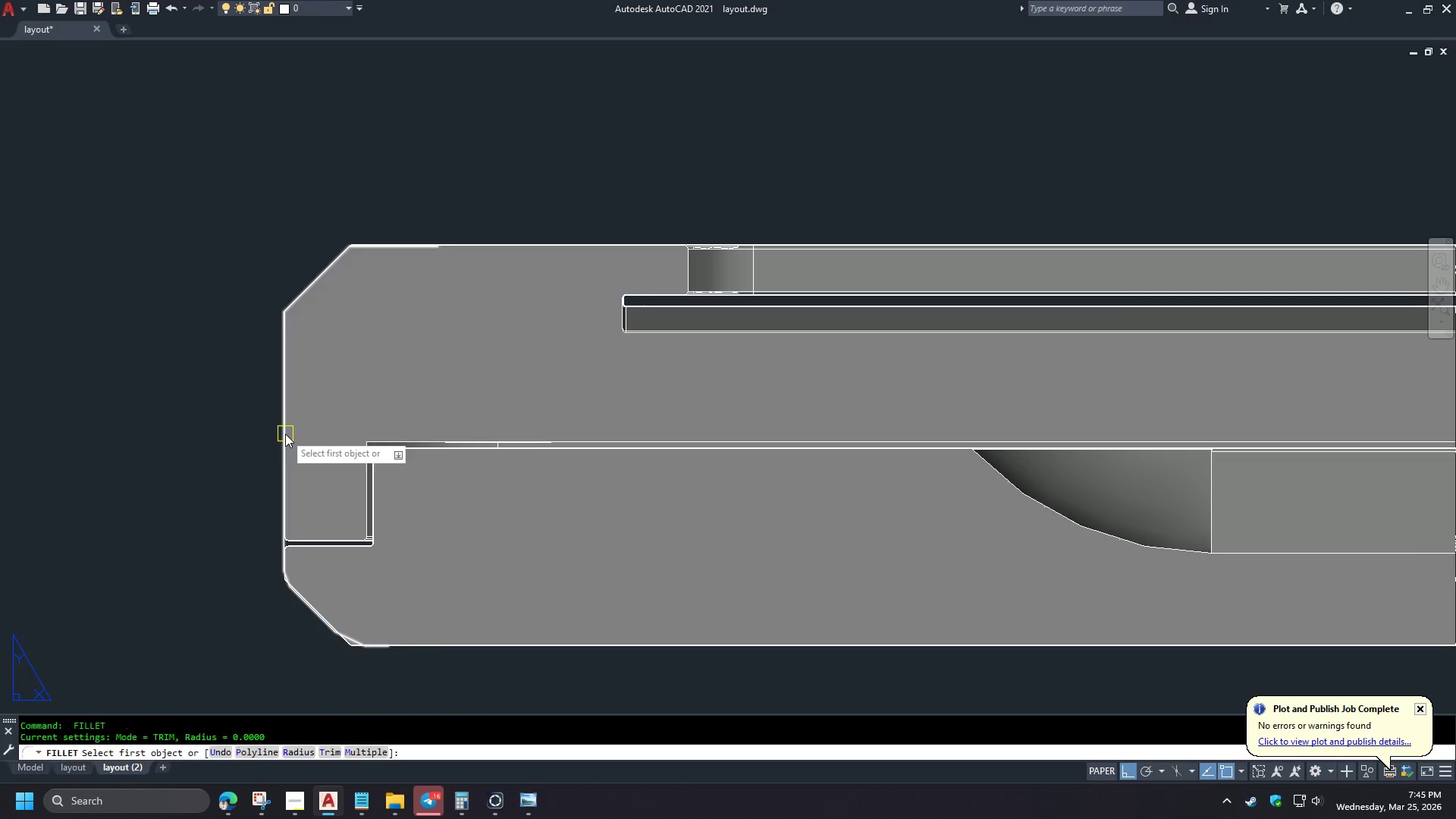 
left_click([285, 434])
 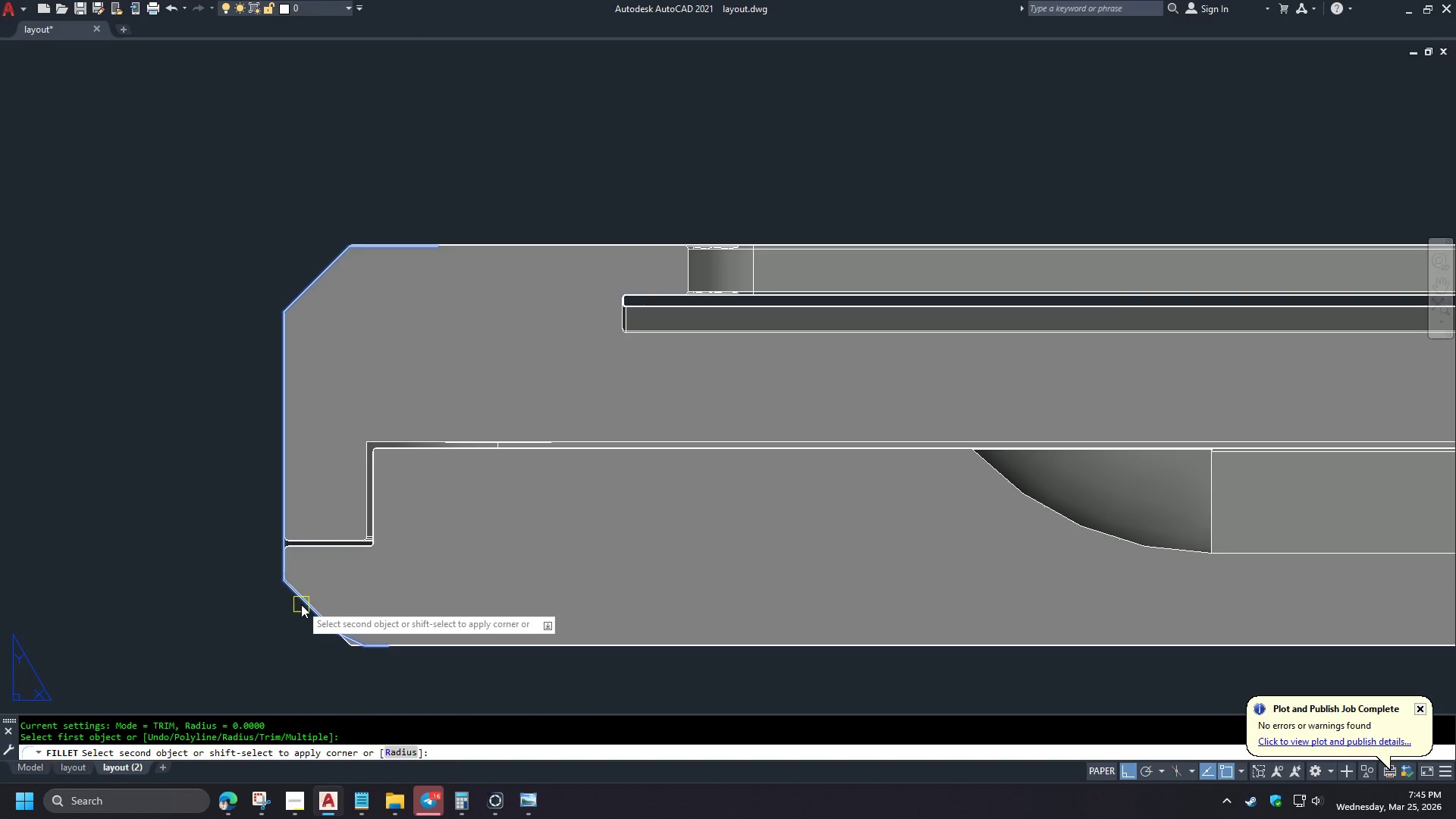 
left_click([301, 604])
 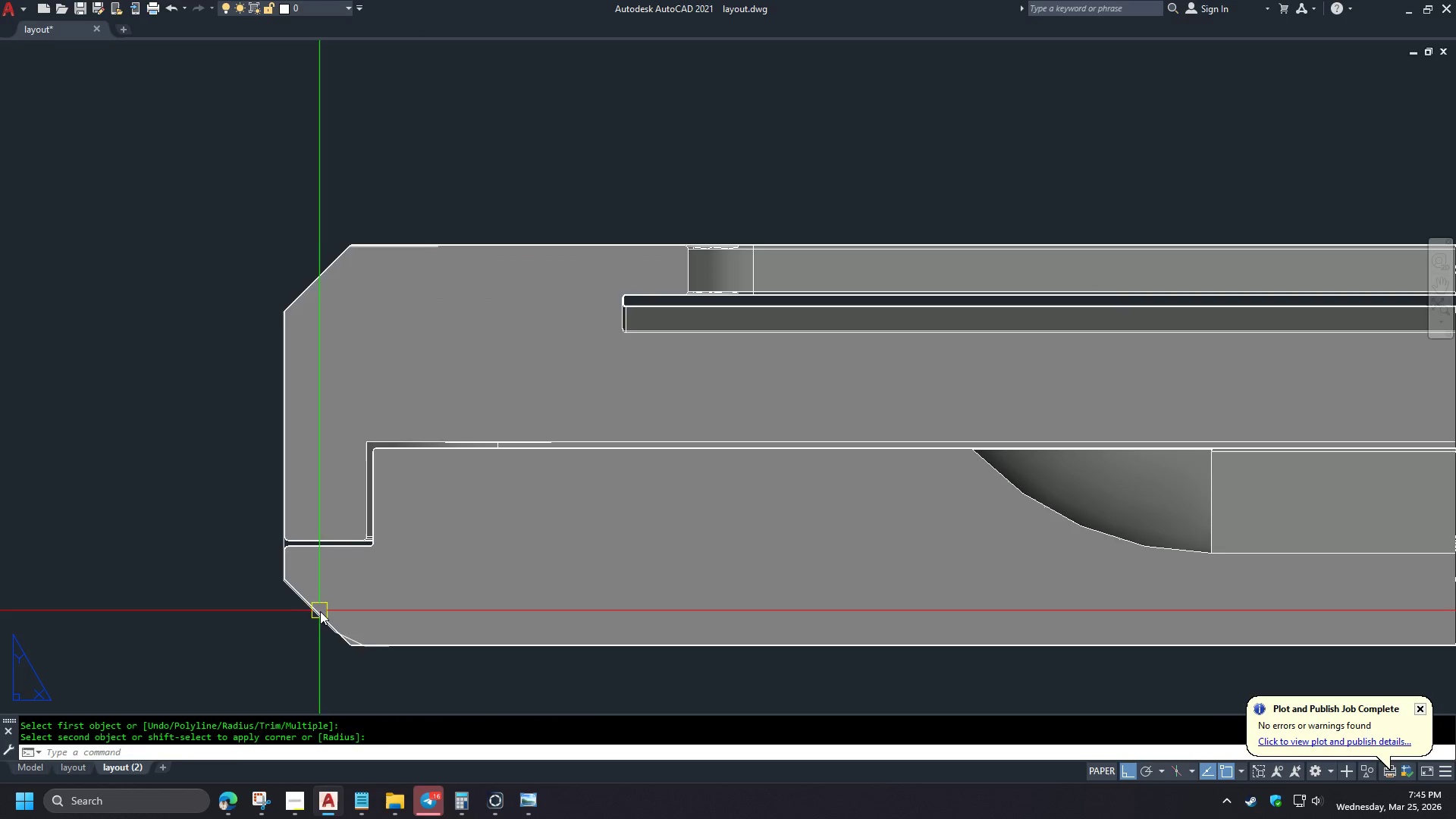 
key(Space)
 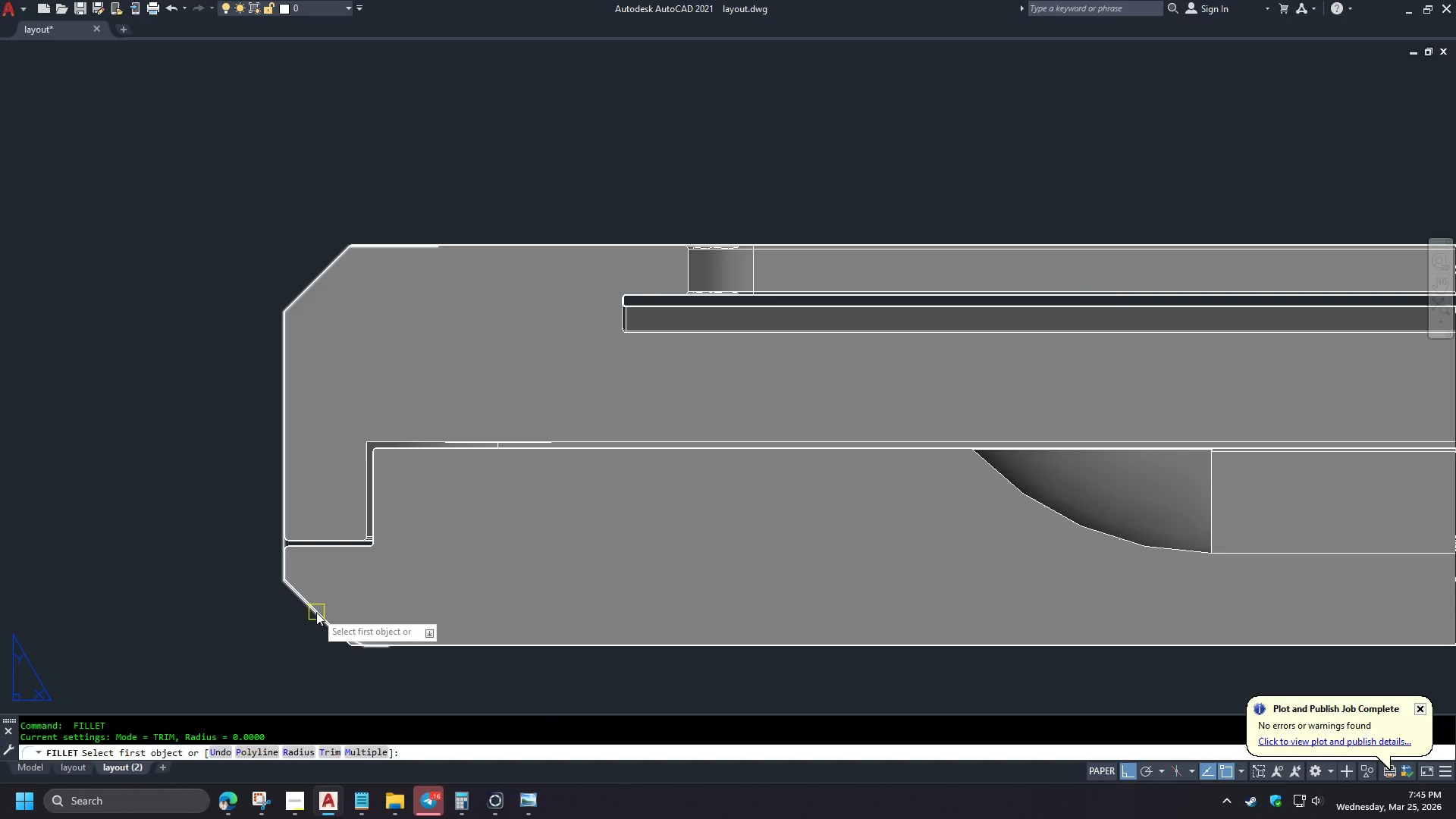 
double_click([316, 612])
 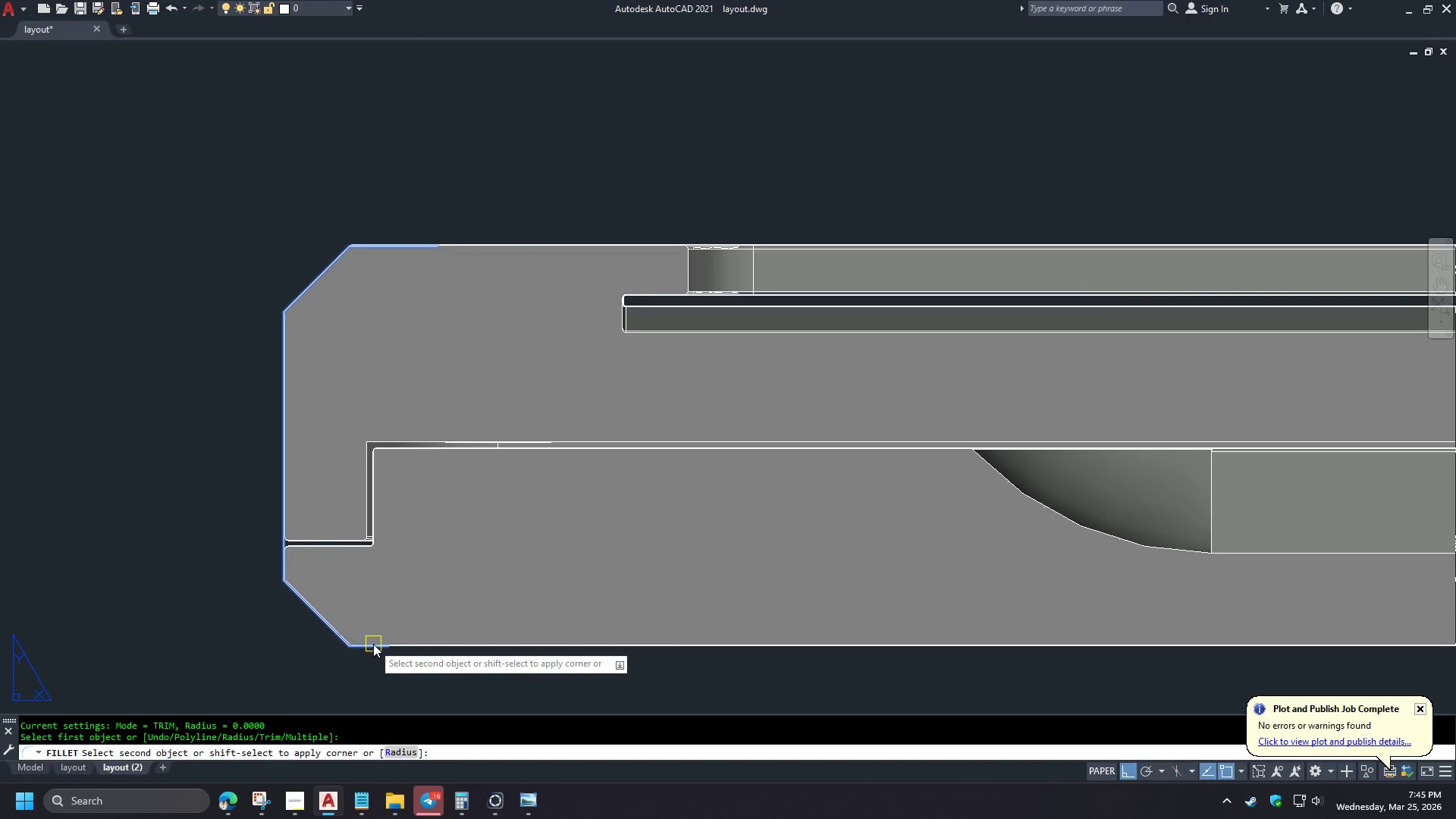 
left_click([373, 644])
 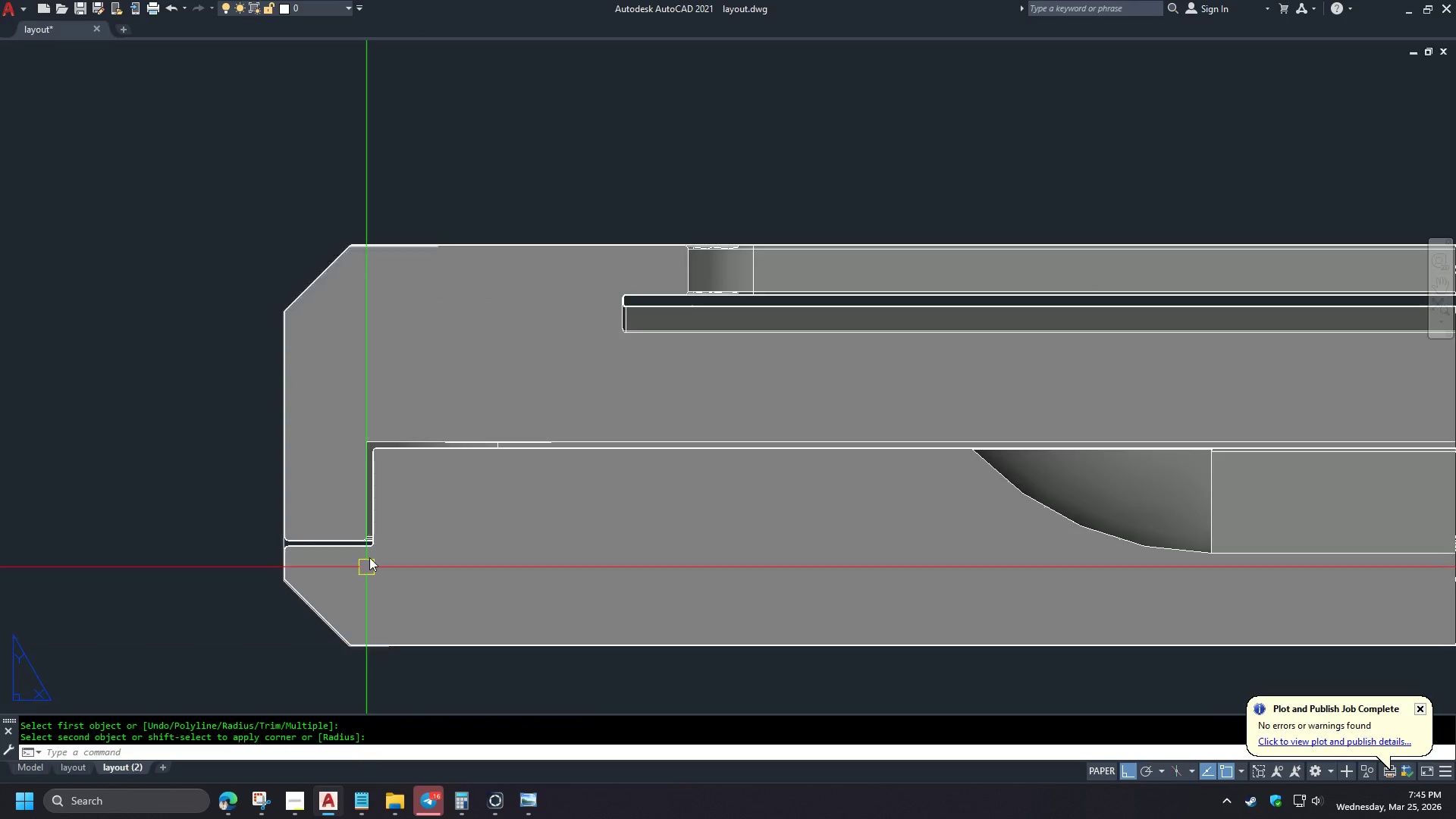 
type(MA )
 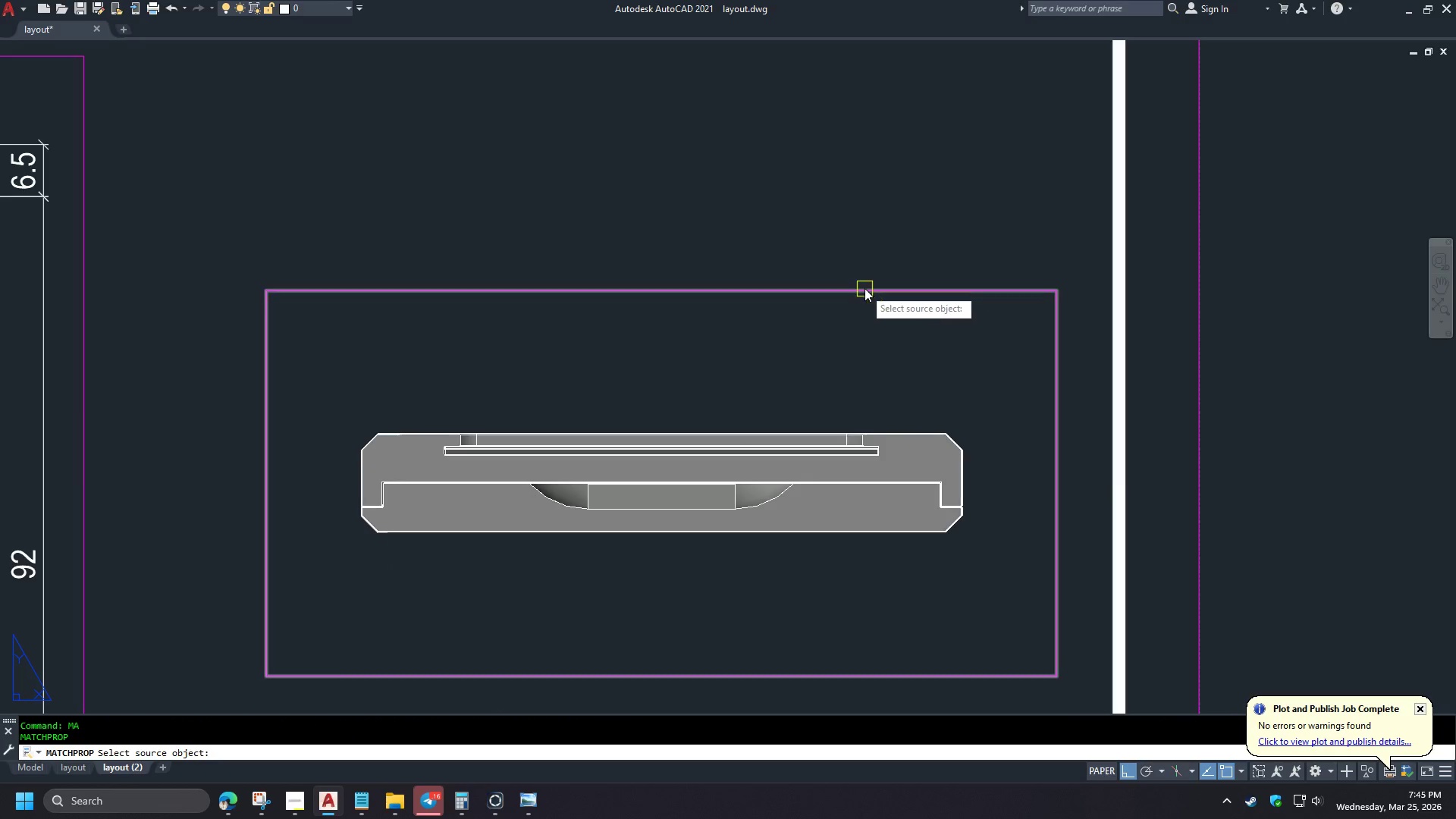 
left_click([864, 288])
 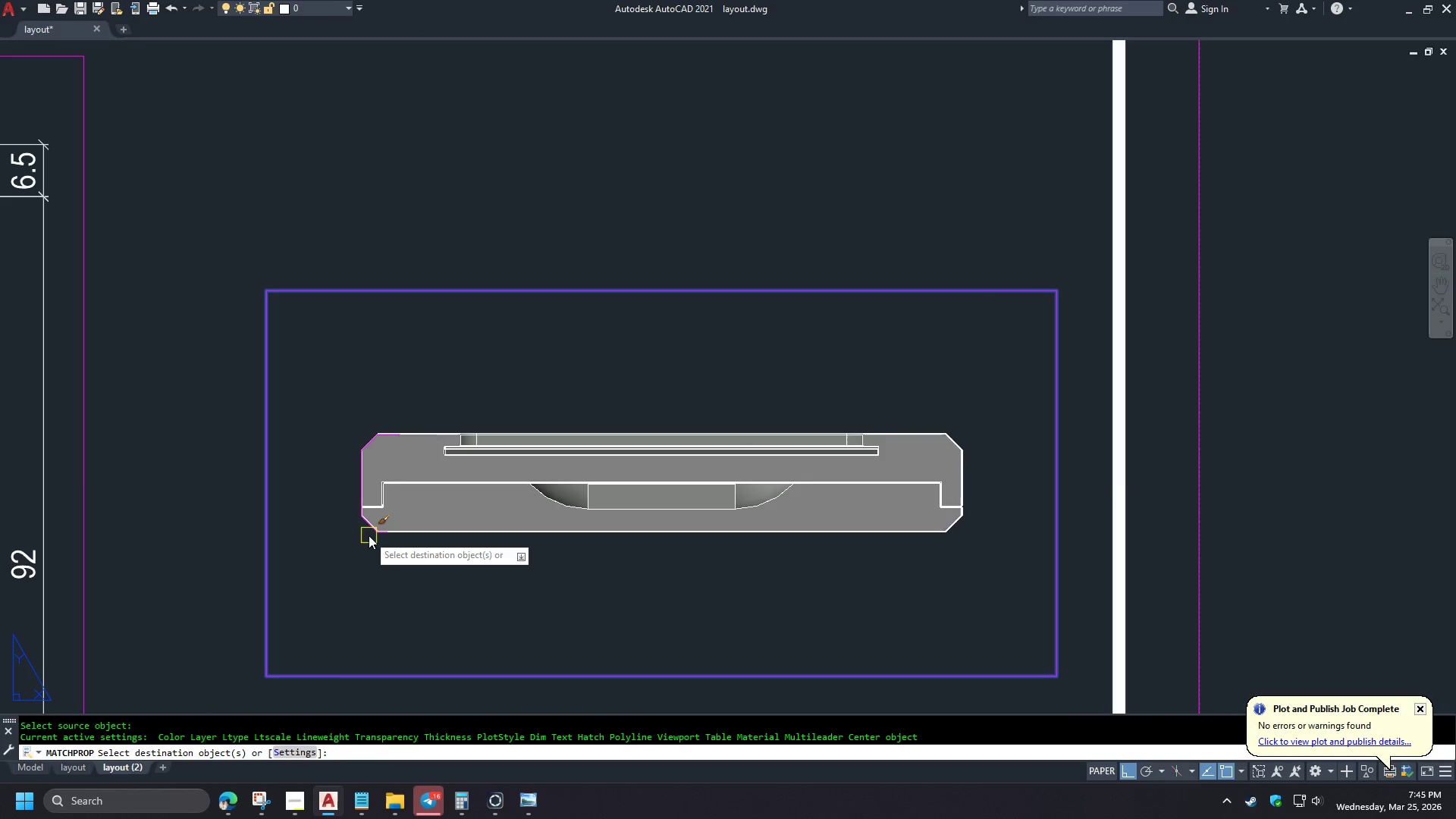 
left_click([369, 532])
 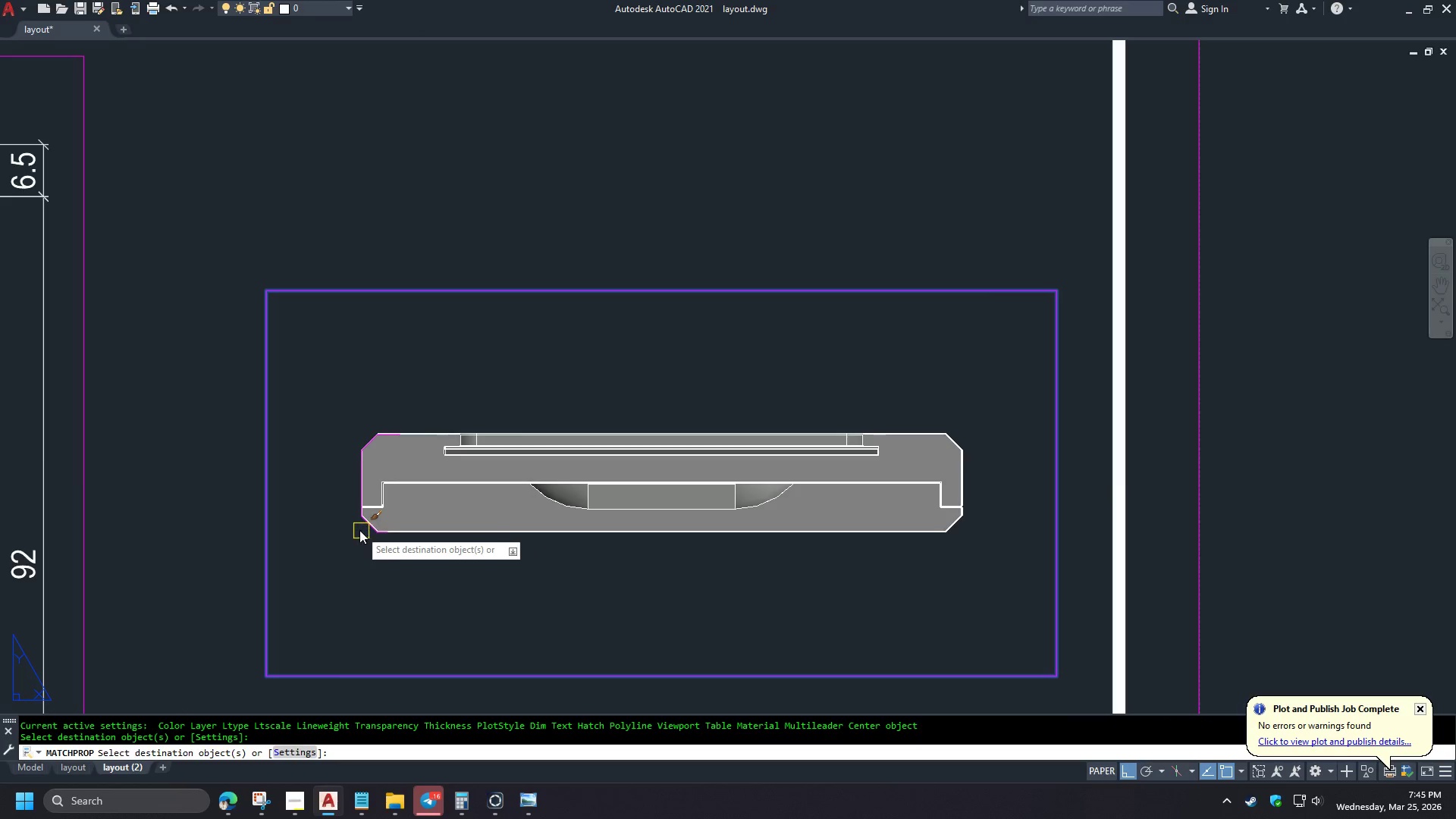 
key(Space)
 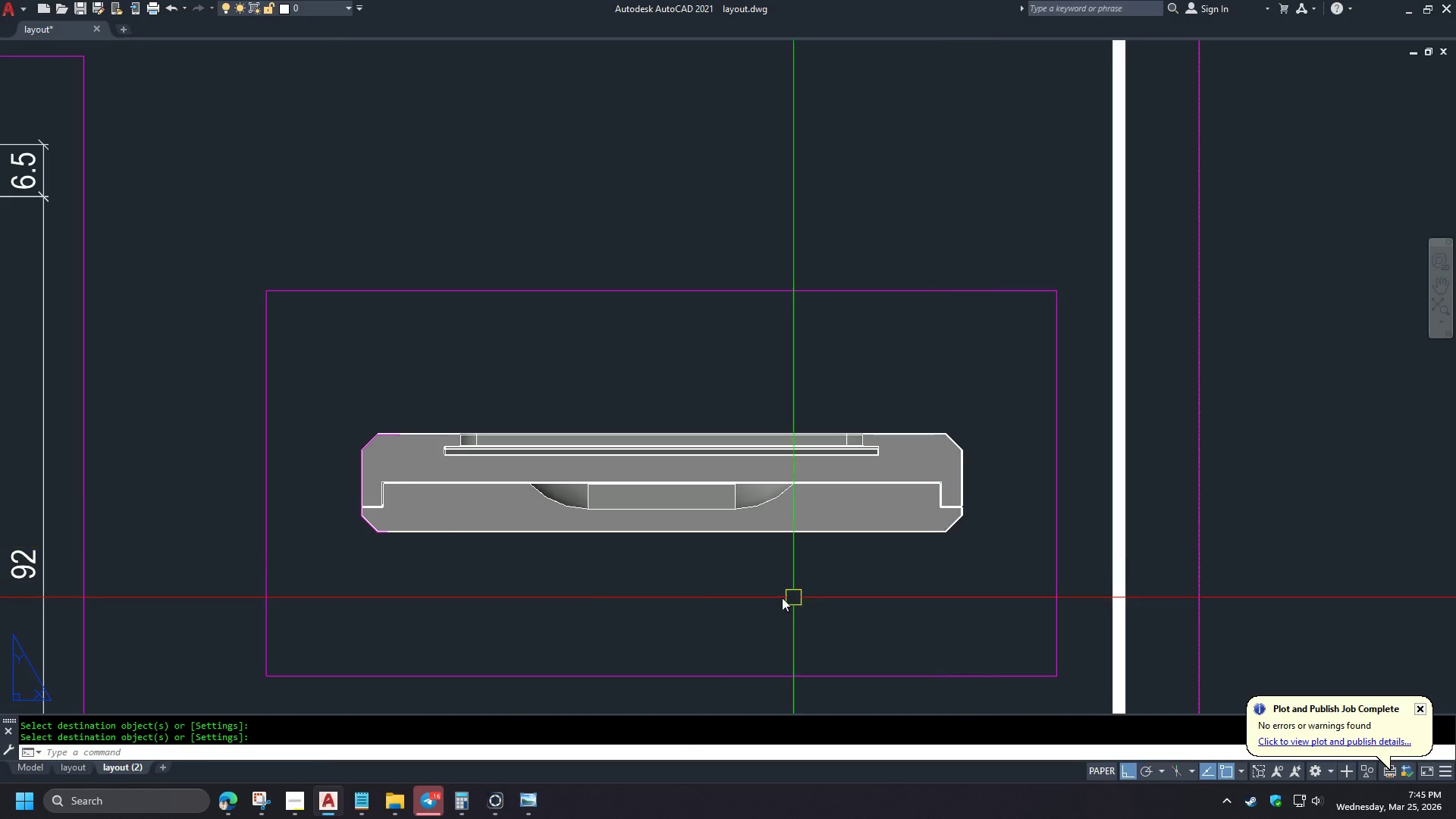 
scroll: coordinate [393, 496], scroll_direction: down, amount: 3.0
 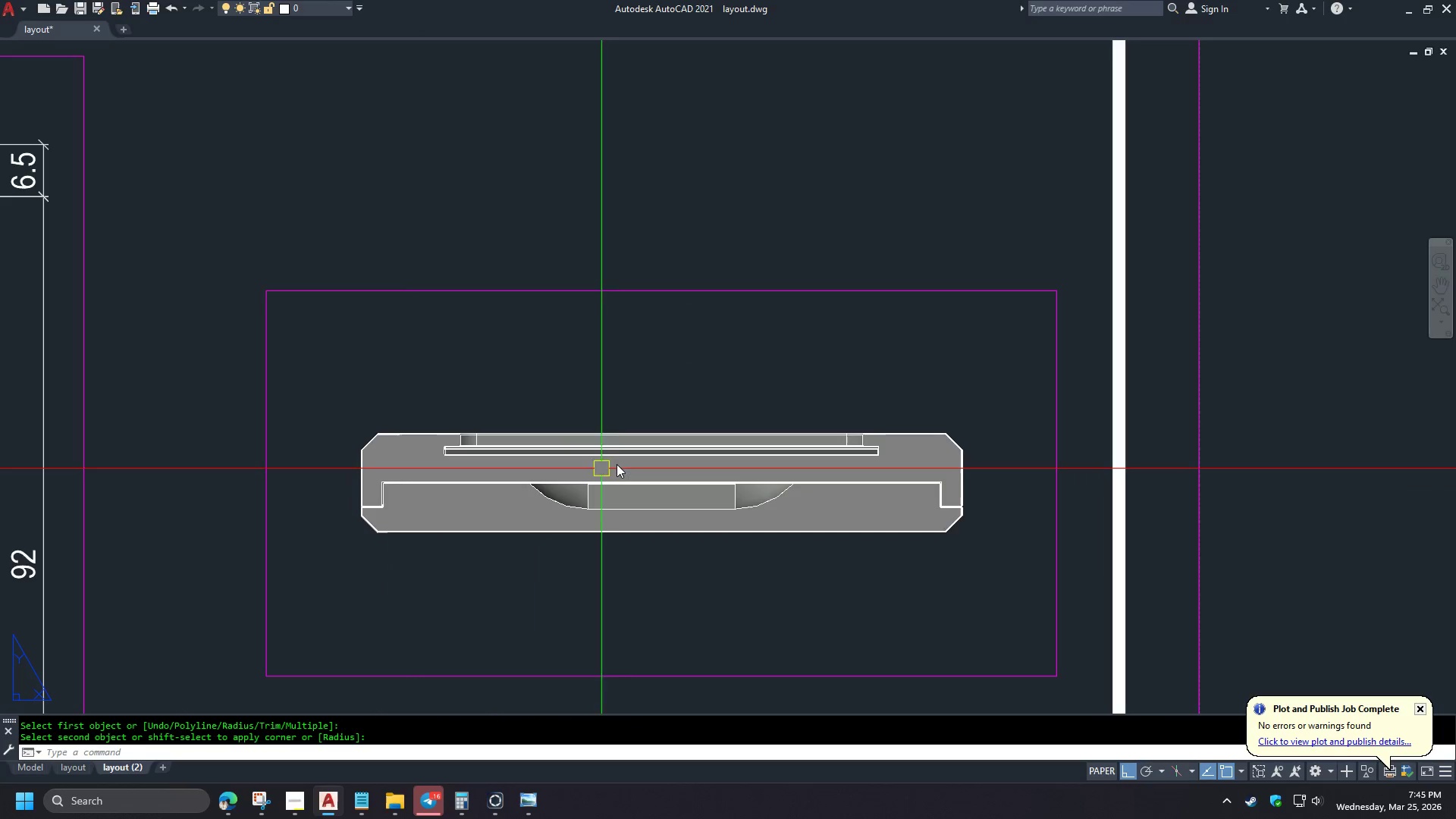 
left_click([258, 524])
 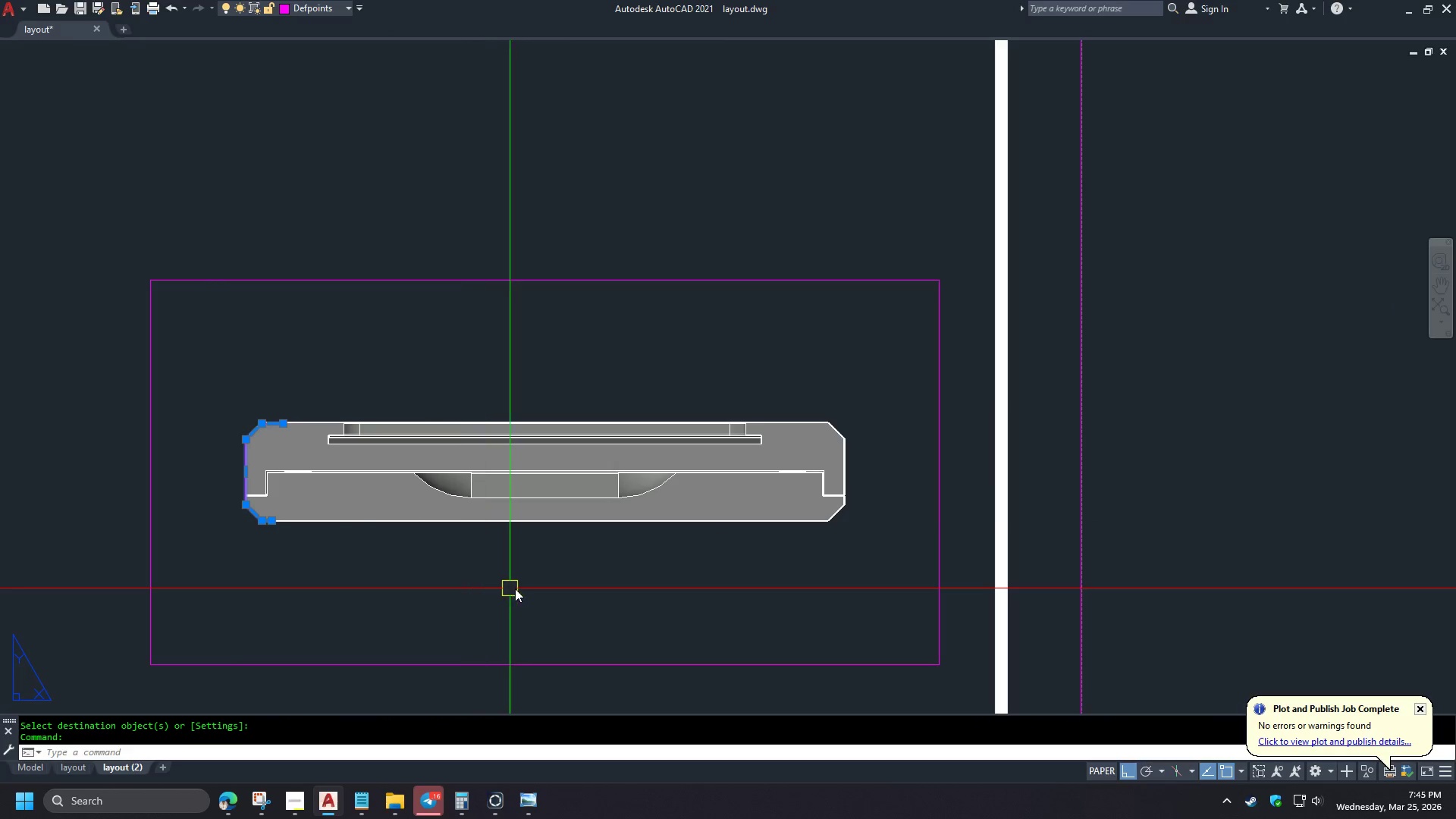 
key(M)
 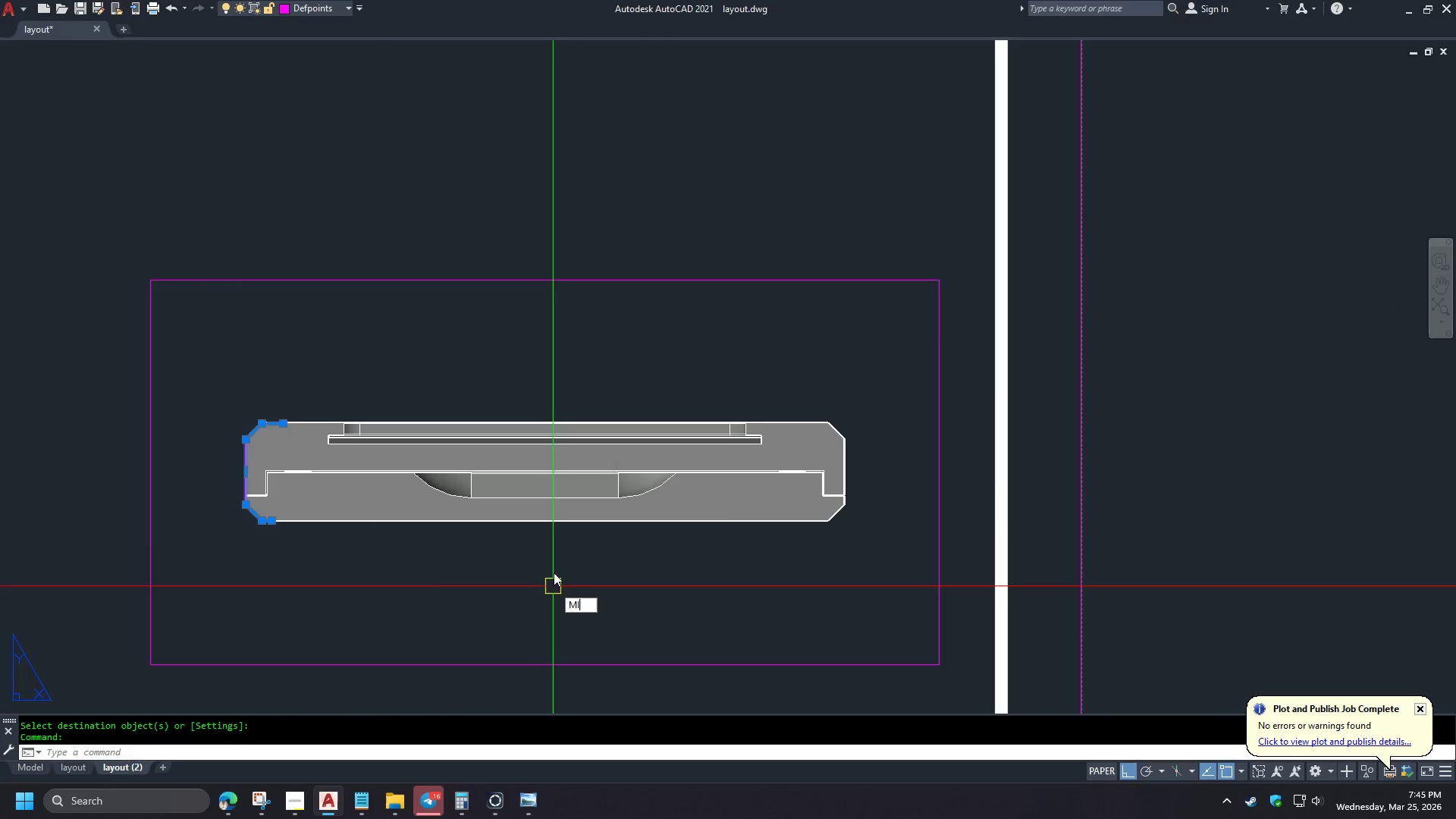 
scroll: coordinate [400, 535], scroll_direction: up, amount: 2.0
 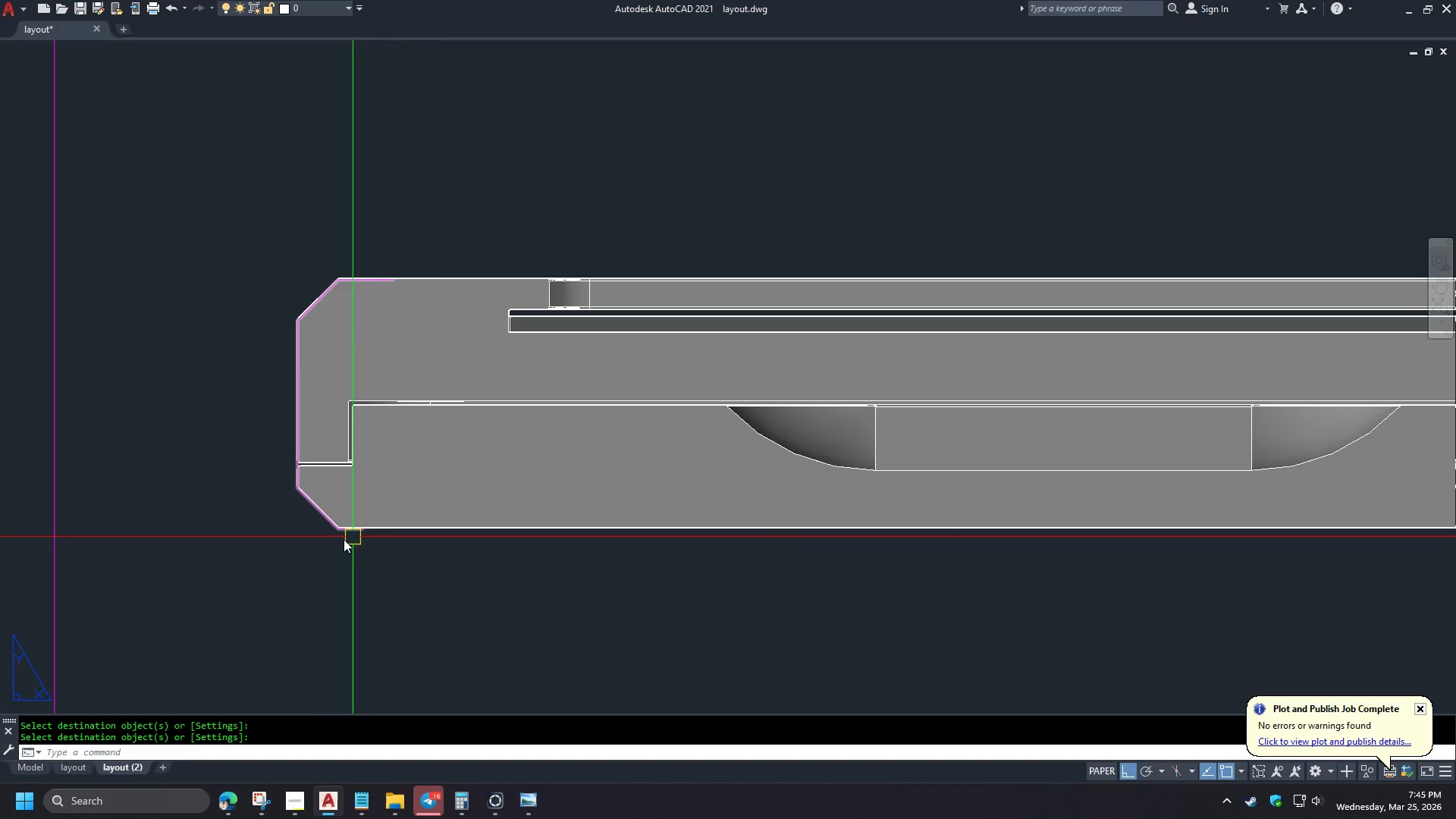 
key(I)
 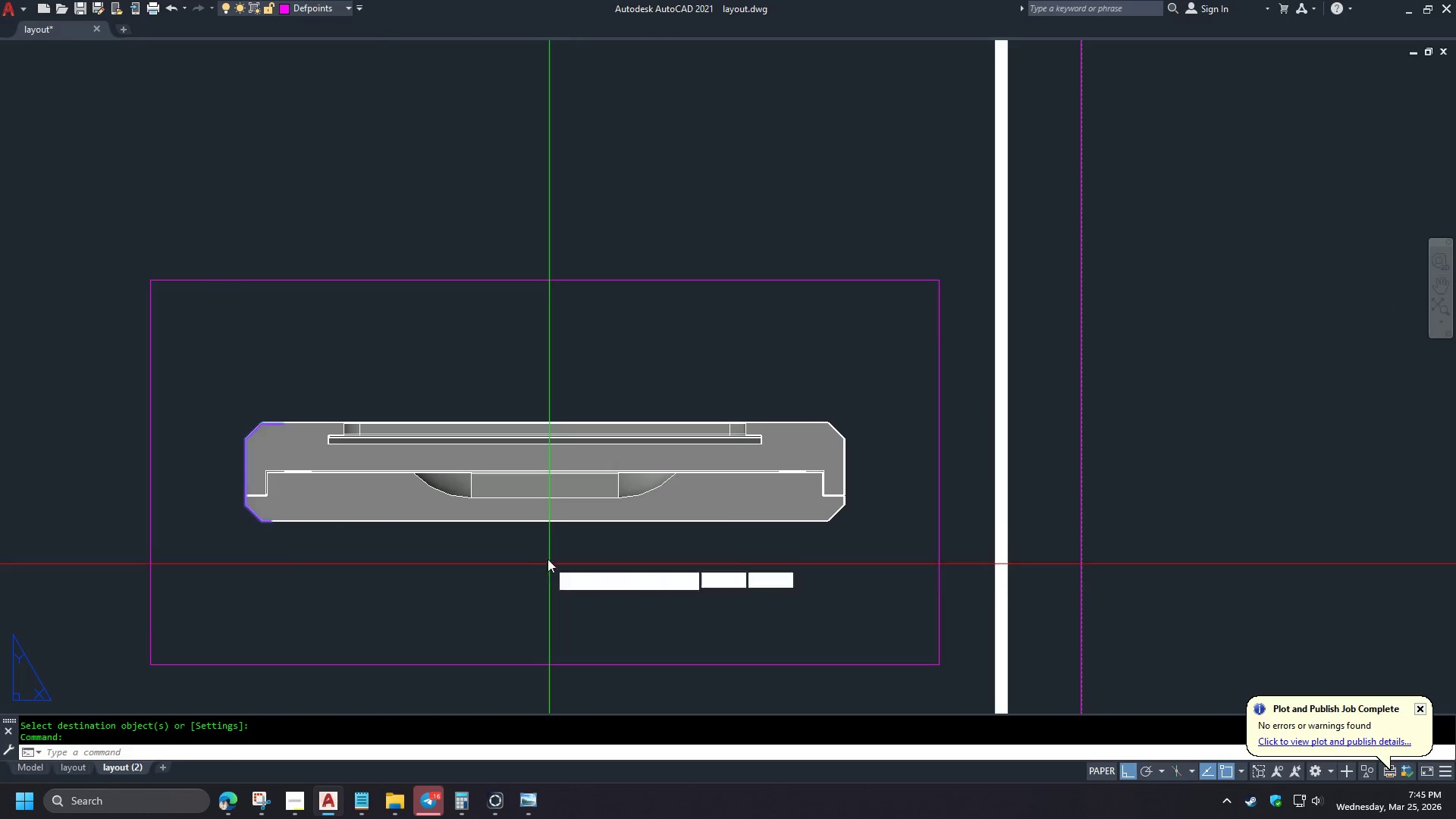 
key(Space)
 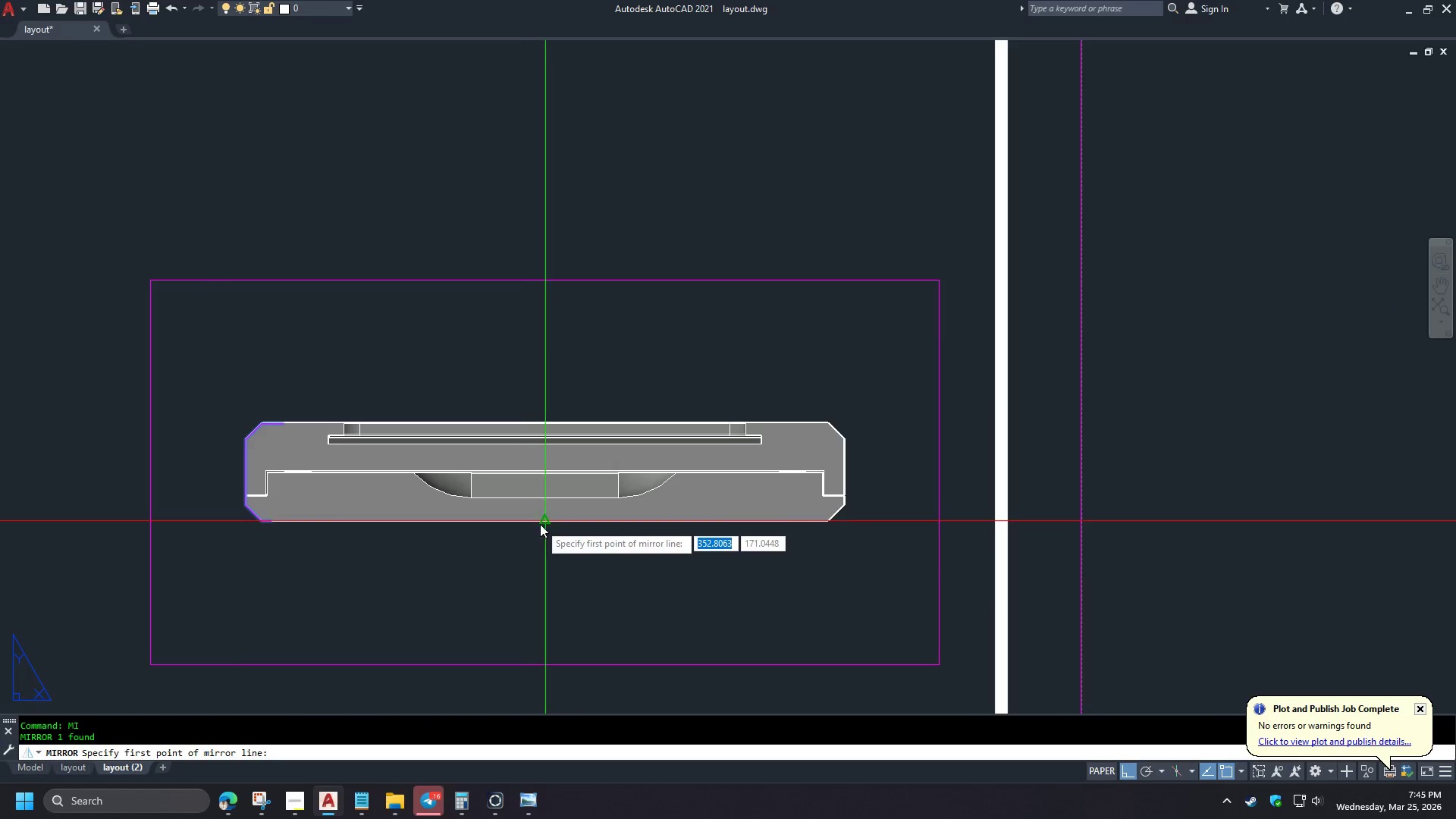 
scroll: coordinate [210, 516], scroll_direction: down, amount: 2.0
 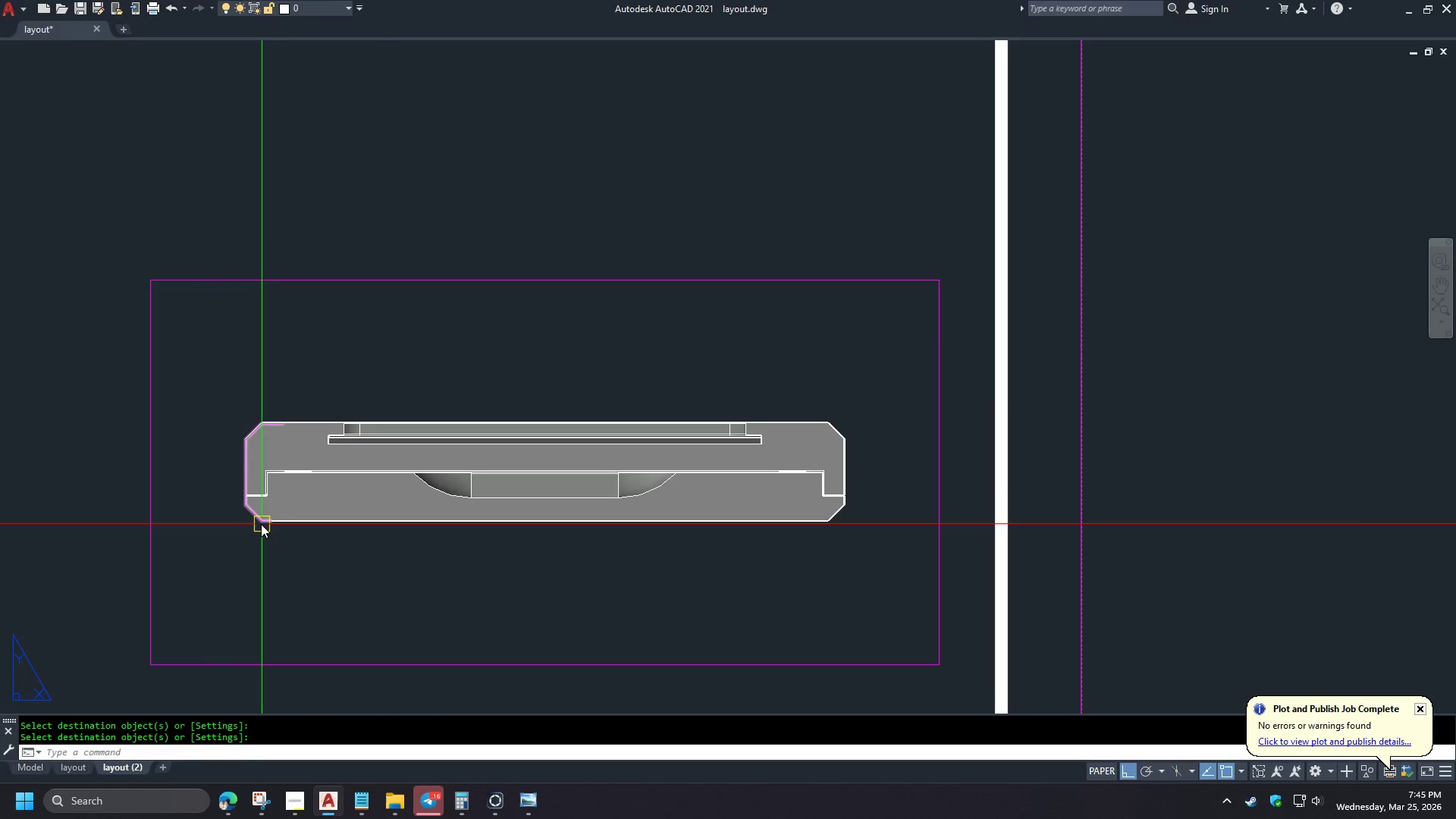 
left_click_drag(start_coordinate=[540, 524], to_coordinate=[541, 528])
 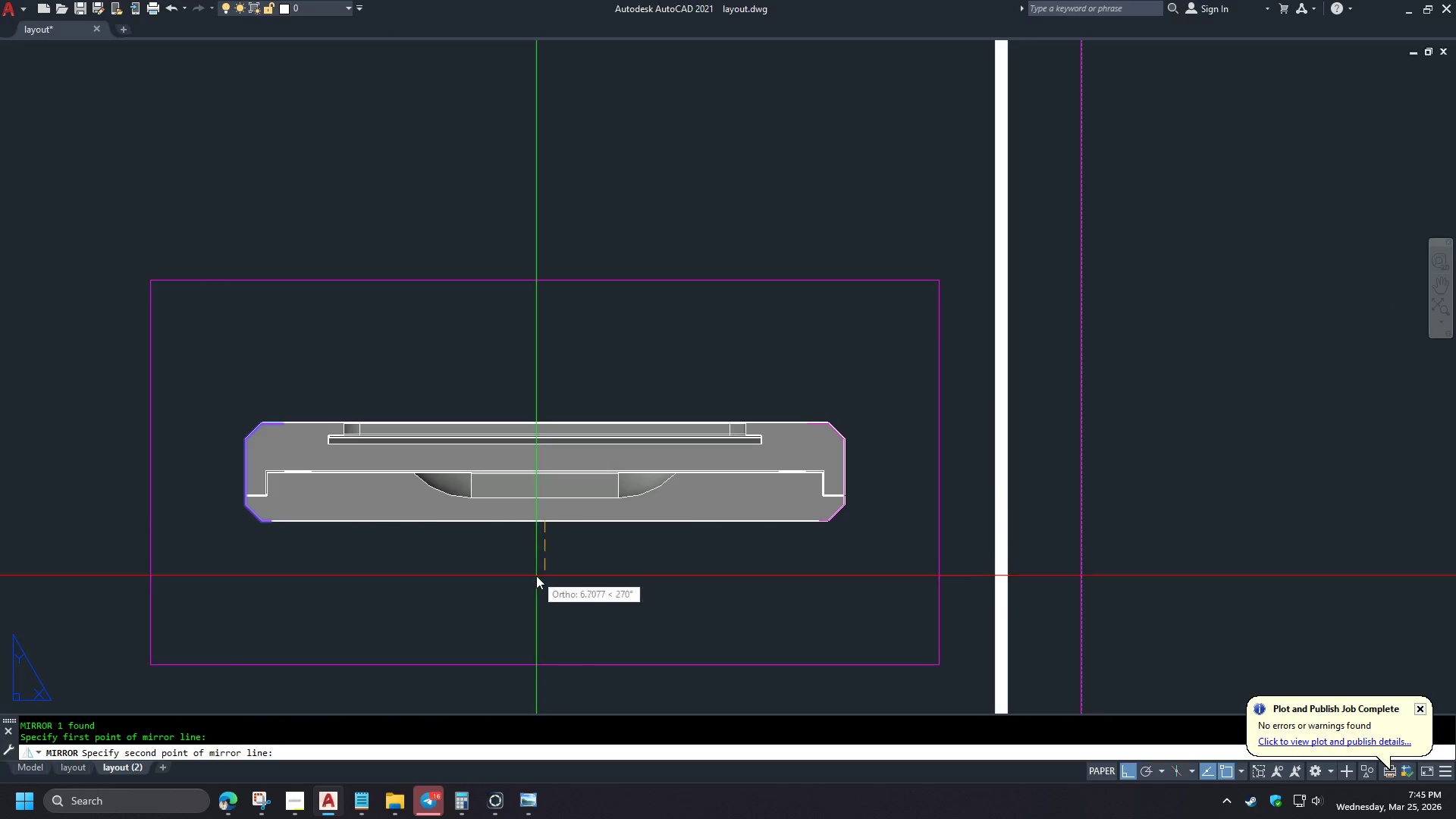 
double_click([535, 576])
 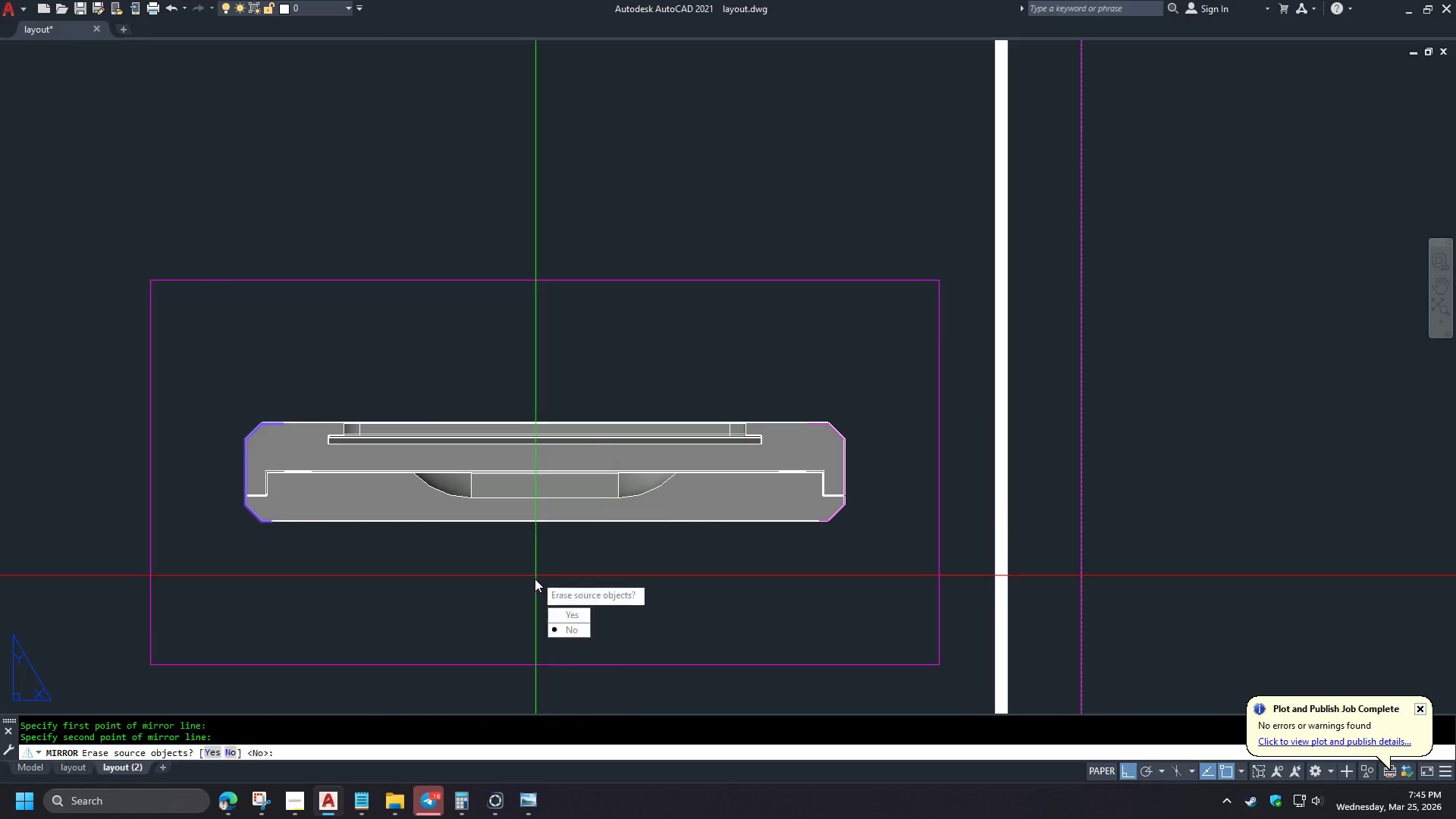 
key(Space)
 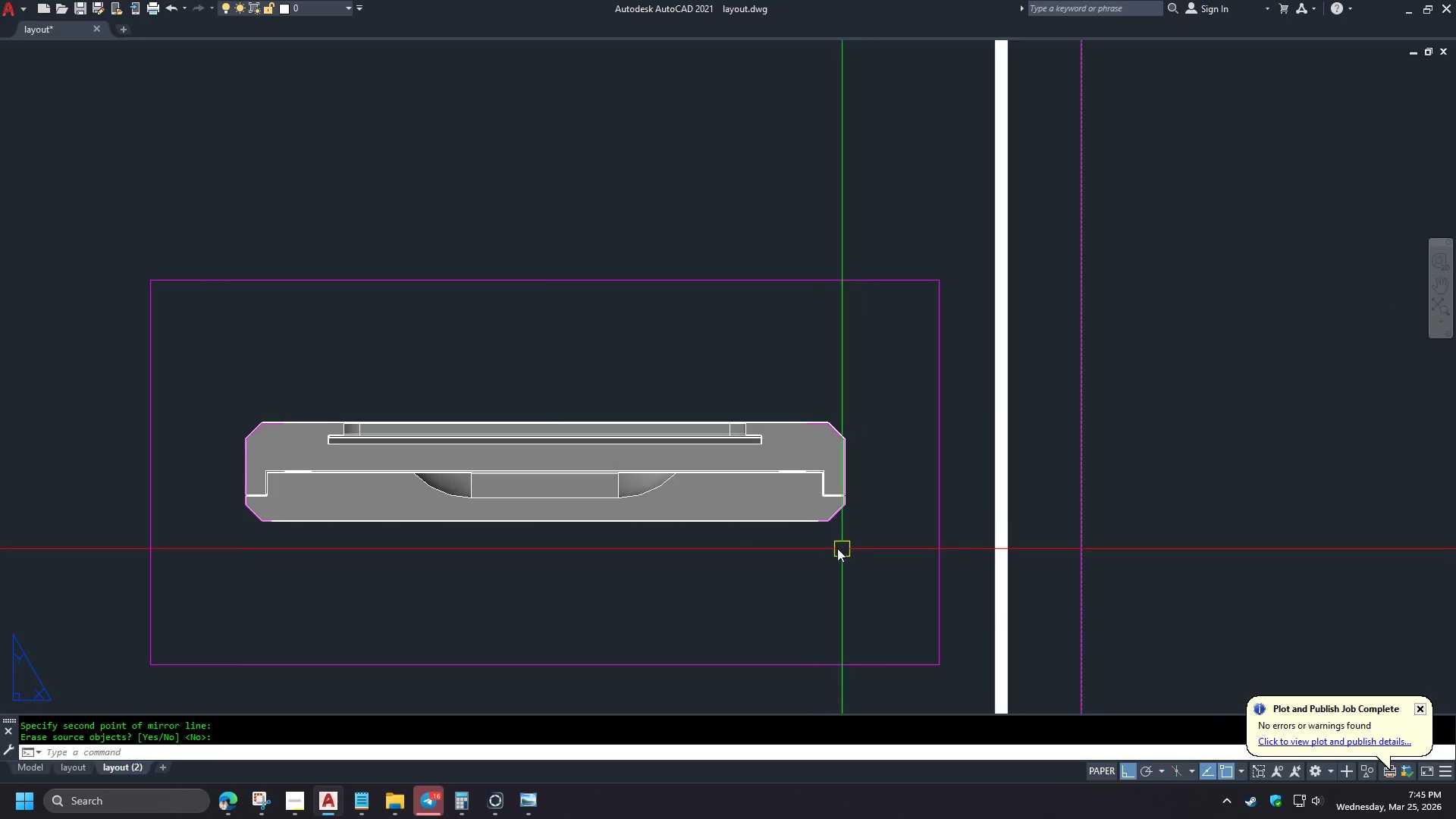 
key(F)
 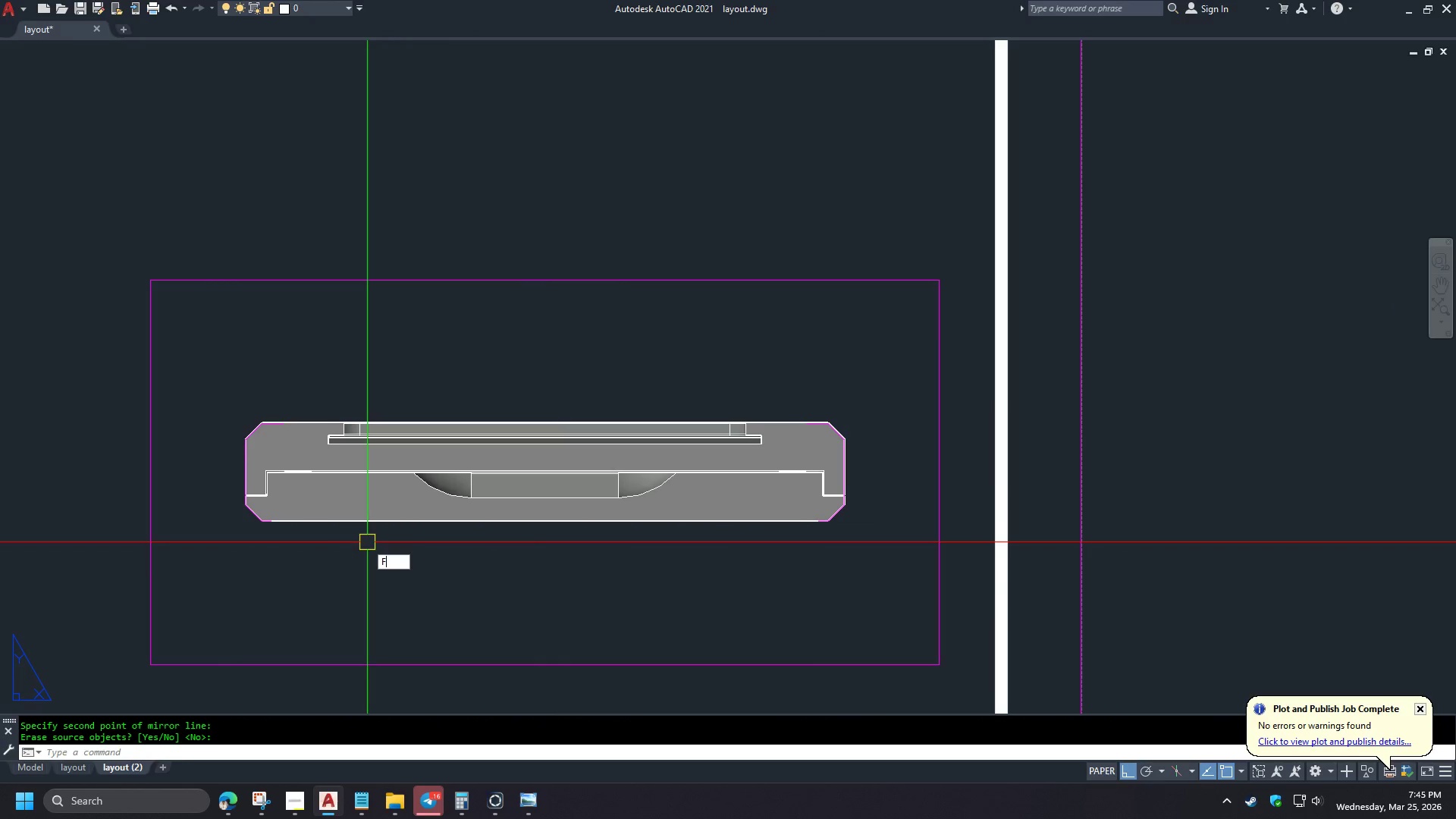 
key(Space)
 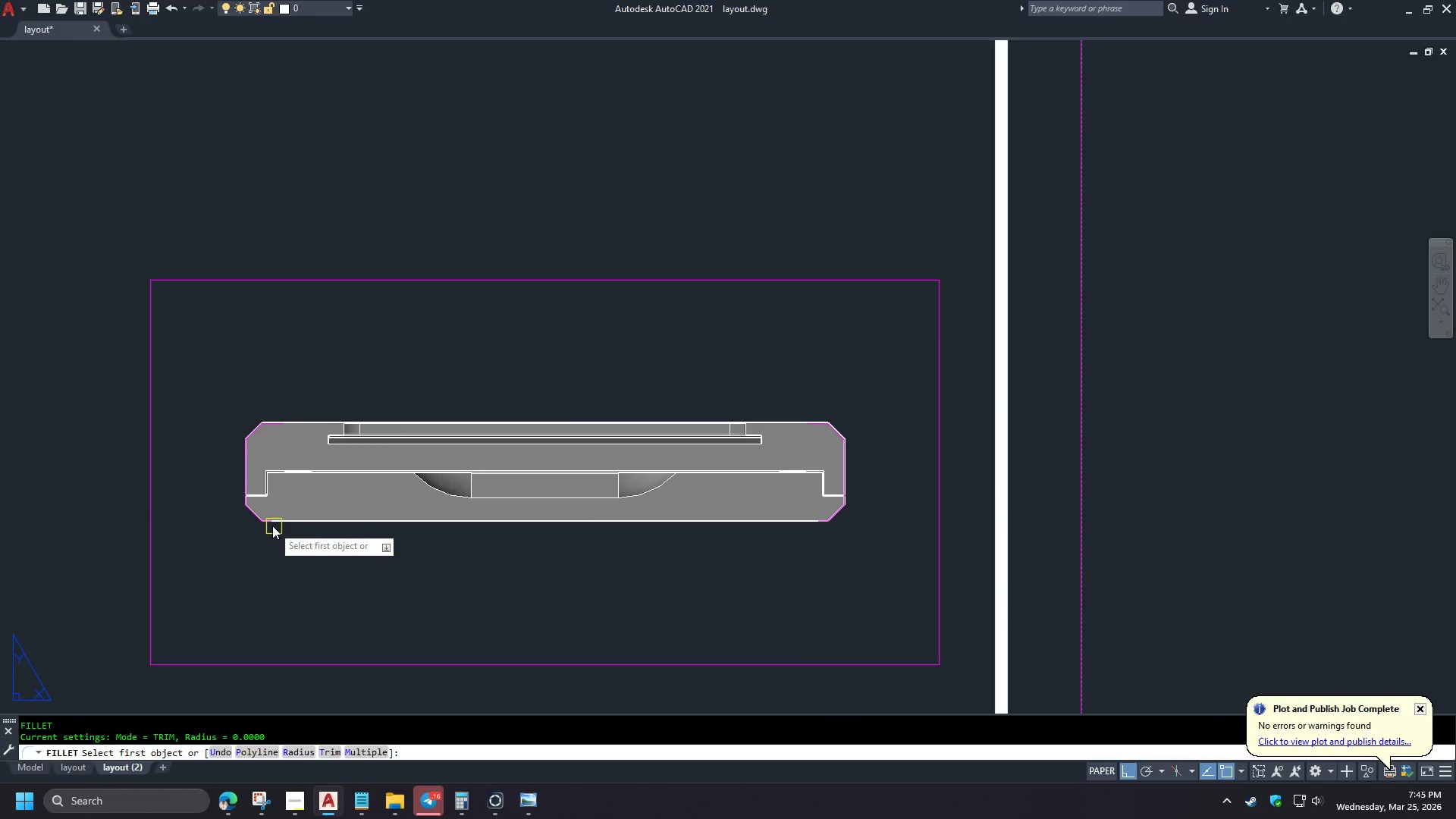 
left_click([272, 526])
 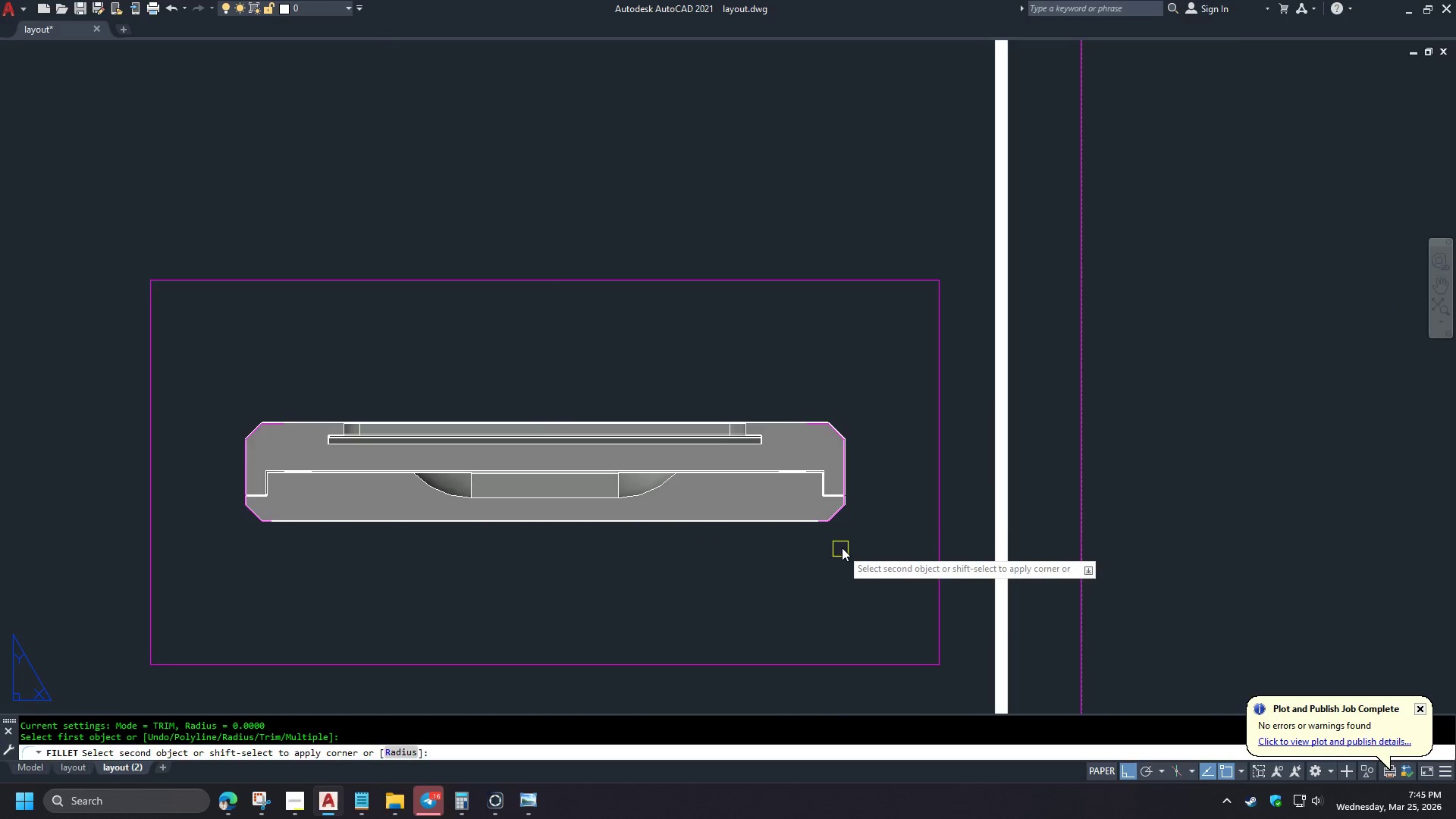 
left_click([850, 482])
 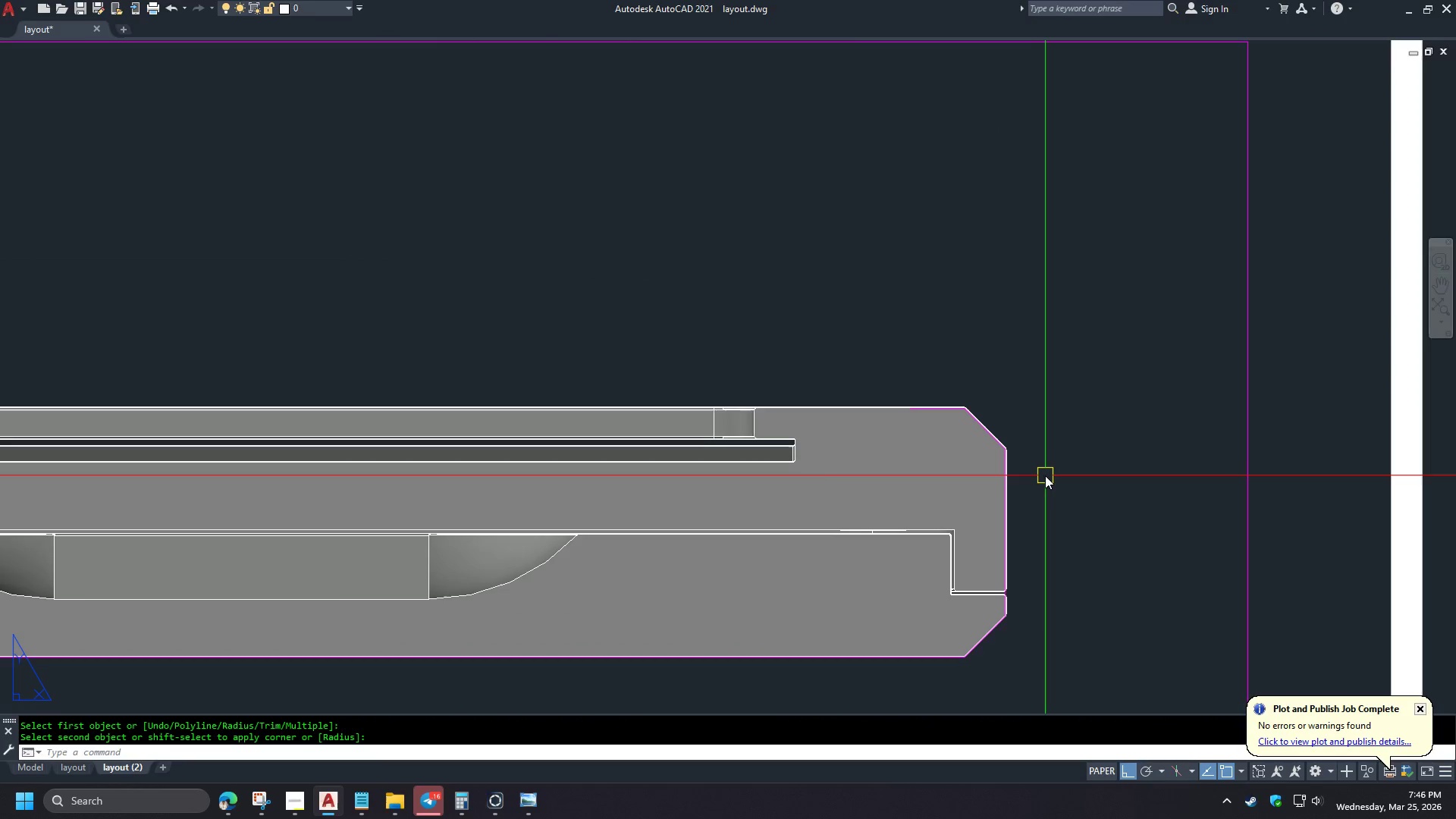 
scroll: coordinate [823, 537], scroll_direction: up, amount: 2.0
 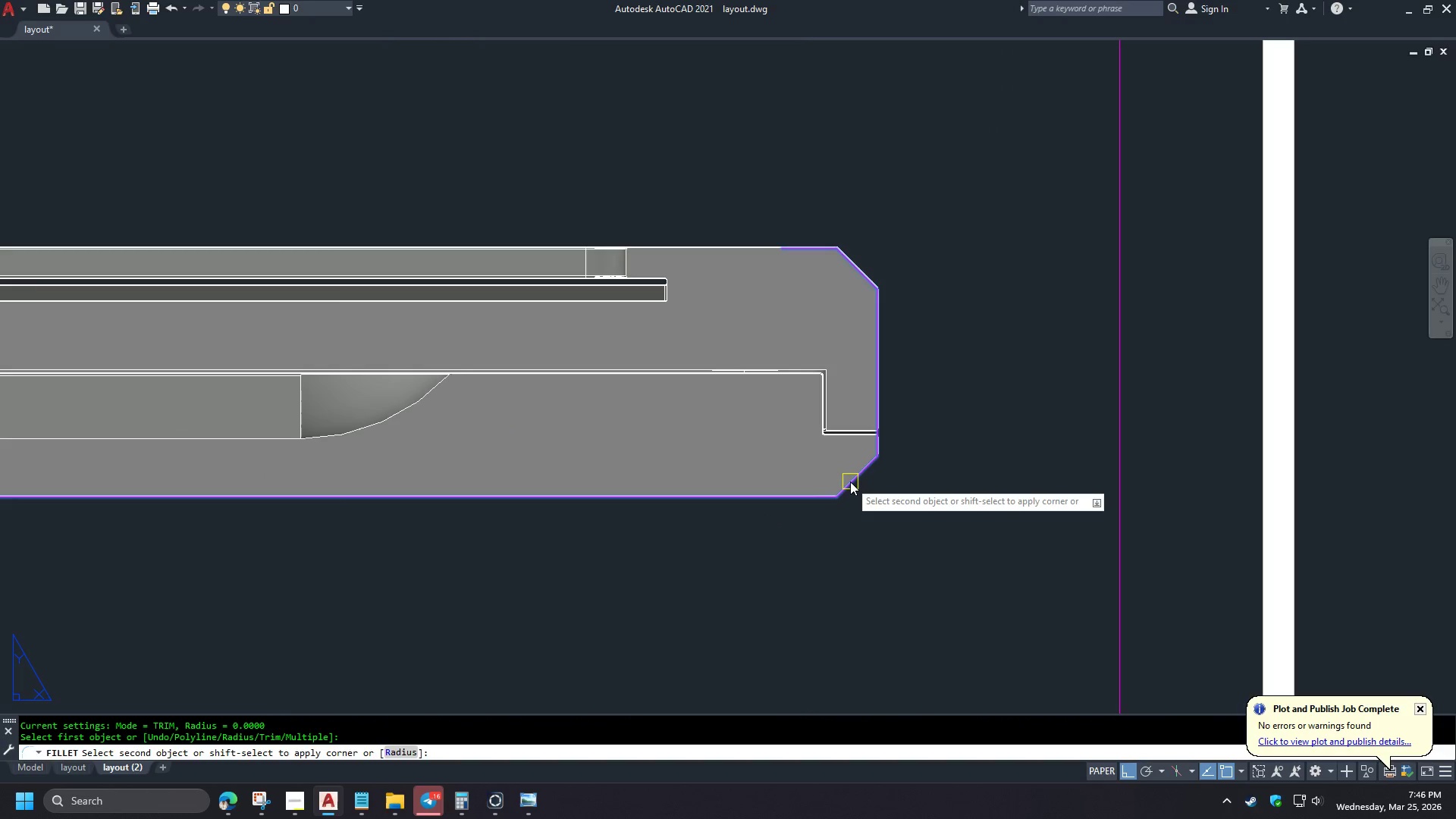 
scroll: coordinate [1049, 474], scroll_direction: down, amount: 1.0
 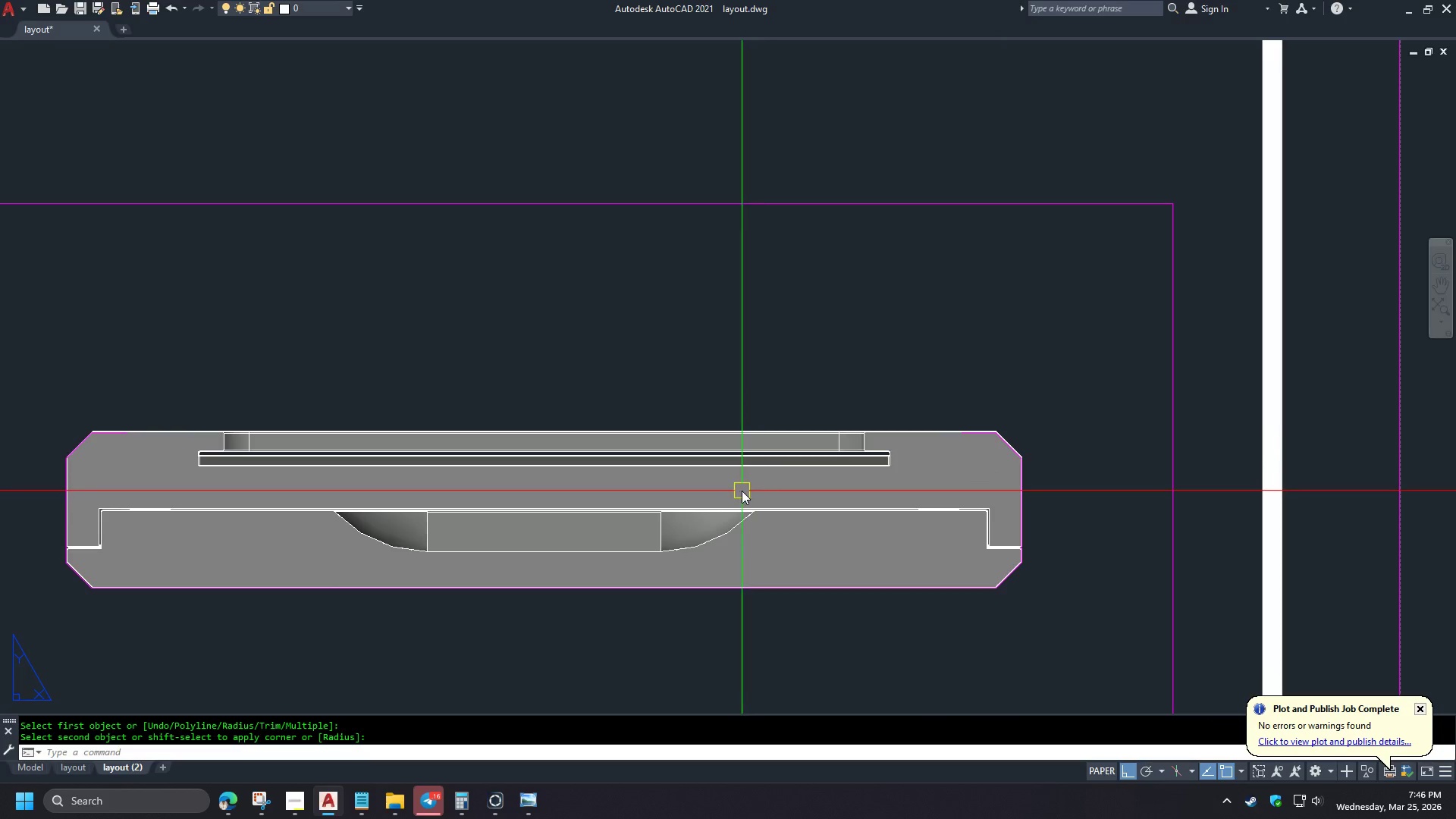 
key(D)
 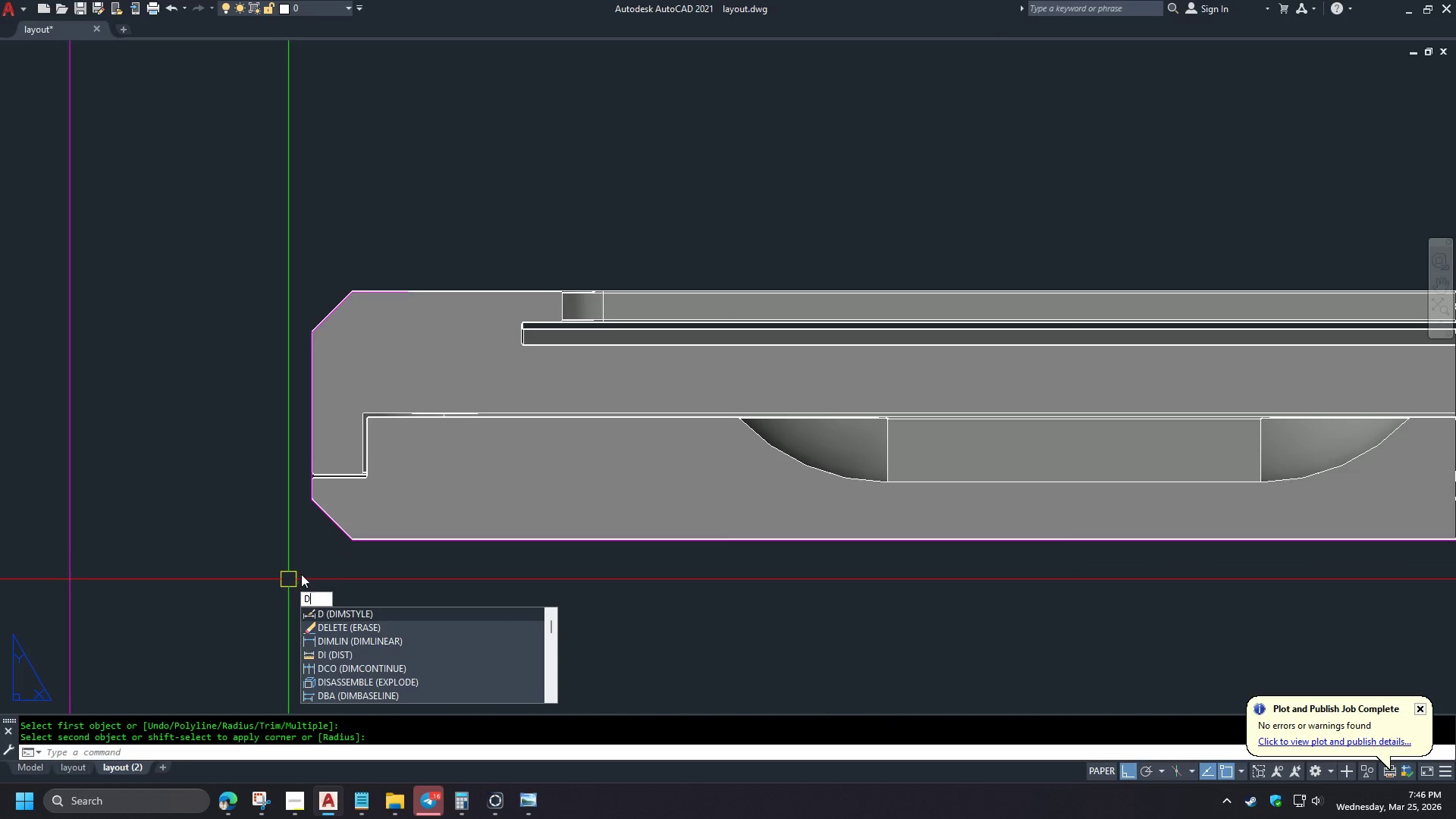 
type(LI )
 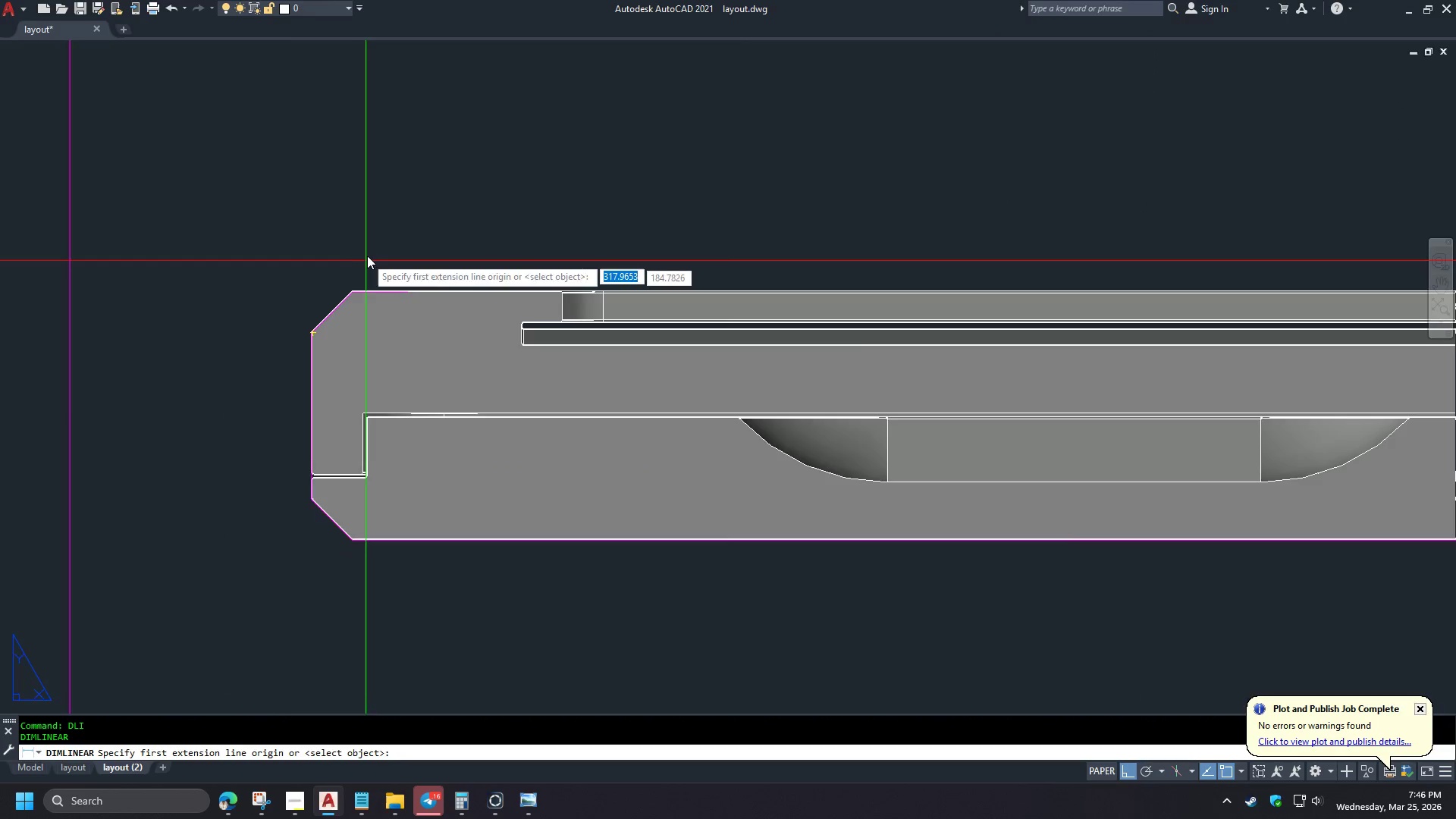 
scroll: coordinate [742, 491], scroll_direction: down, amount: 1.0
 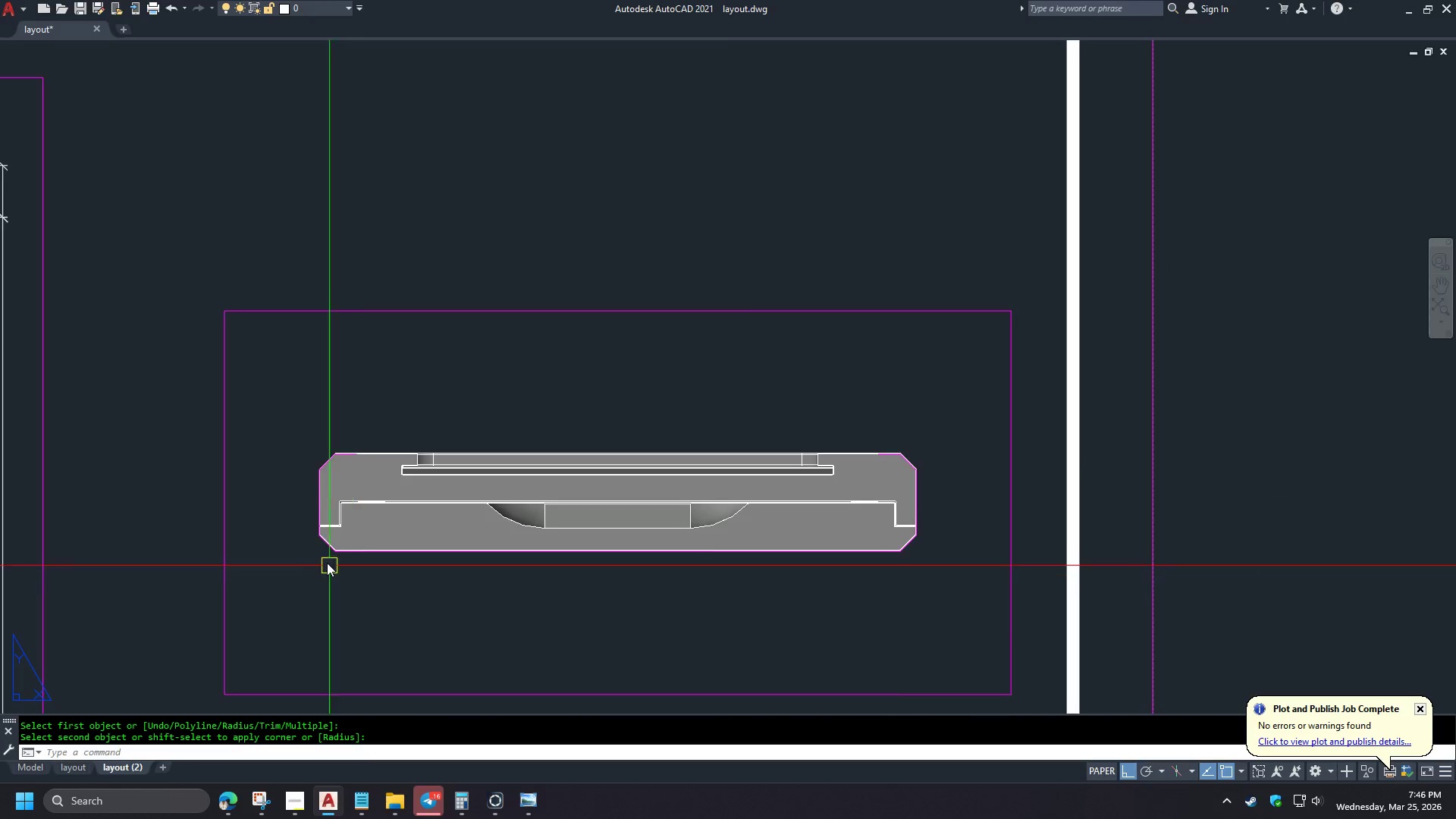 
scroll: coordinate [319, 554], scroll_direction: up, amount: 2.0
 